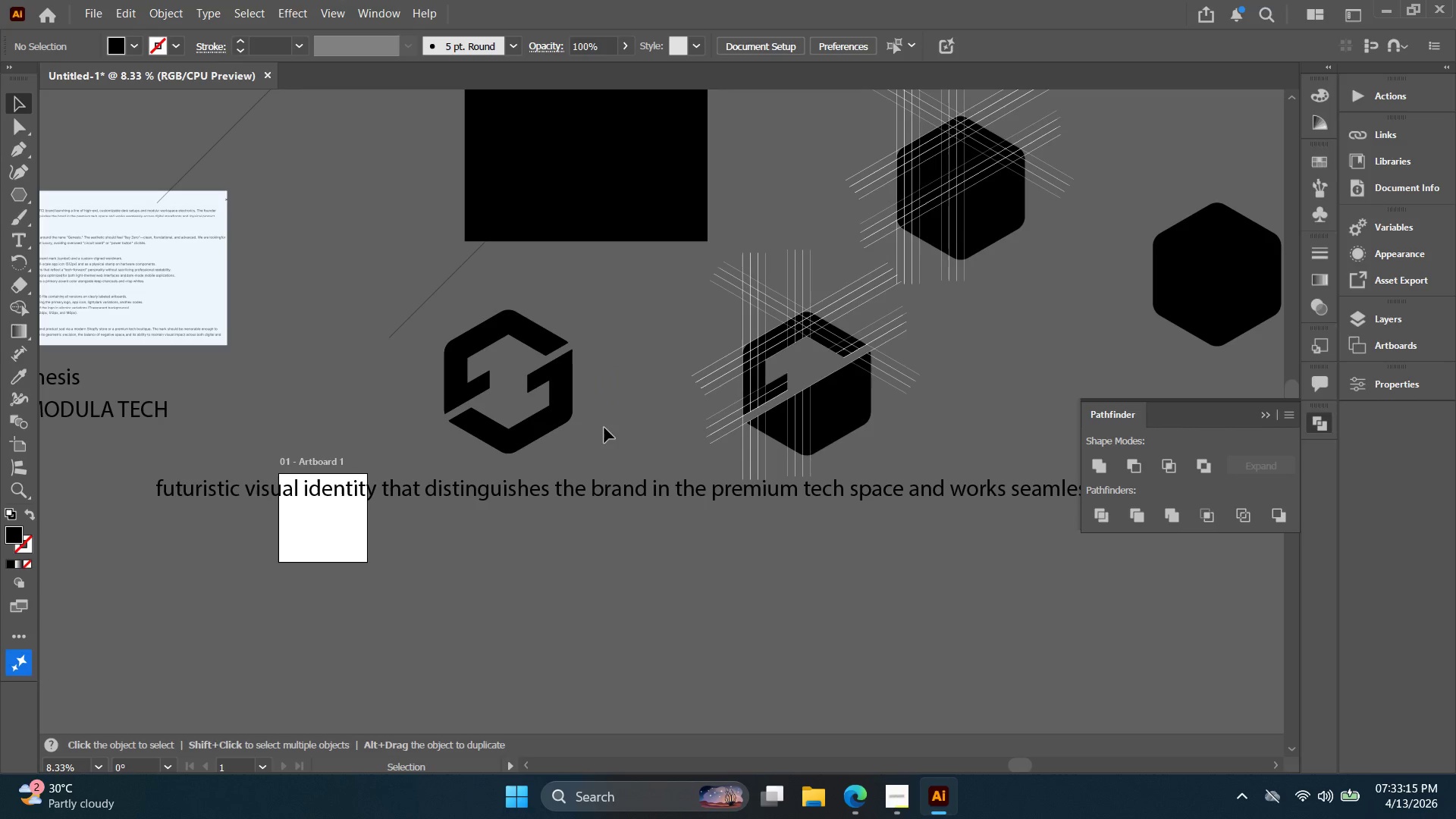 
left_click_drag(start_coordinate=[625, 388], to_coordinate=[574, 394])
 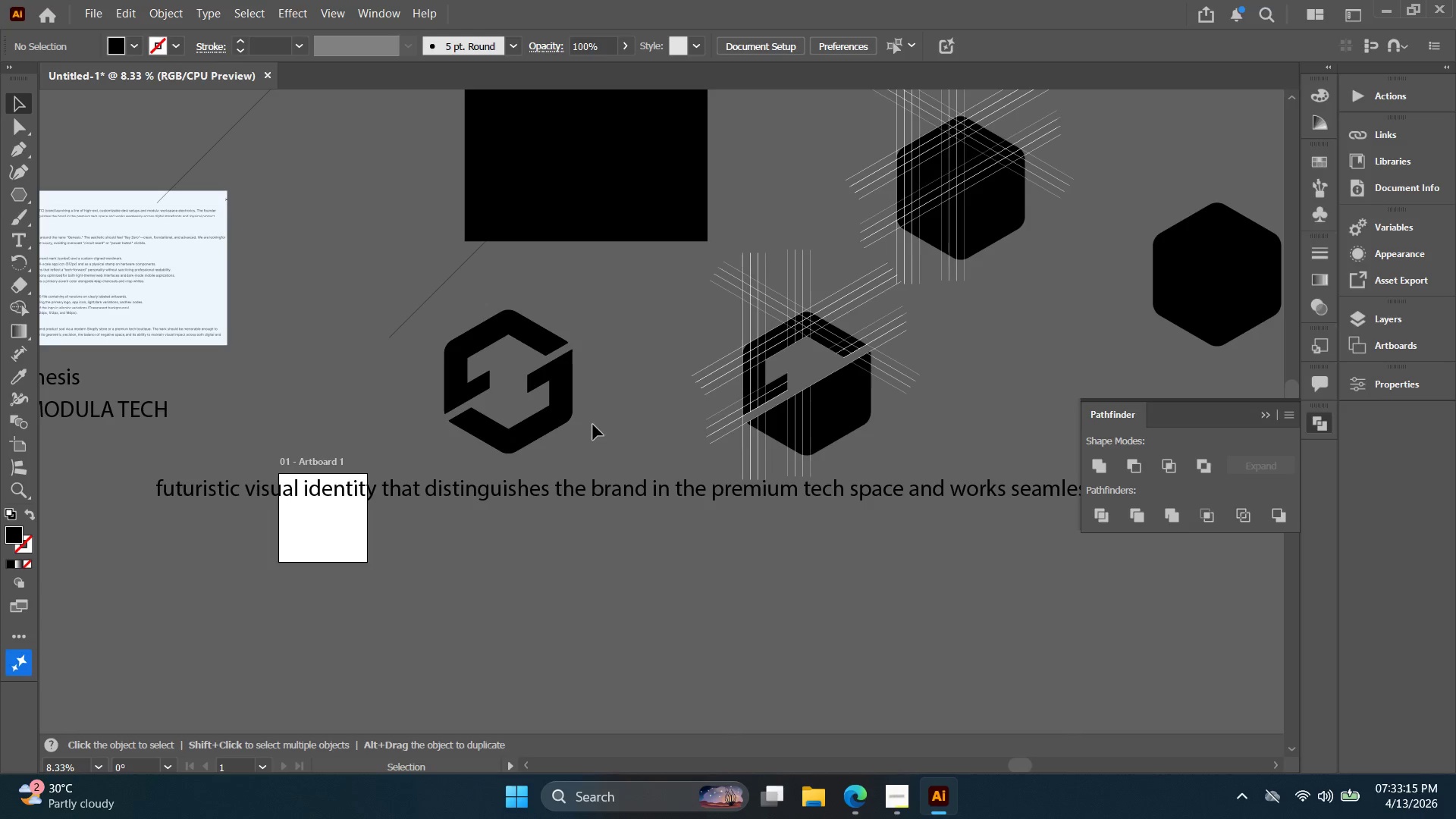 
scroll: coordinate [618, 384], scroll_direction: down, amount: 2.0
 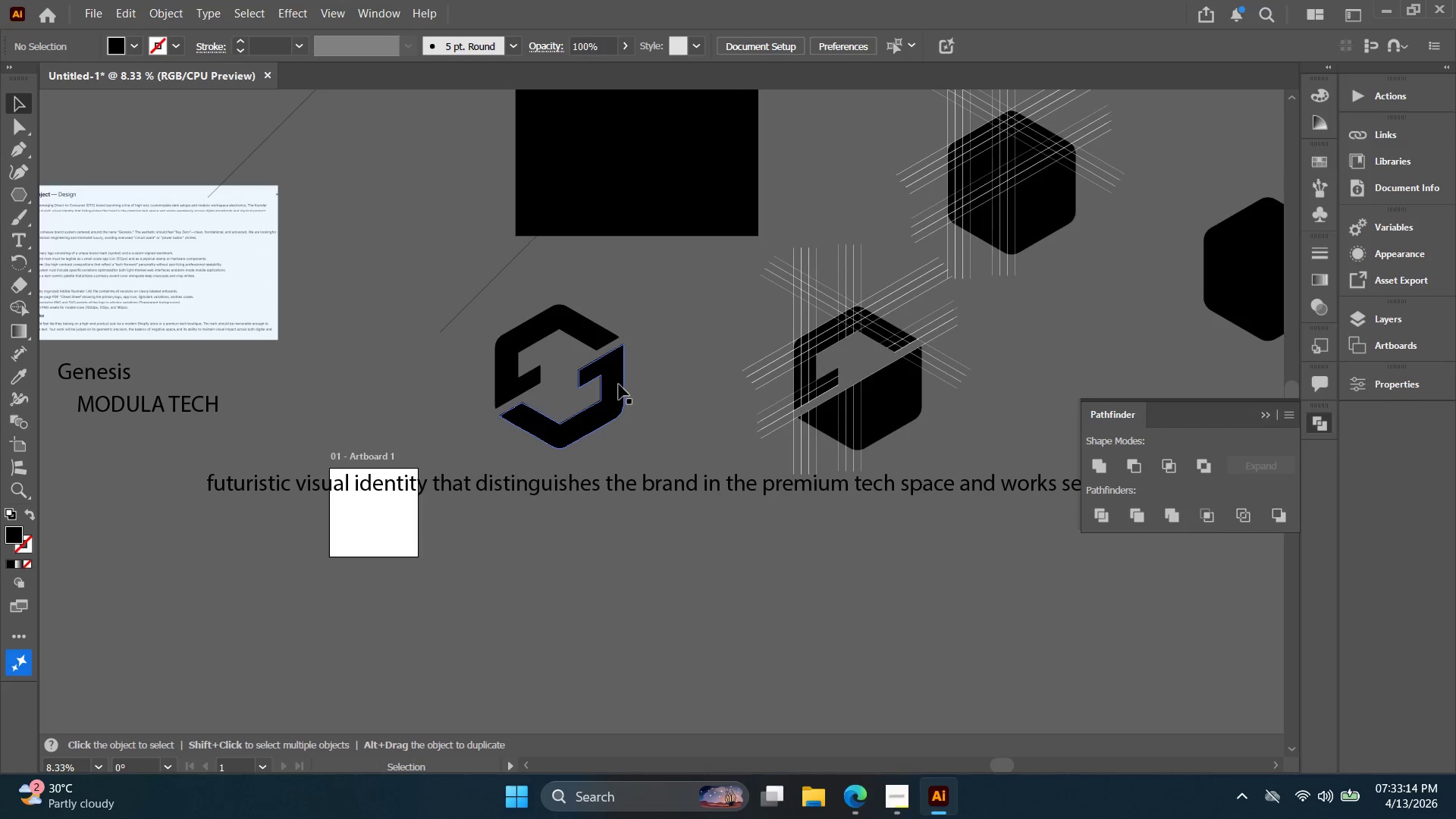 
key(Alt+AltLeft)
 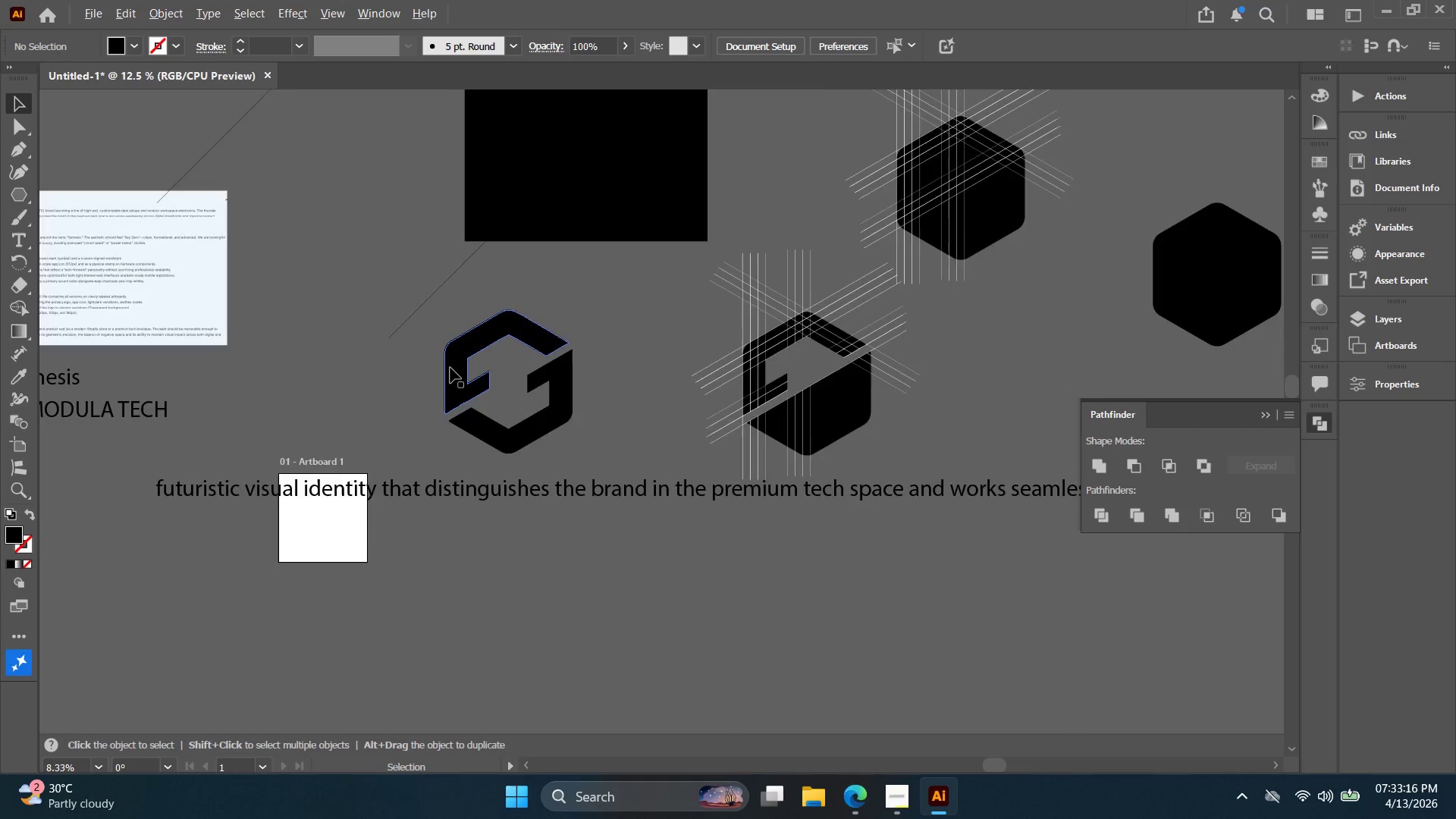 
scroll: coordinate [450, 368], scroll_direction: up, amount: 2.0
 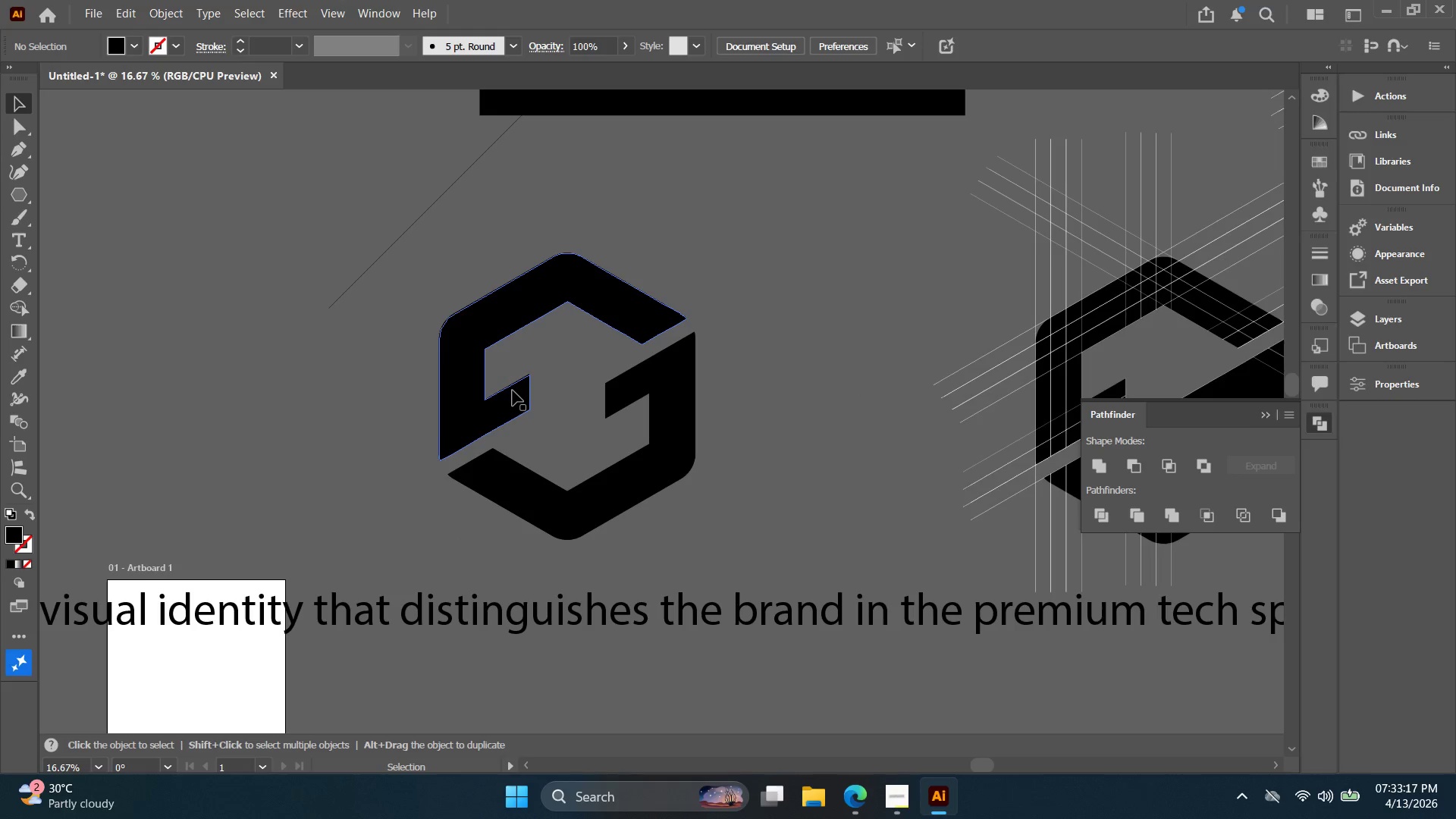 
key(Alt+AltLeft)
 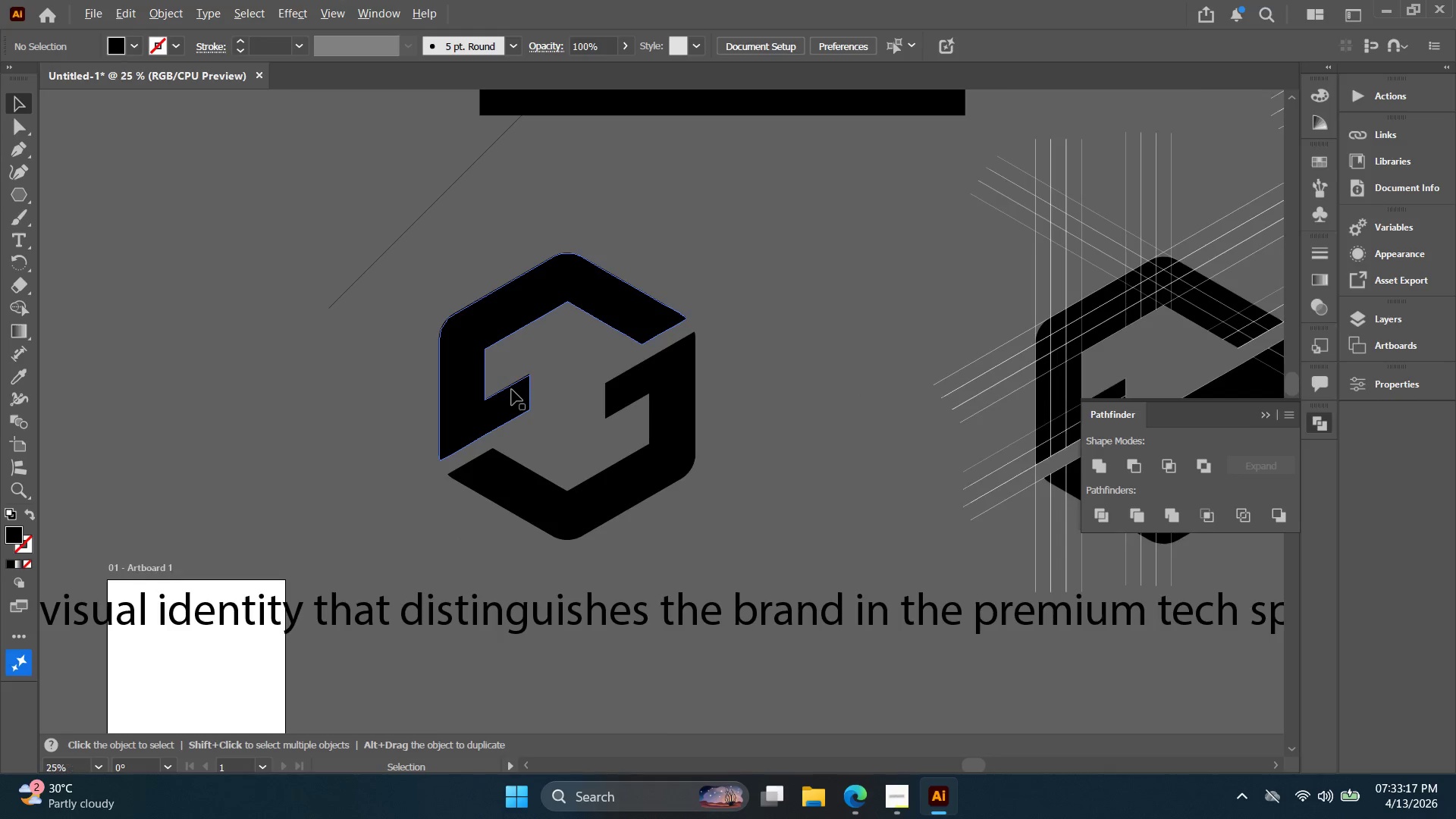 
scroll: coordinate [512, 390], scroll_direction: up, amount: 1.0
 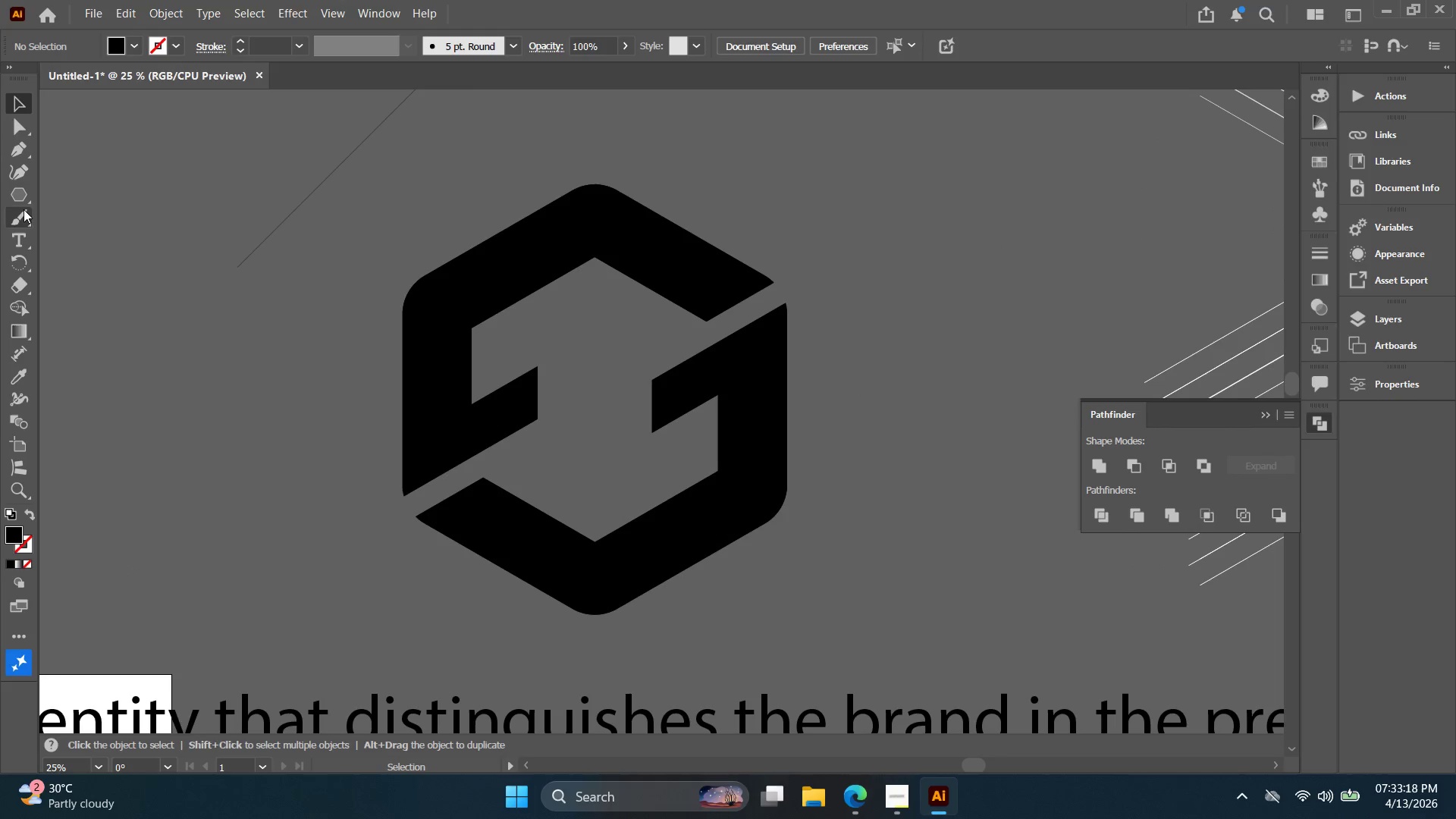 
right_click([20, 196])
 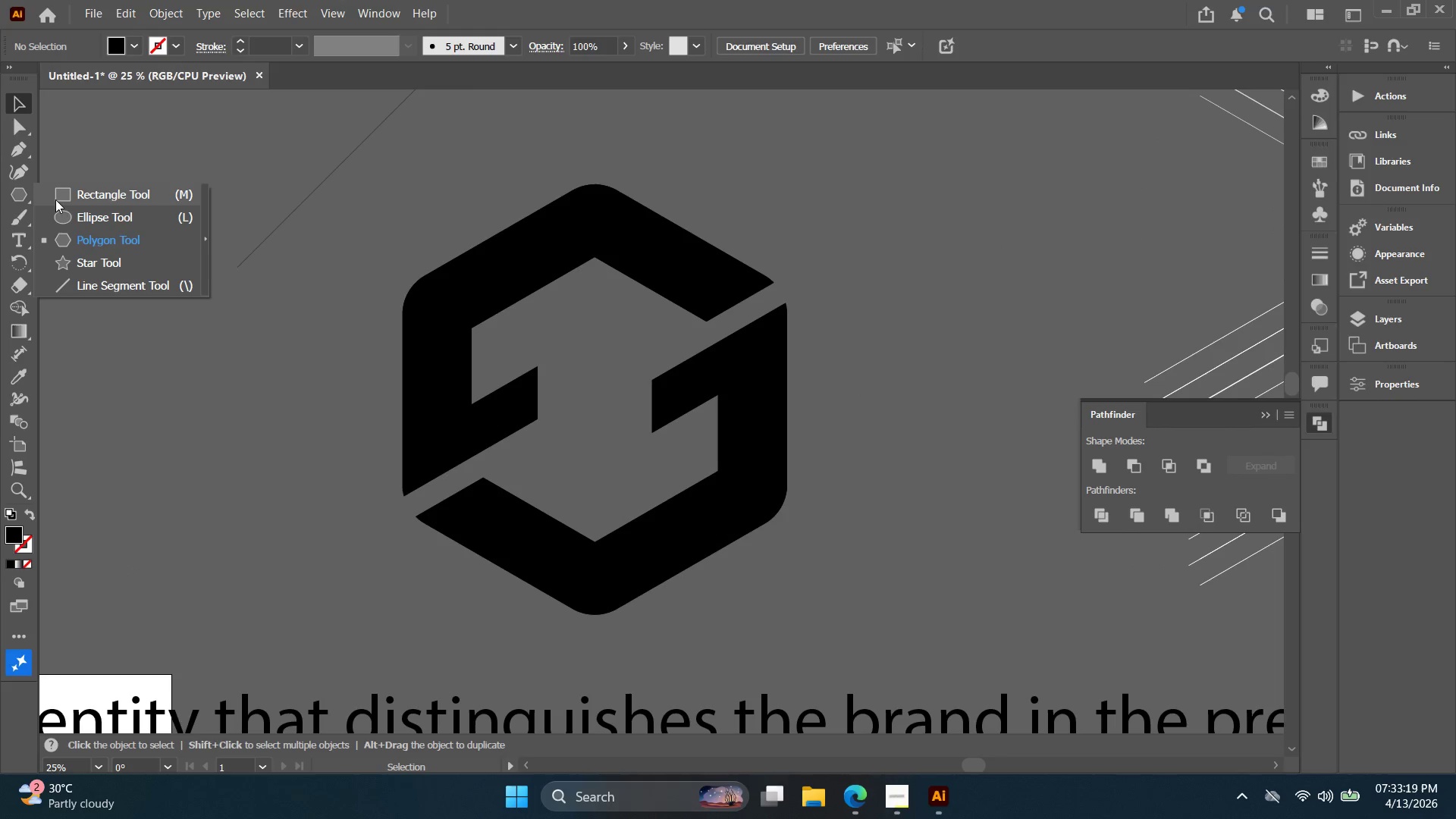 
left_click([60, 199])
 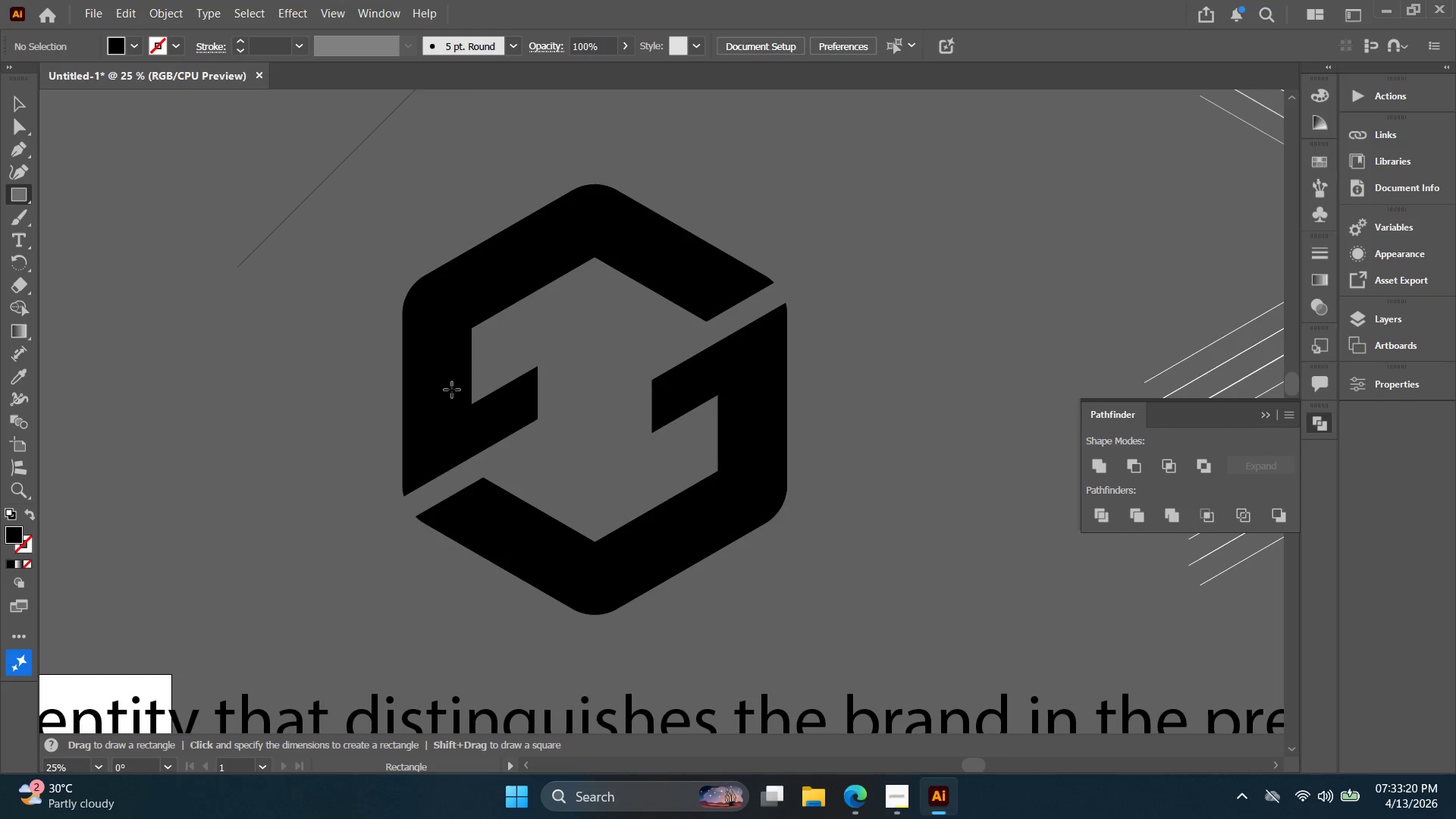 
key(Alt+AltLeft)
 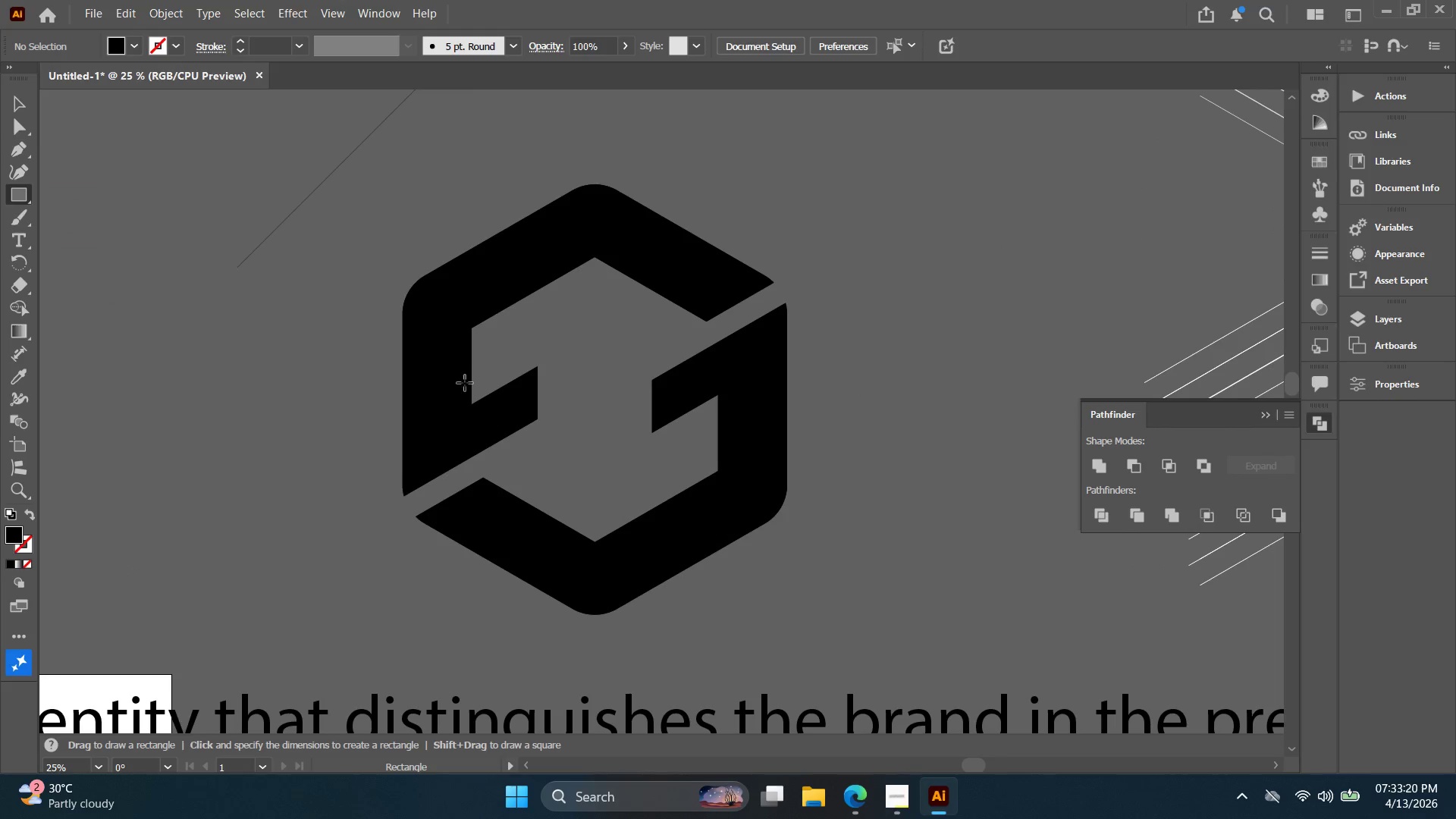 
scroll: coordinate [463, 382], scroll_direction: up, amount: 2.0
 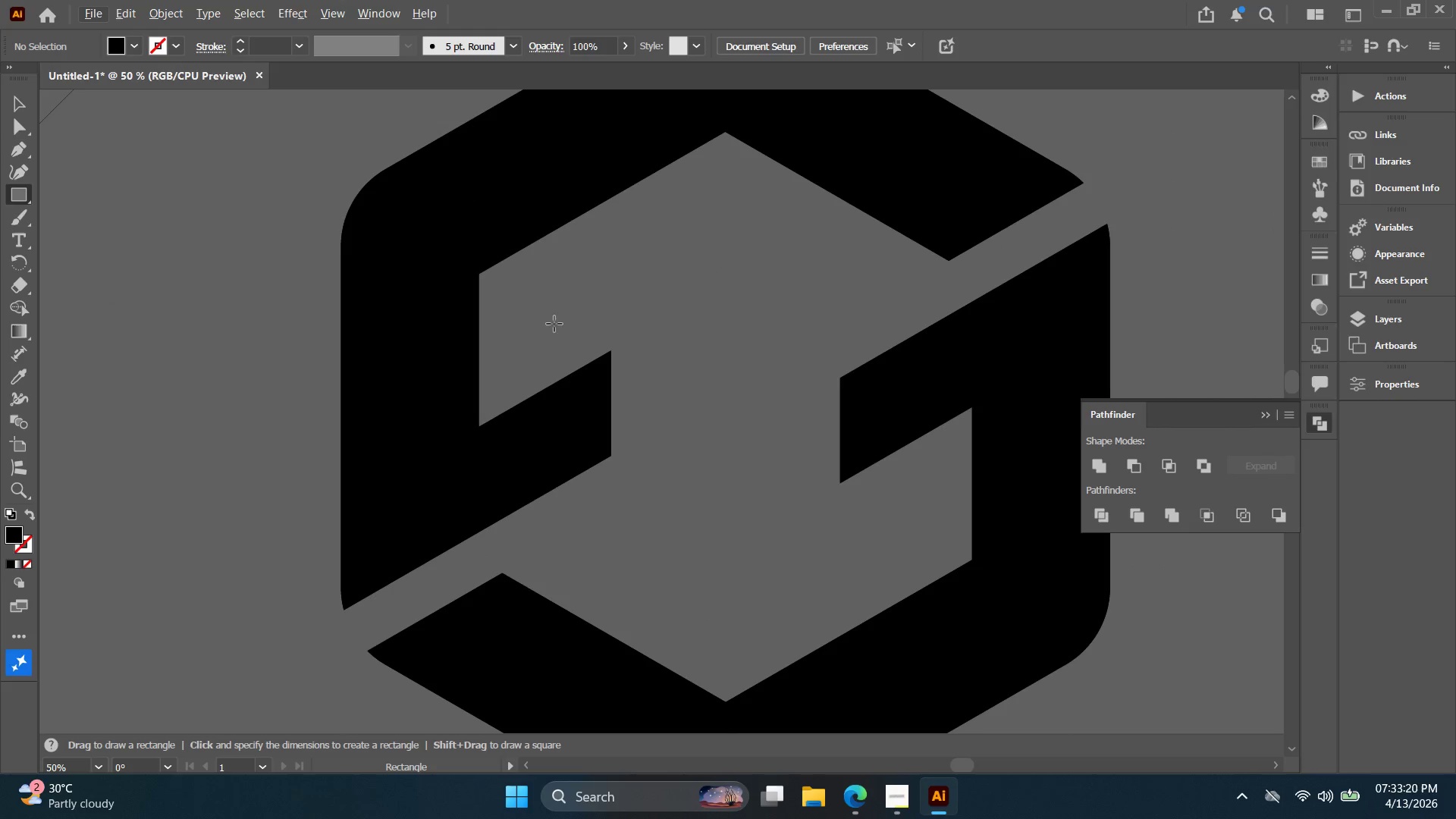 
left_click_drag(start_coordinate=[576, 325], to_coordinate=[610, 462])
 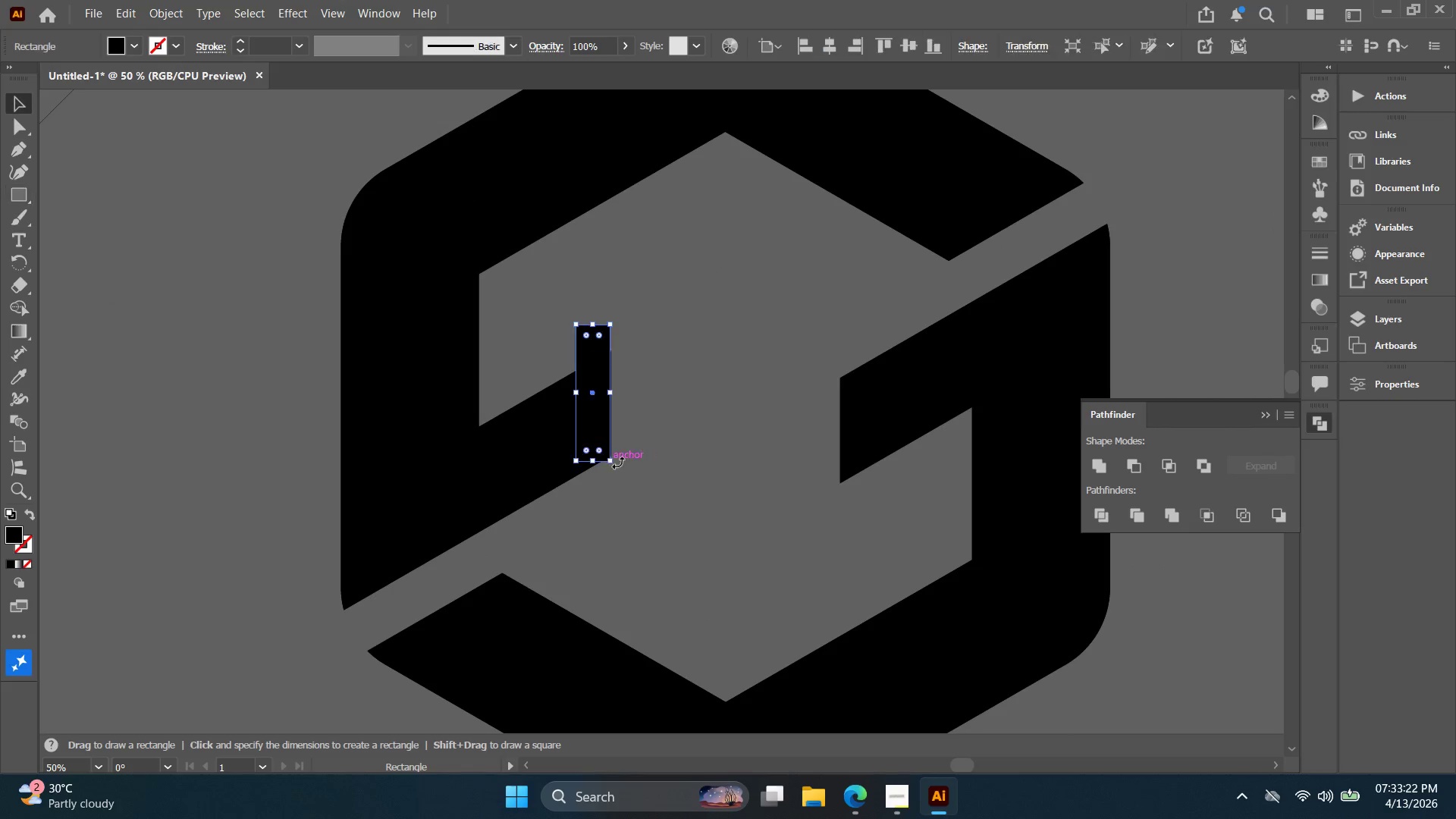 
key(V)
 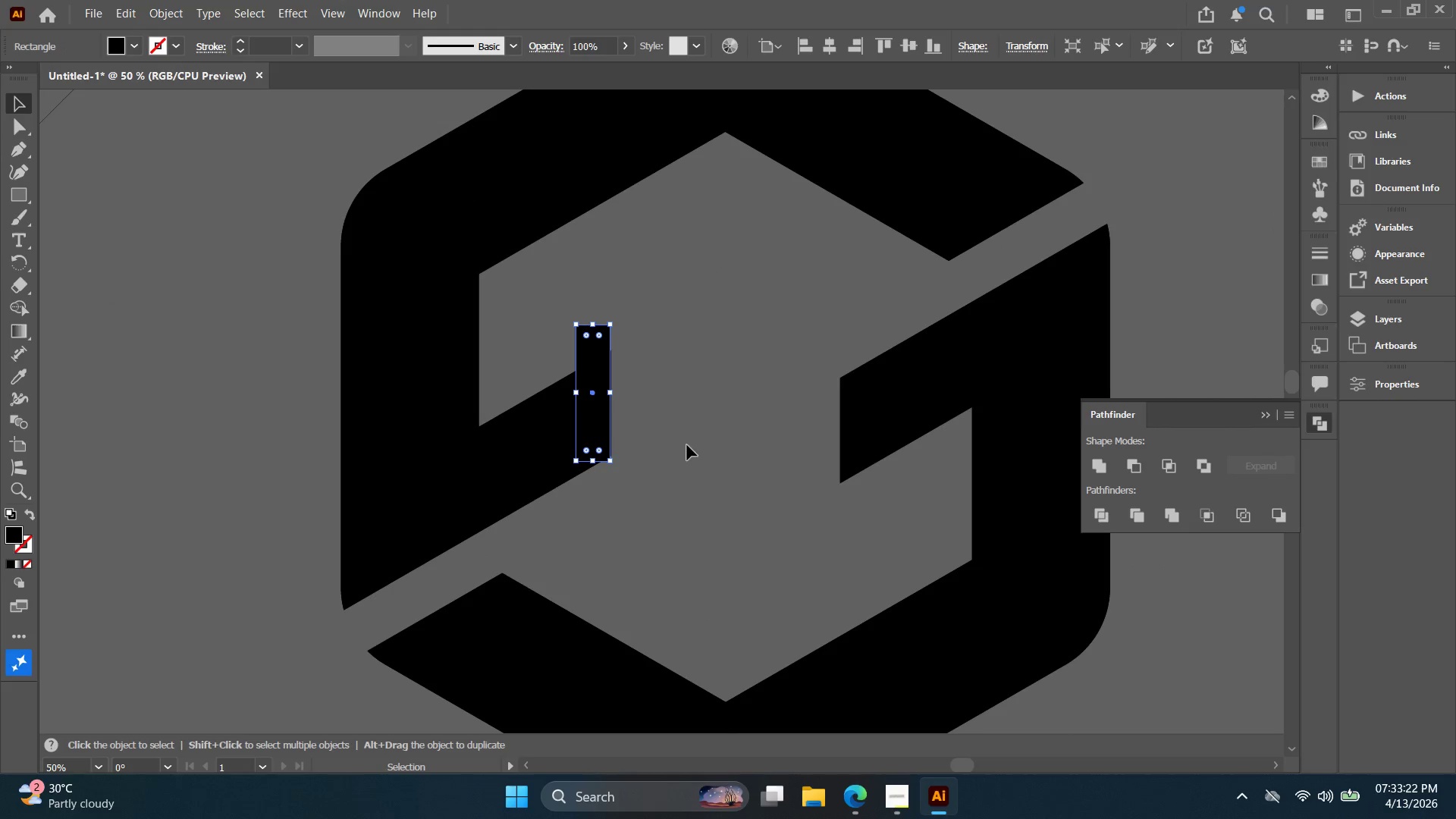 
left_click([687, 445])
 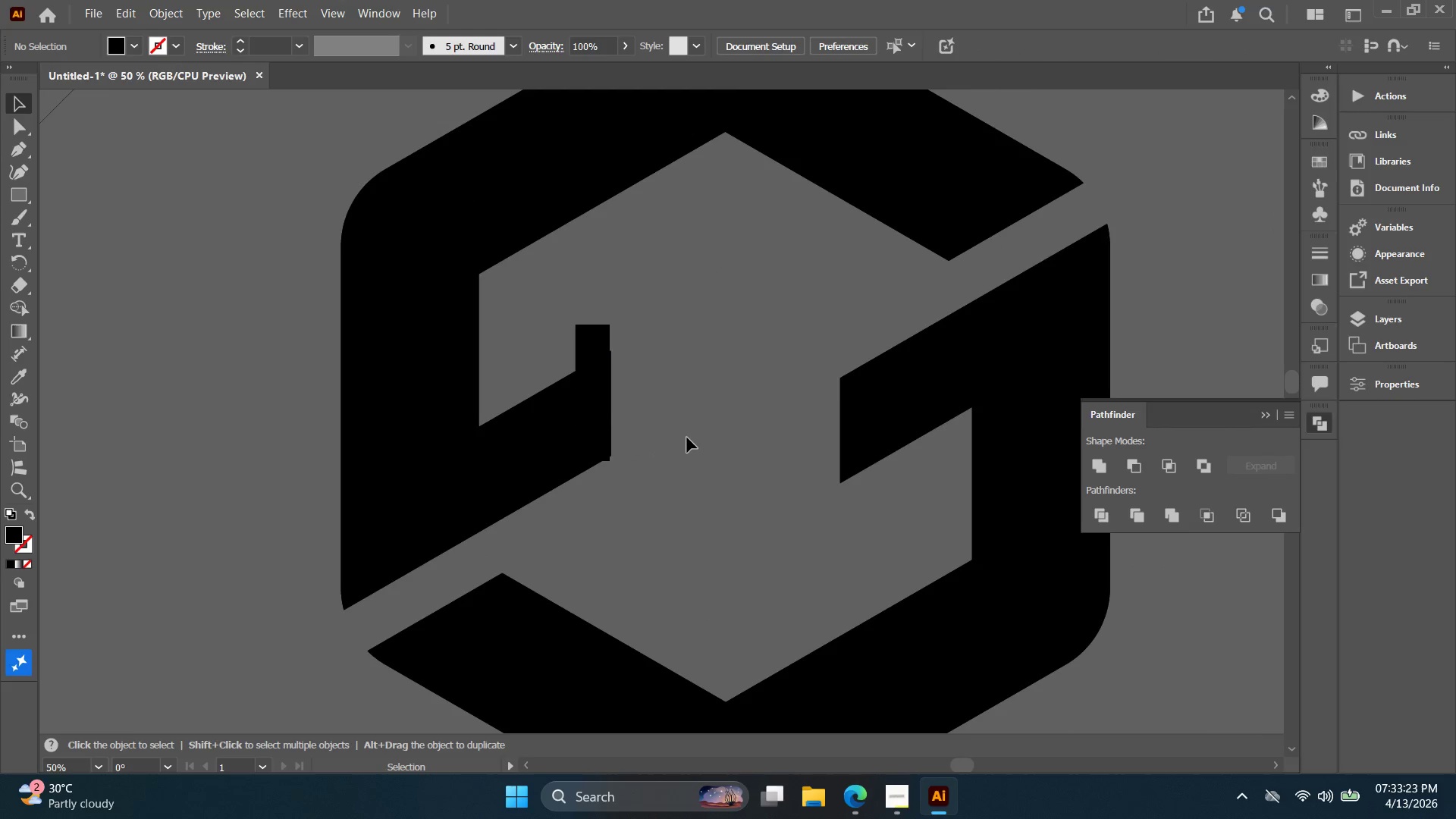 
key(Alt+AltLeft)
 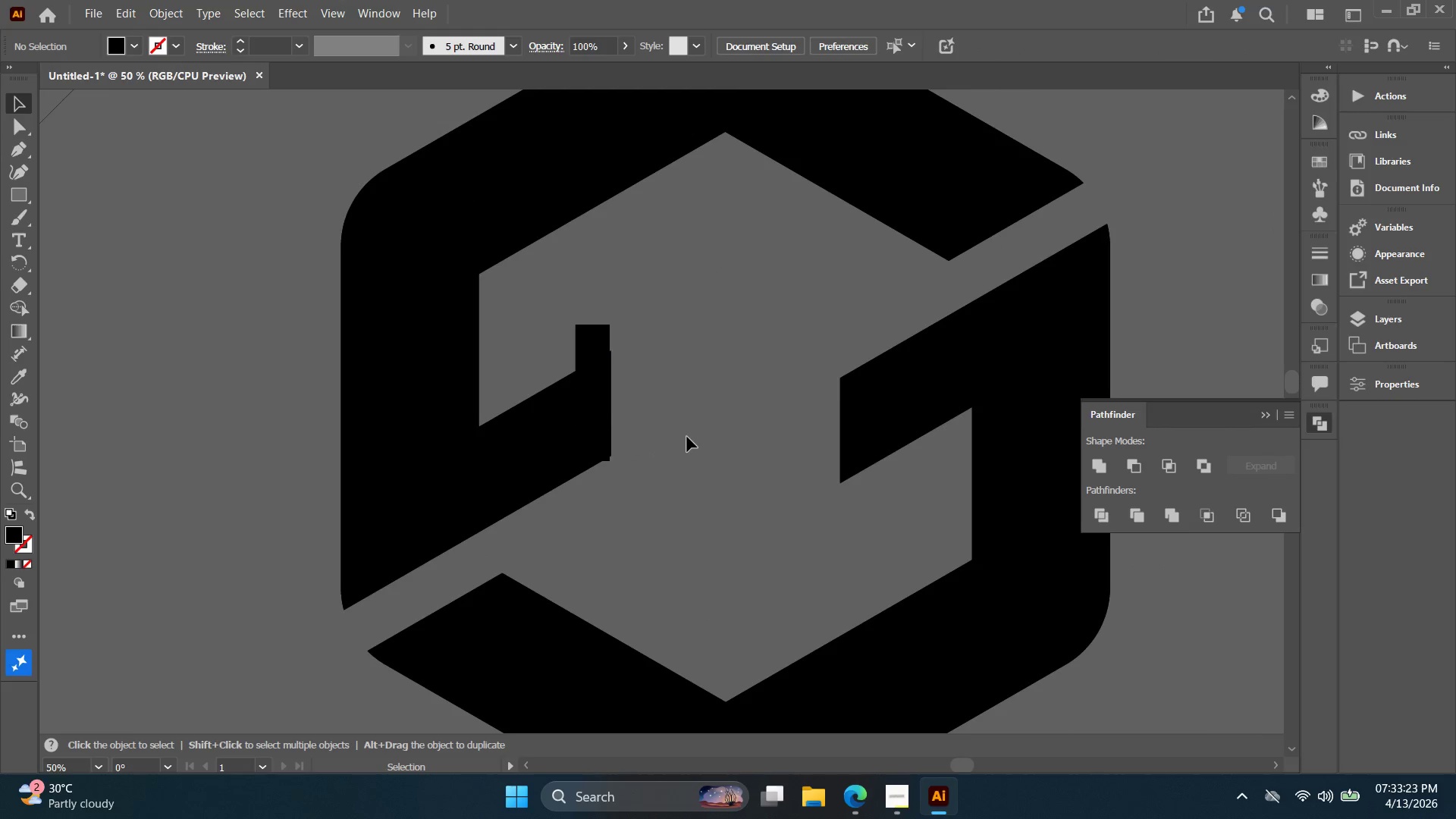 
key(Space)
 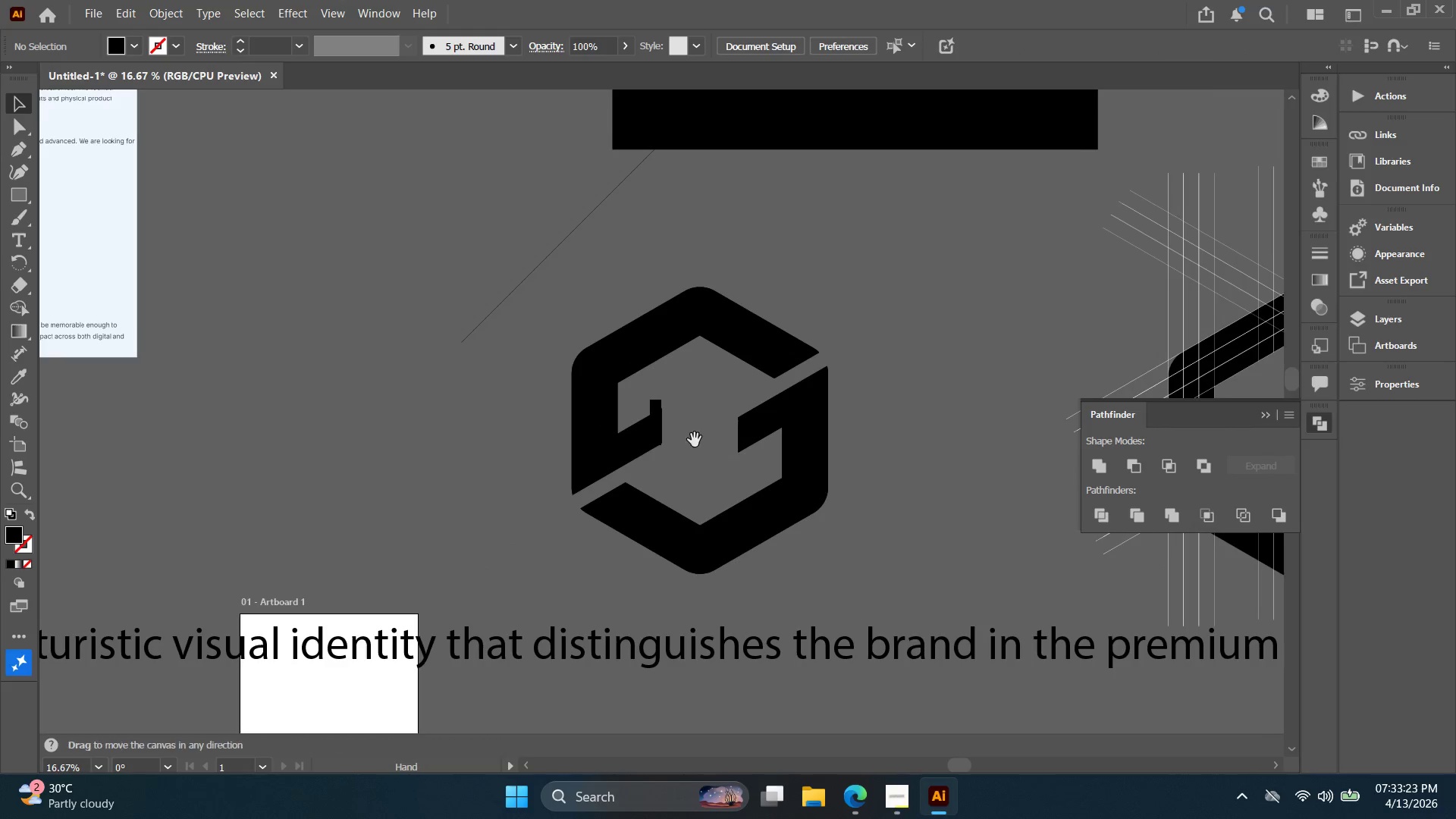 
left_click_drag(start_coordinate=[692, 440], to_coordinate=[613, 413])
 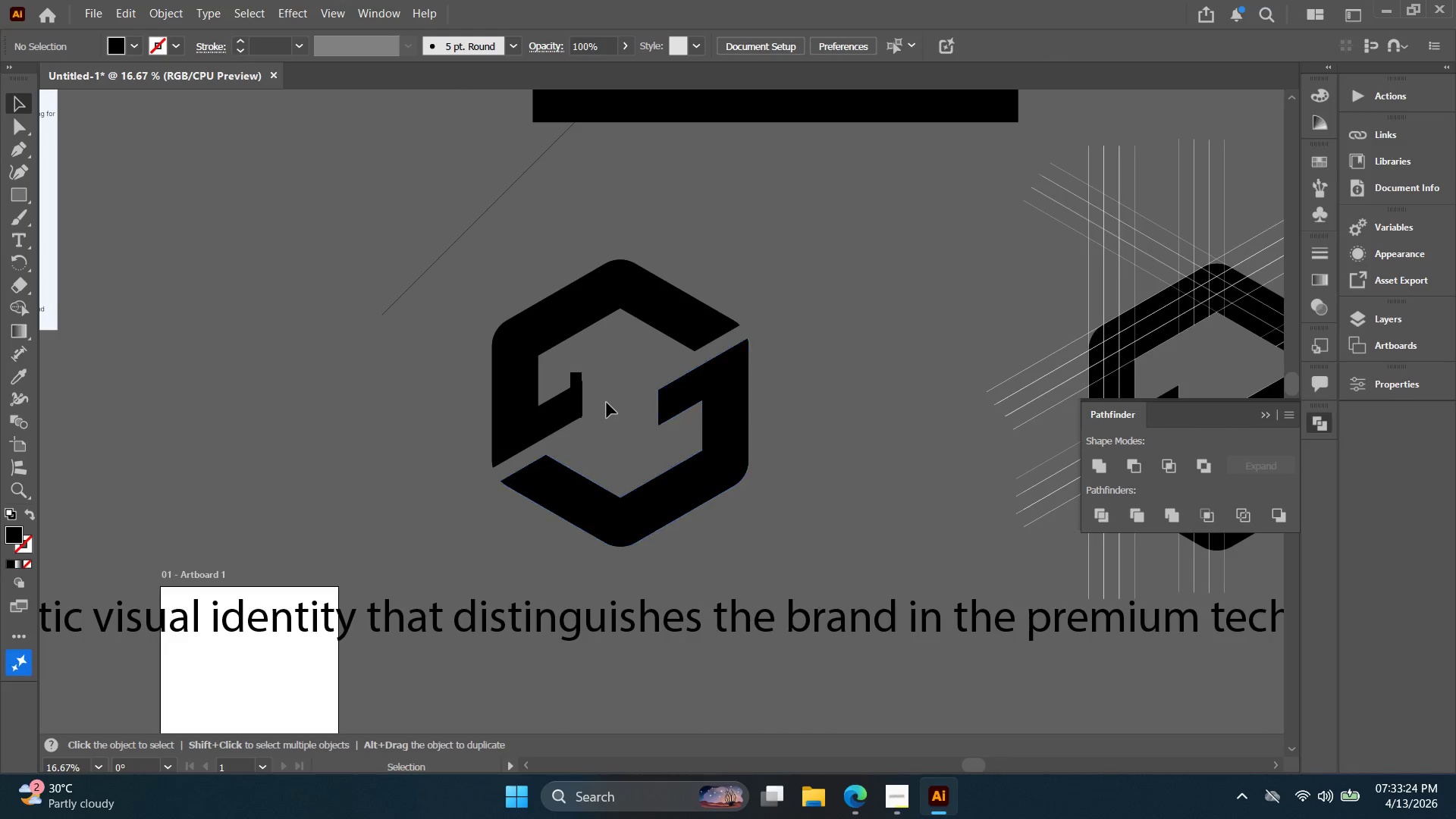 
scroll: coordinate [687, 437], scroll_direction: down, amount: 3.0
 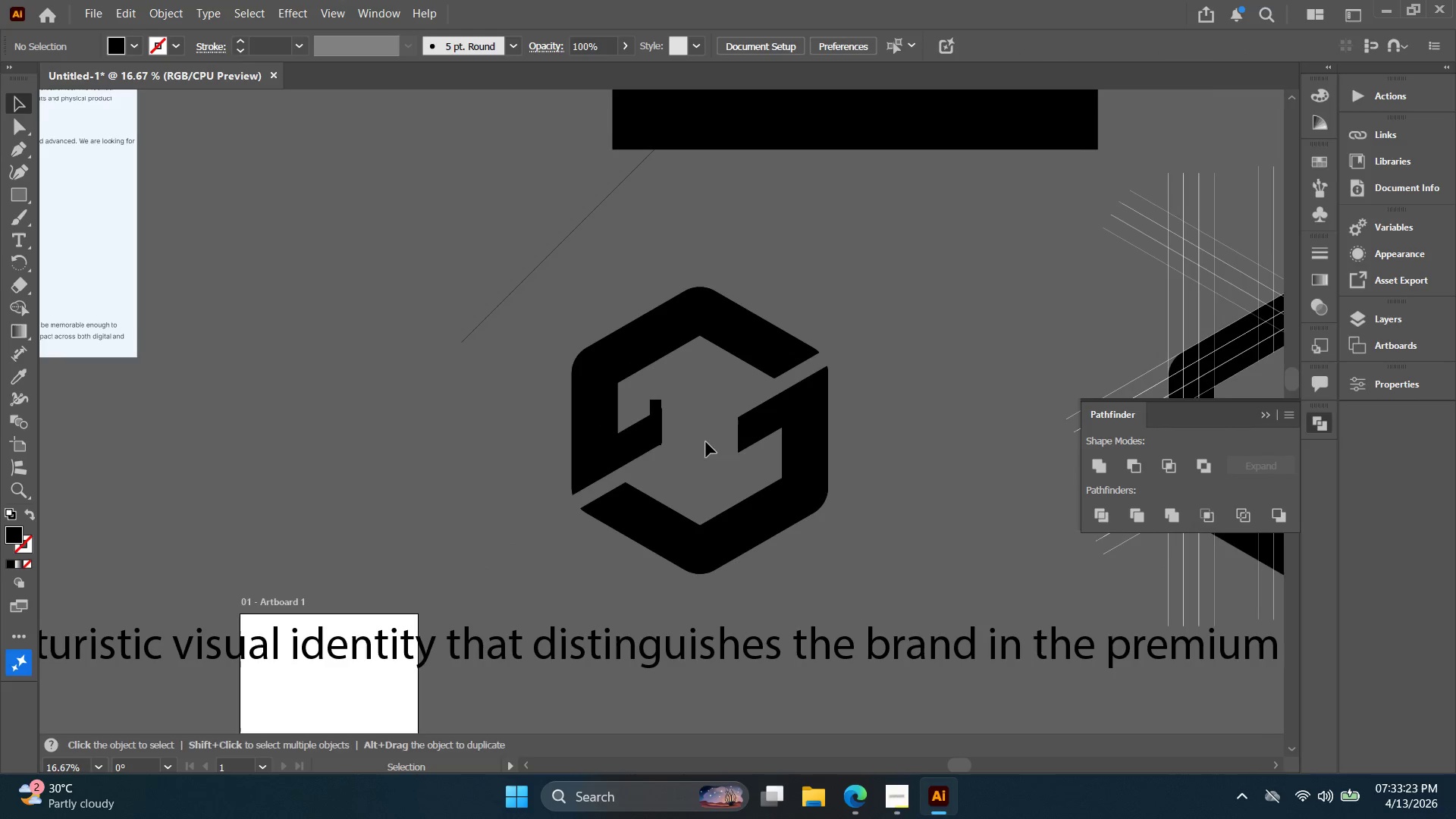 
key(Alt+AltLeft)
 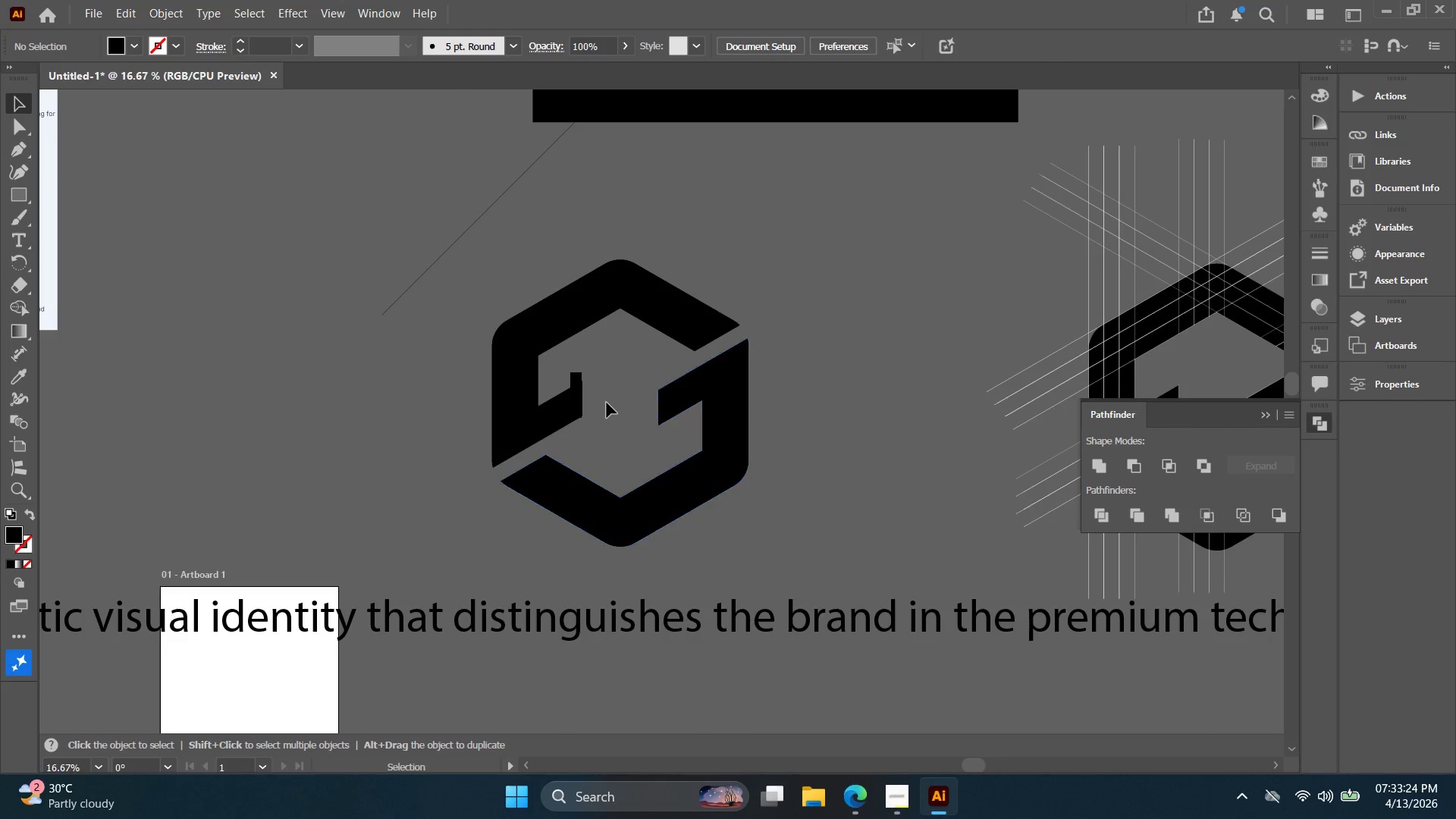 
scroll: coordinate [606, 403], scroll_direction: up, amount: 4.0
 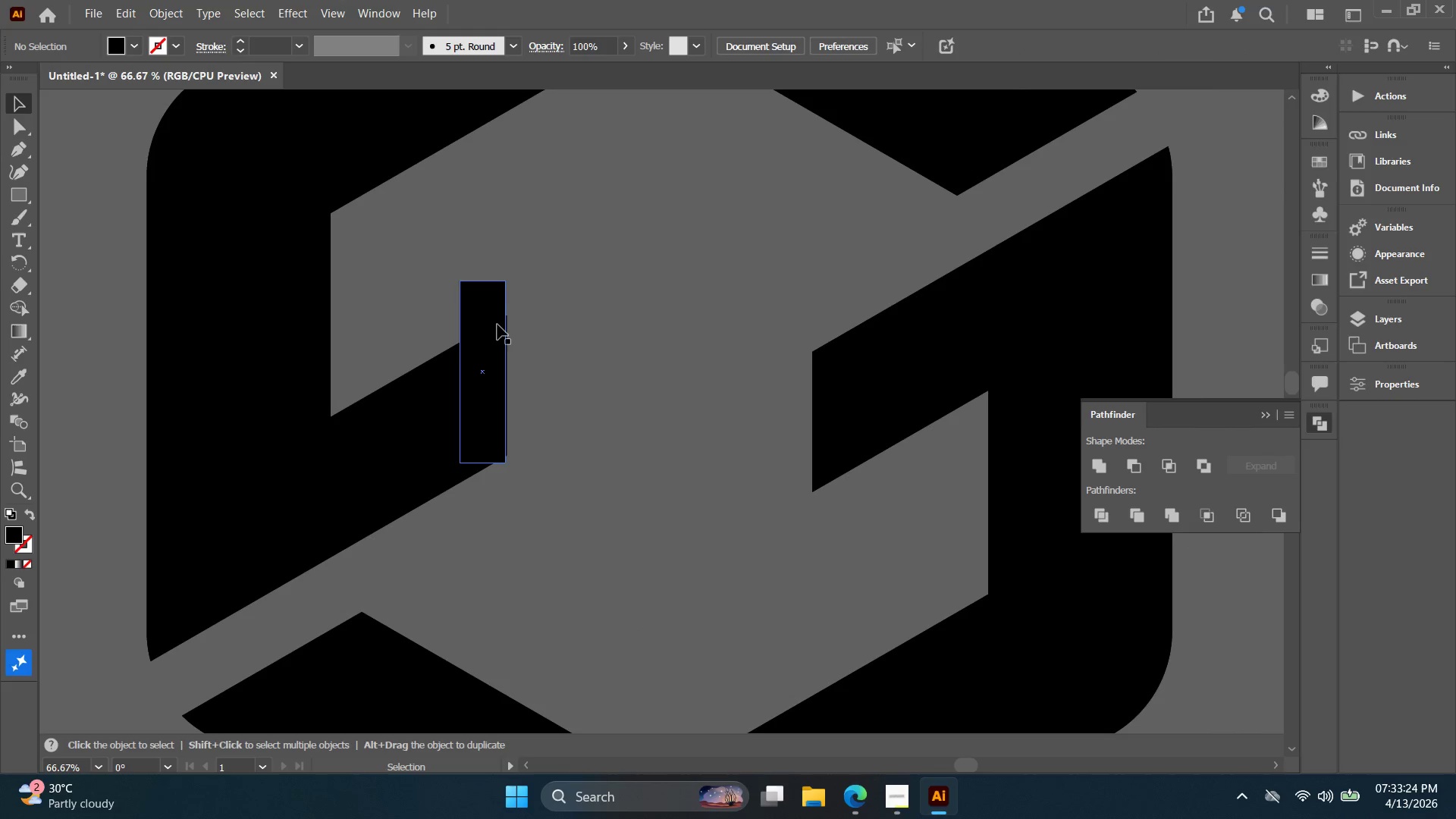 
left_click_drag(start_coordinate=[496, 323], to_coordinate=[493, 302])
 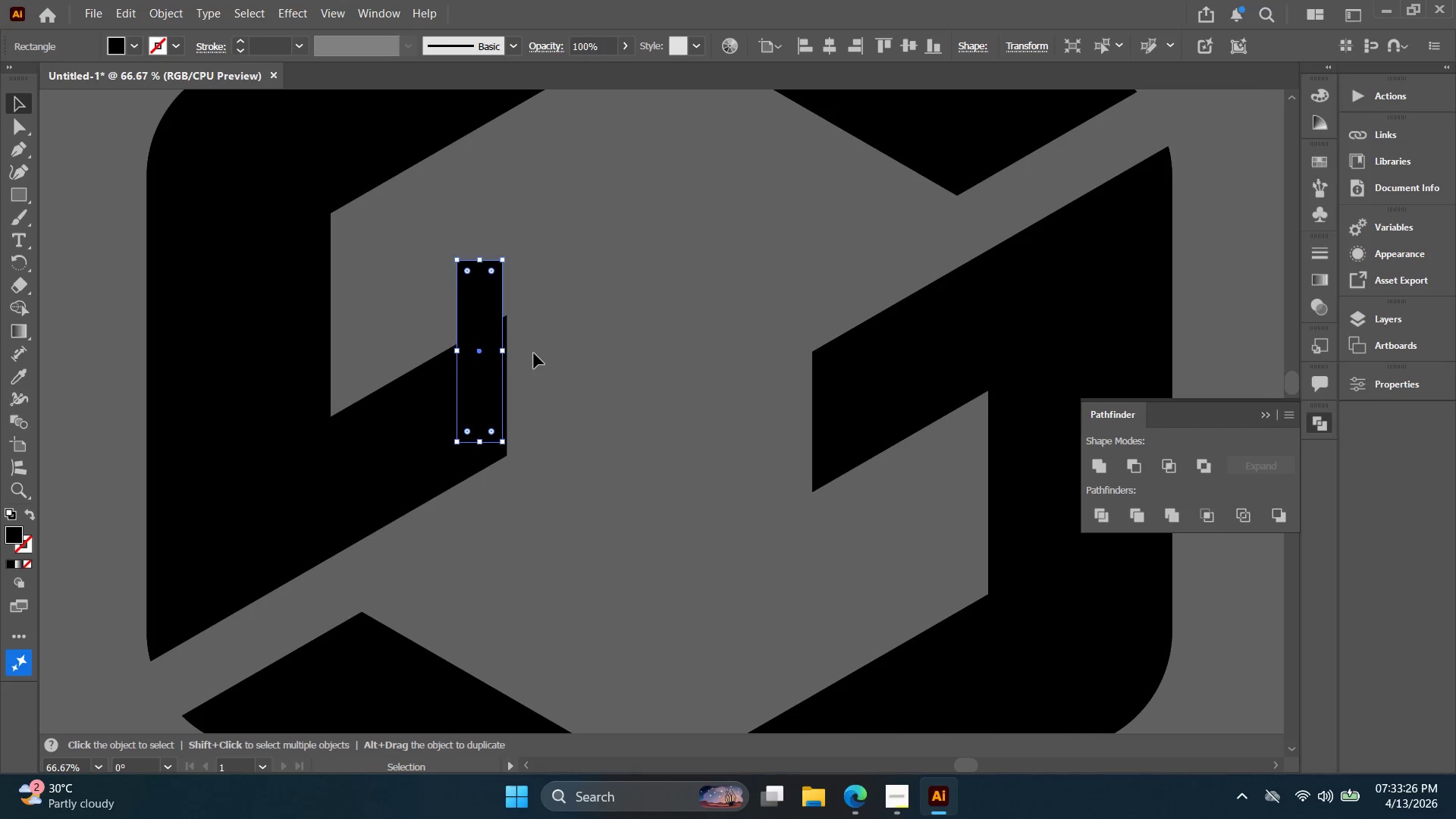 
key(Alt+AltLeft)
 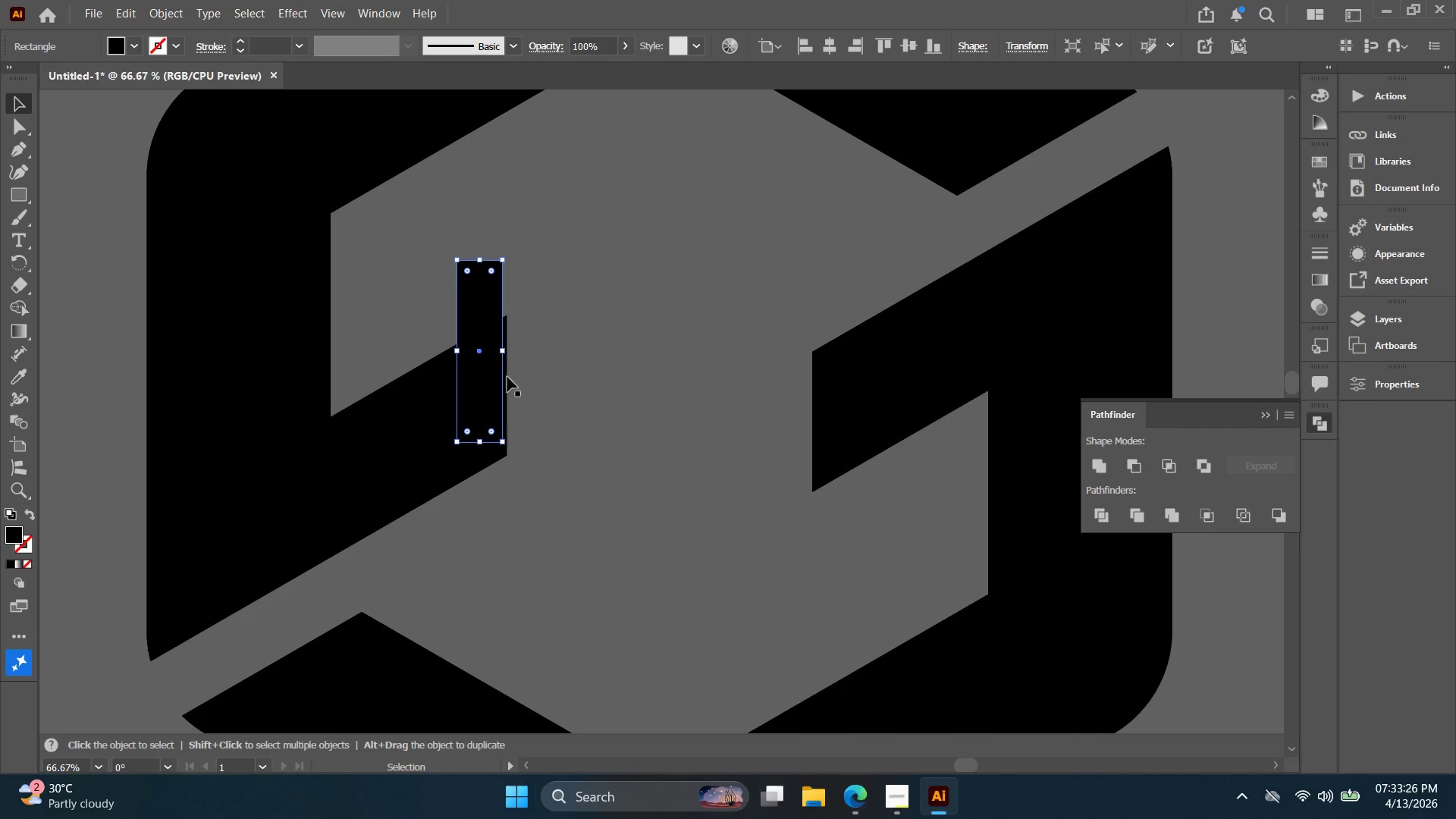 
scroll: coordinate [503, 384], scroll_direction: up, amount: 3.0
 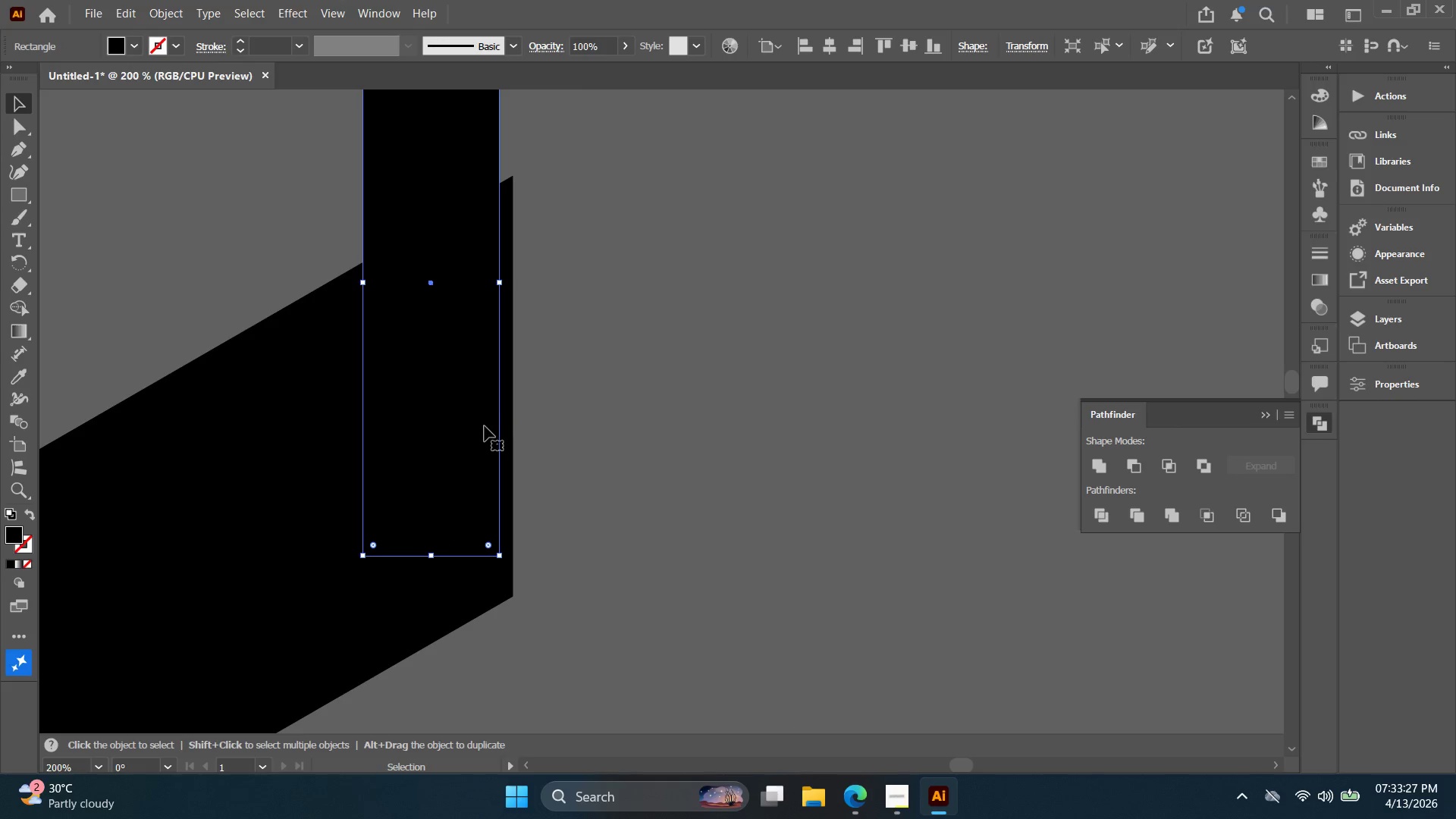 
left_click_drag(start_coordinate=[485, 426], to_coordinate=[497, 430])
 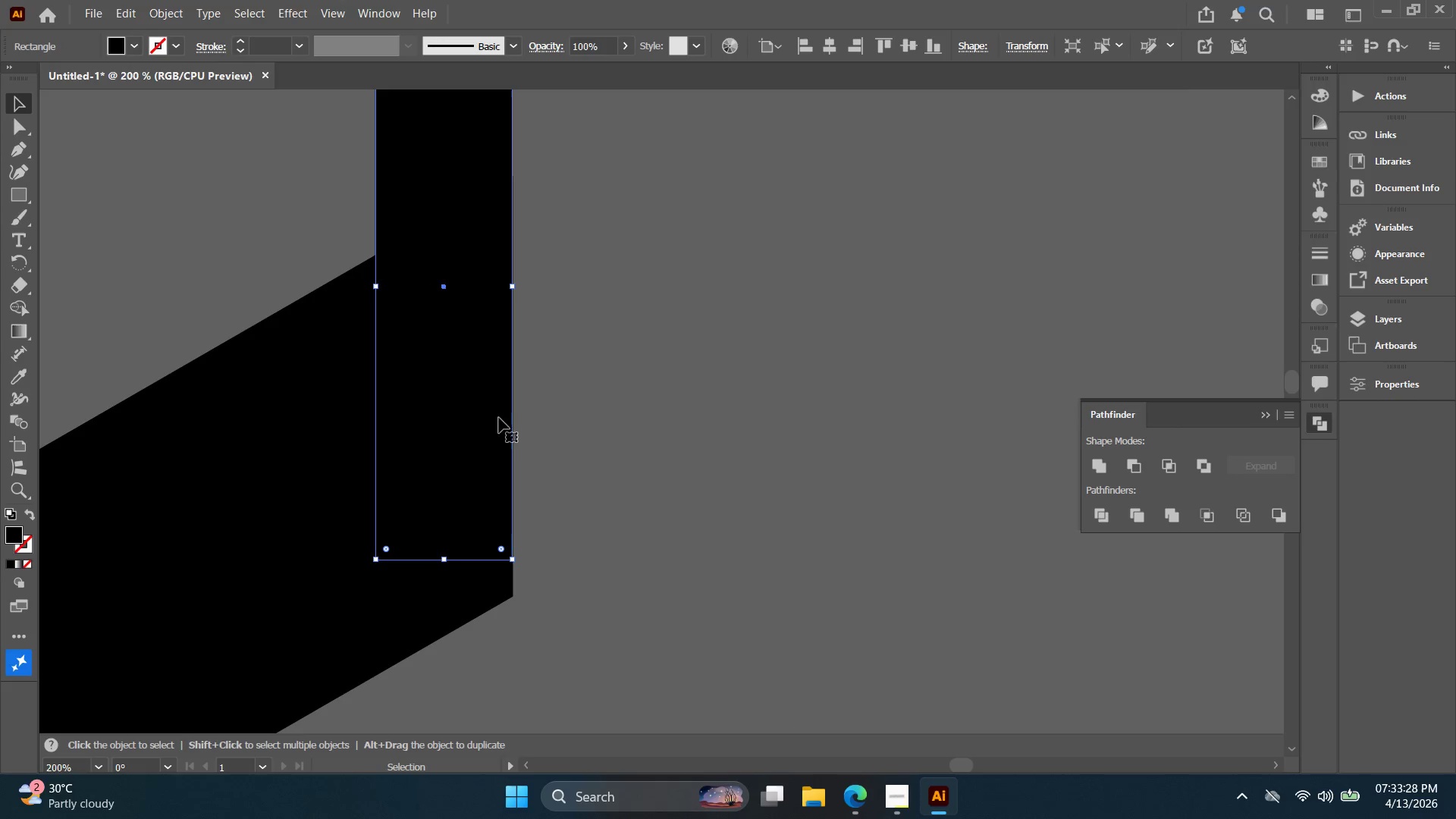 
left_click([629, 381])
 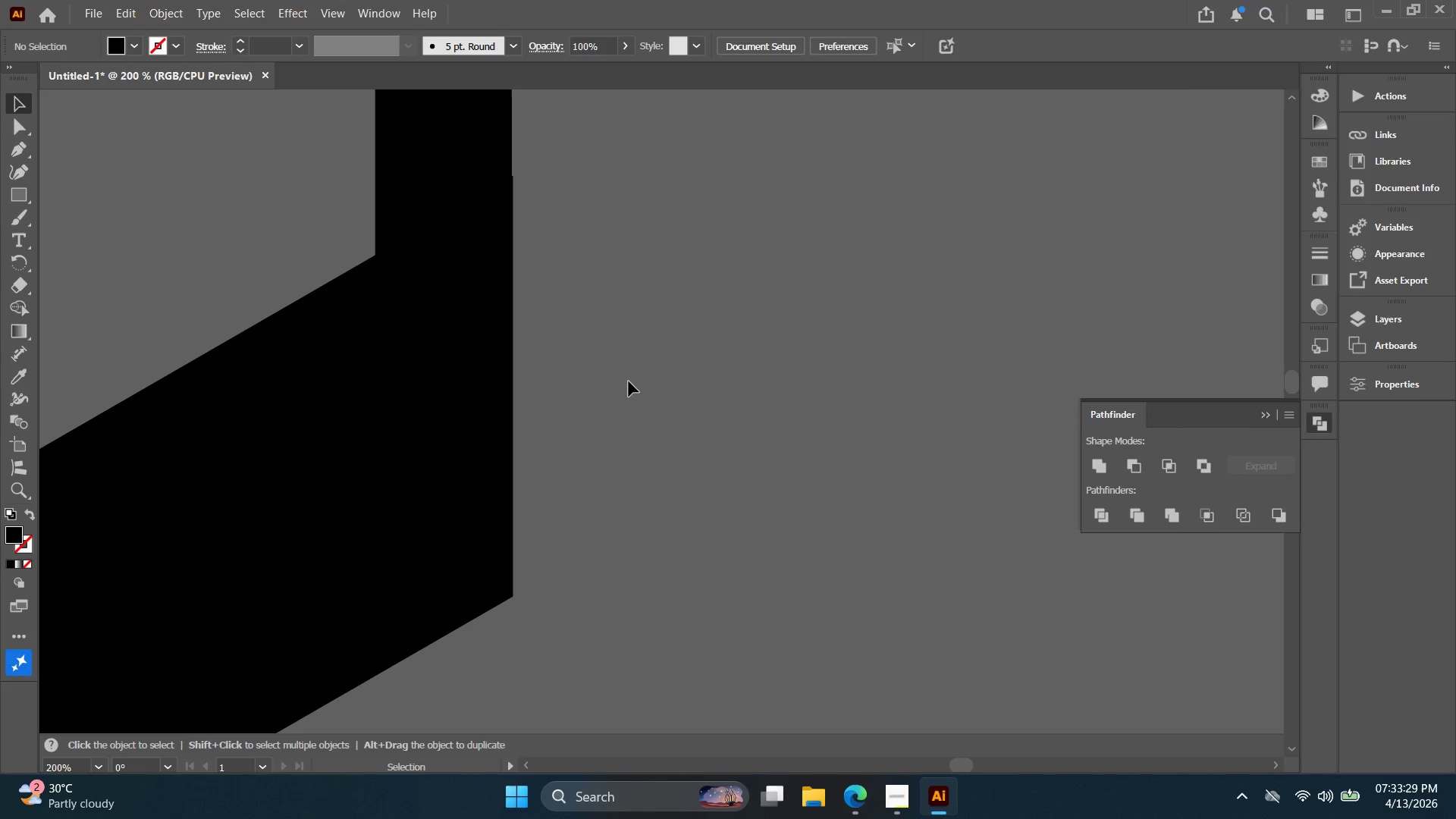 
key(Alt+AltLeft)
 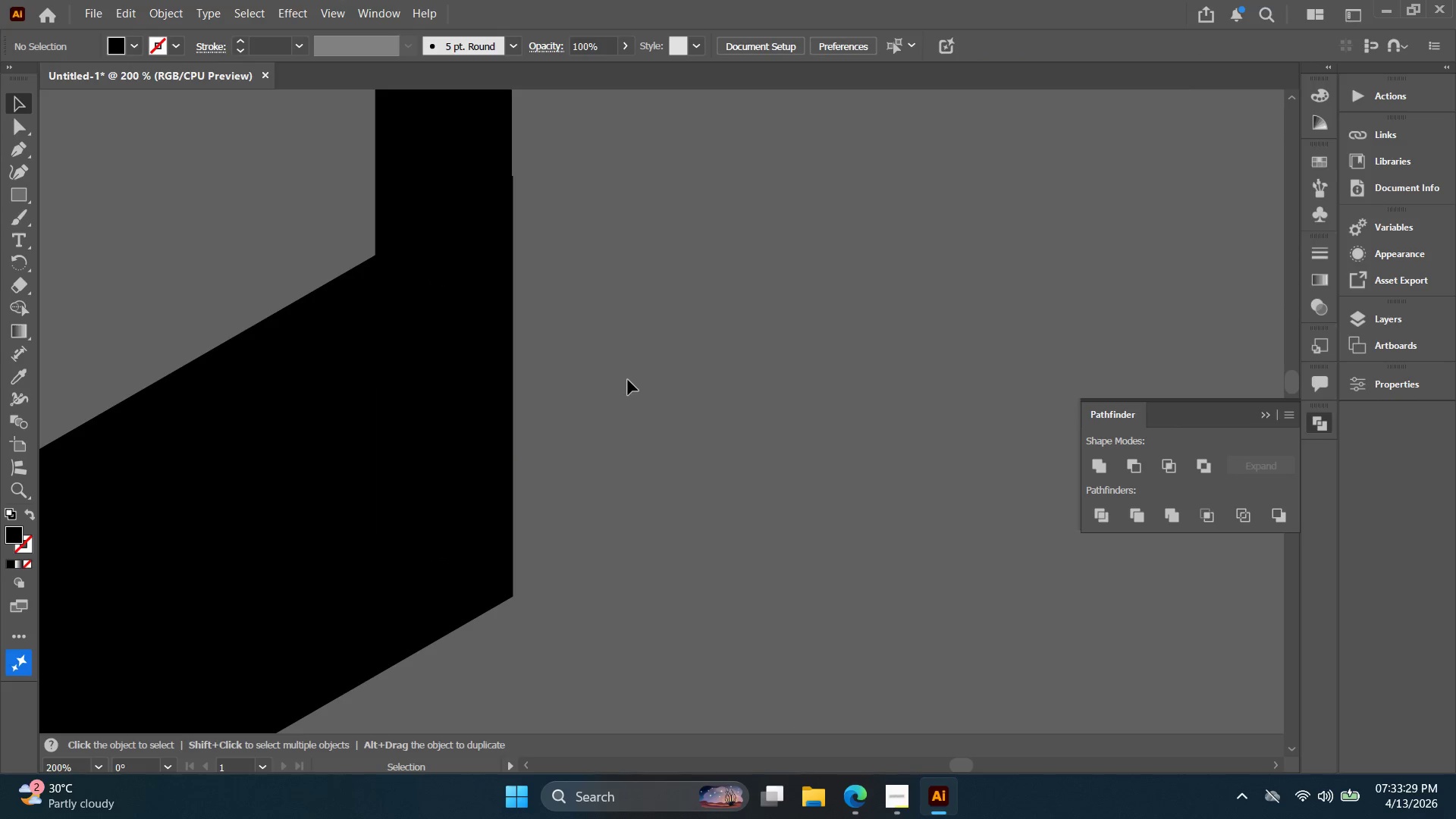 
hold_key(key=Space, duration=0.41)
 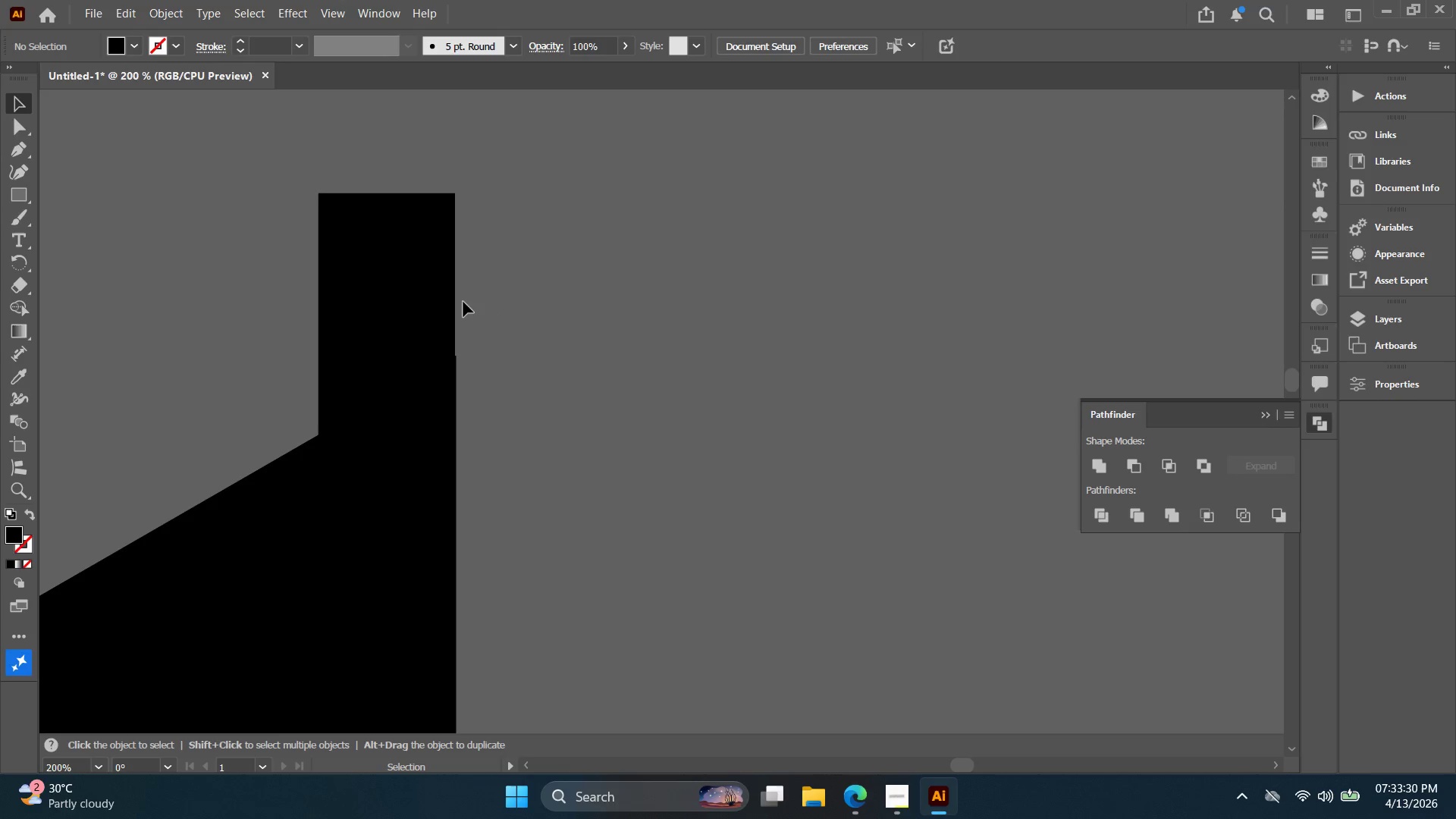 
scroll: coordinate [627, 387], scroll_direction: down, amount: 3.0
 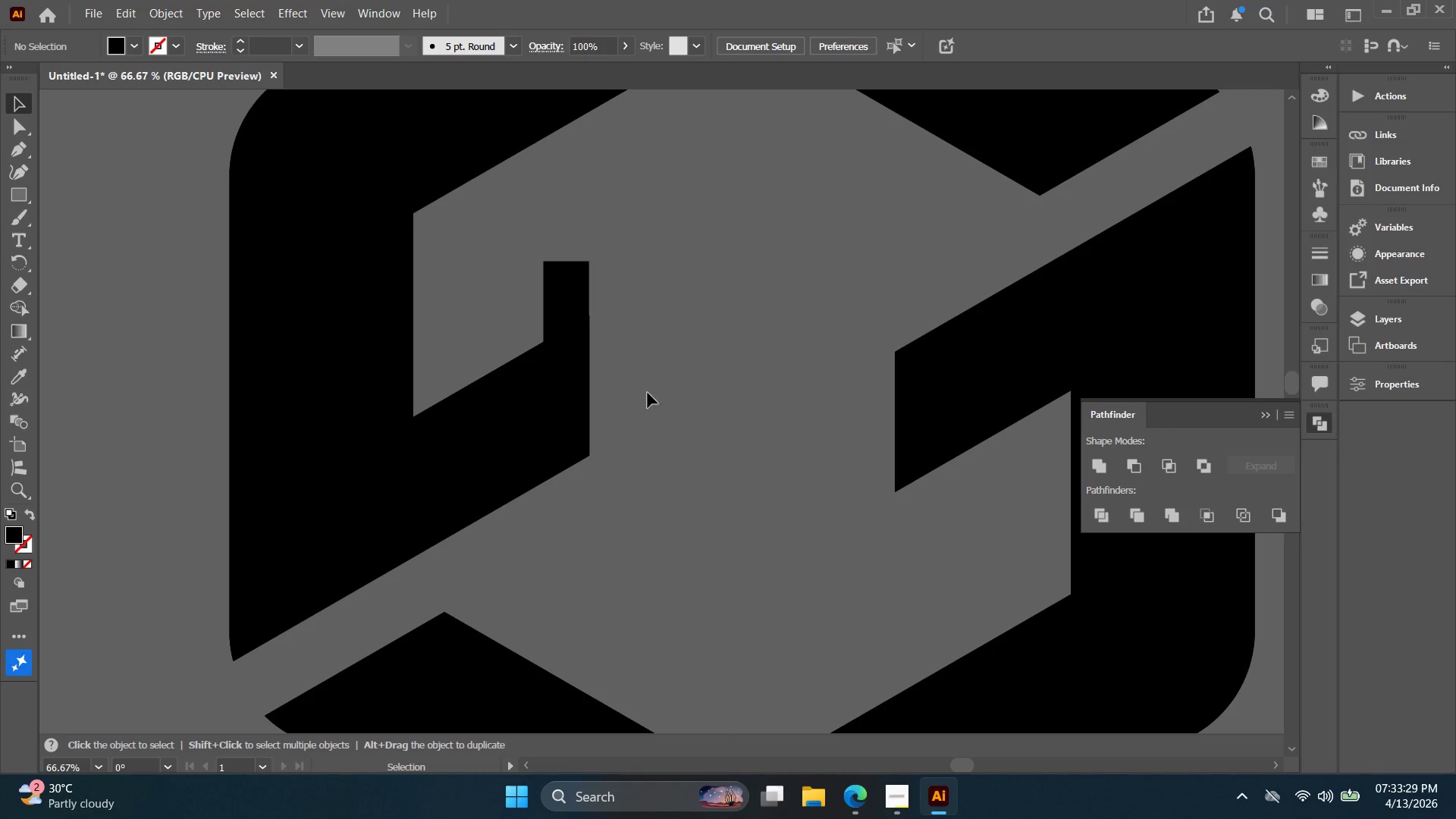 
left_click_drag(start_coordinate=[658, 400], to_coordinate=[560, 416])
 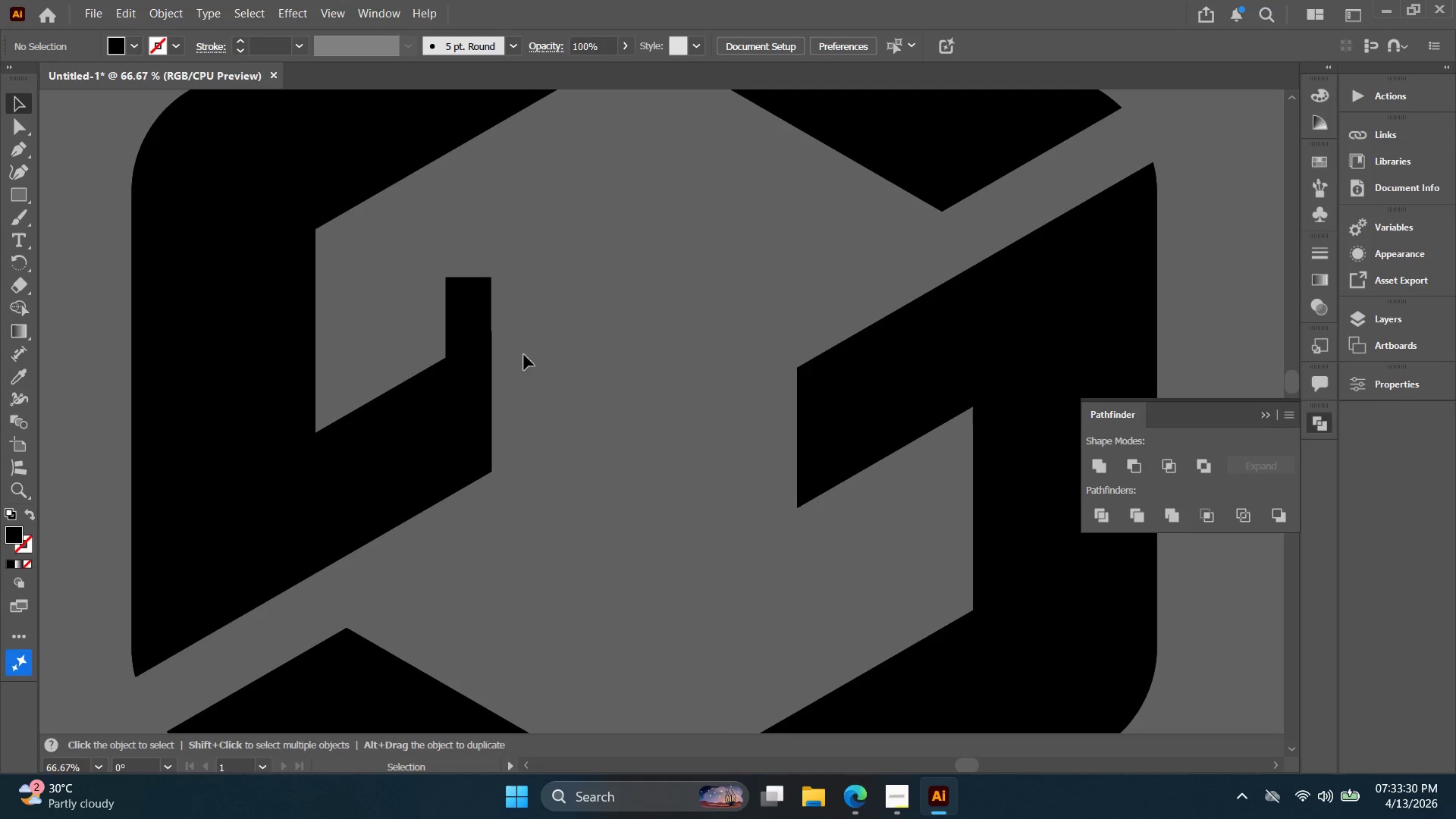 
key(Alt+AltLeft)
 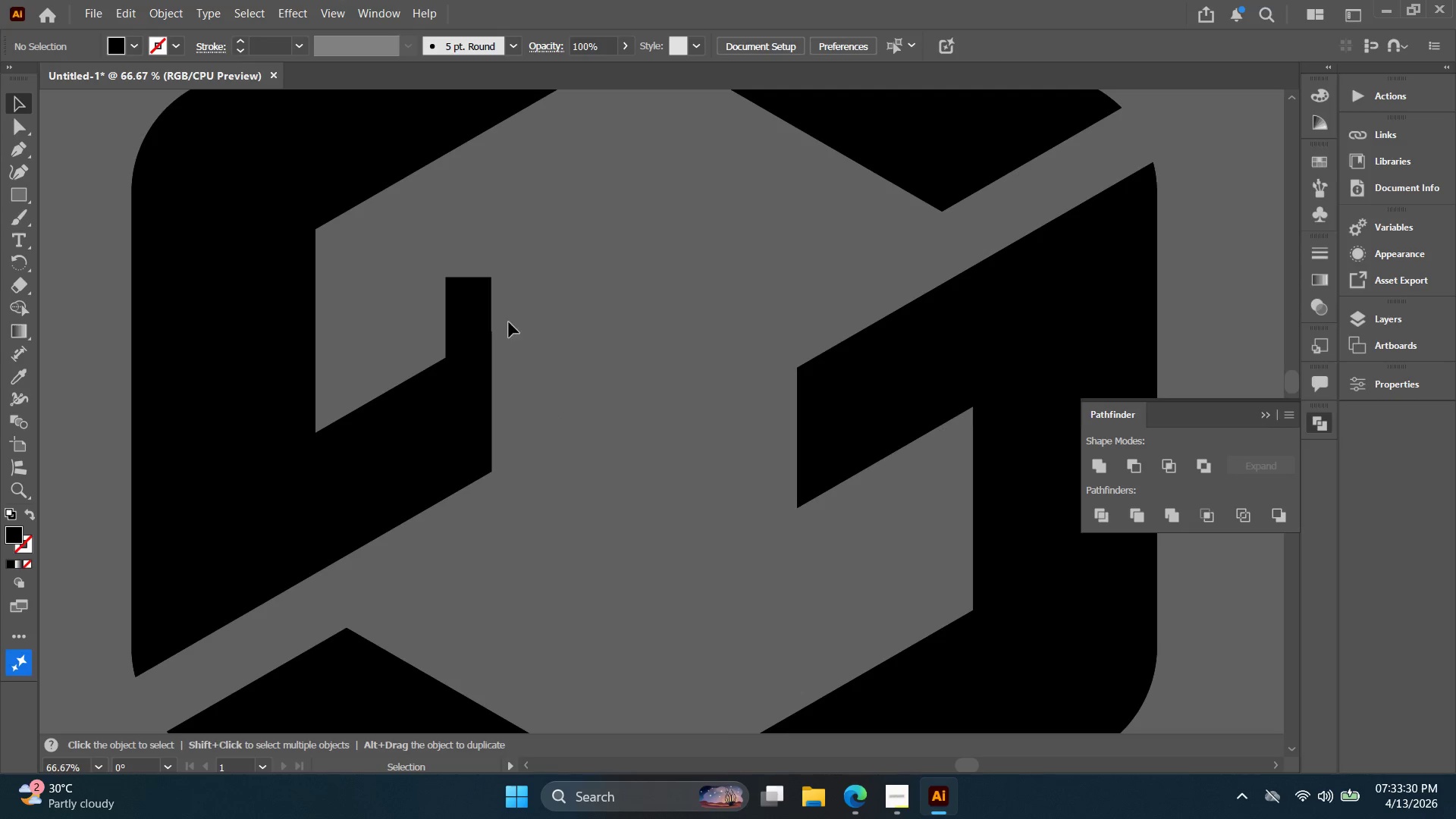 
left_click([434, 297])
 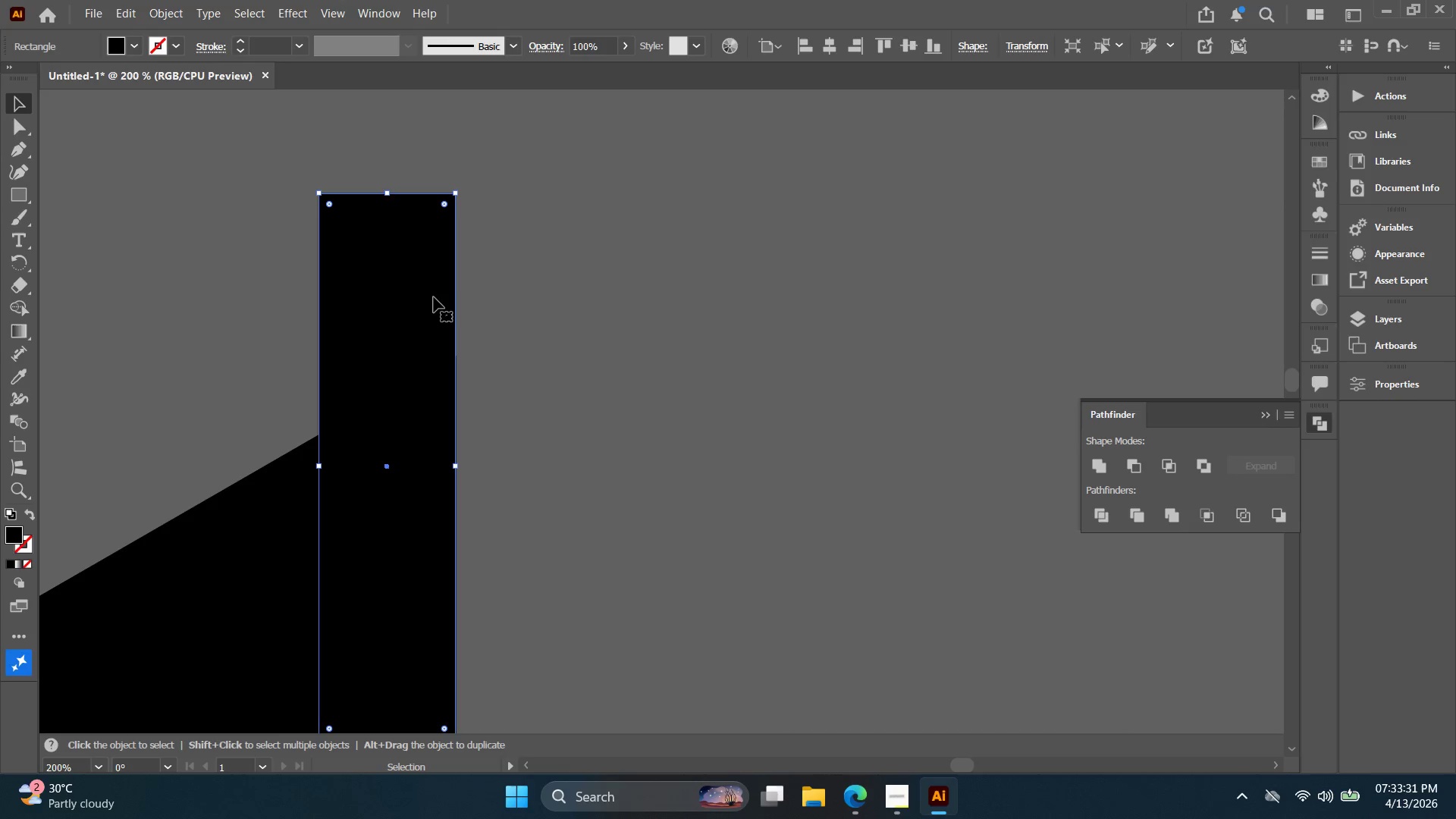 
scroll: coordinate [508, 319], scroll_direction: up, amount: 3.0
 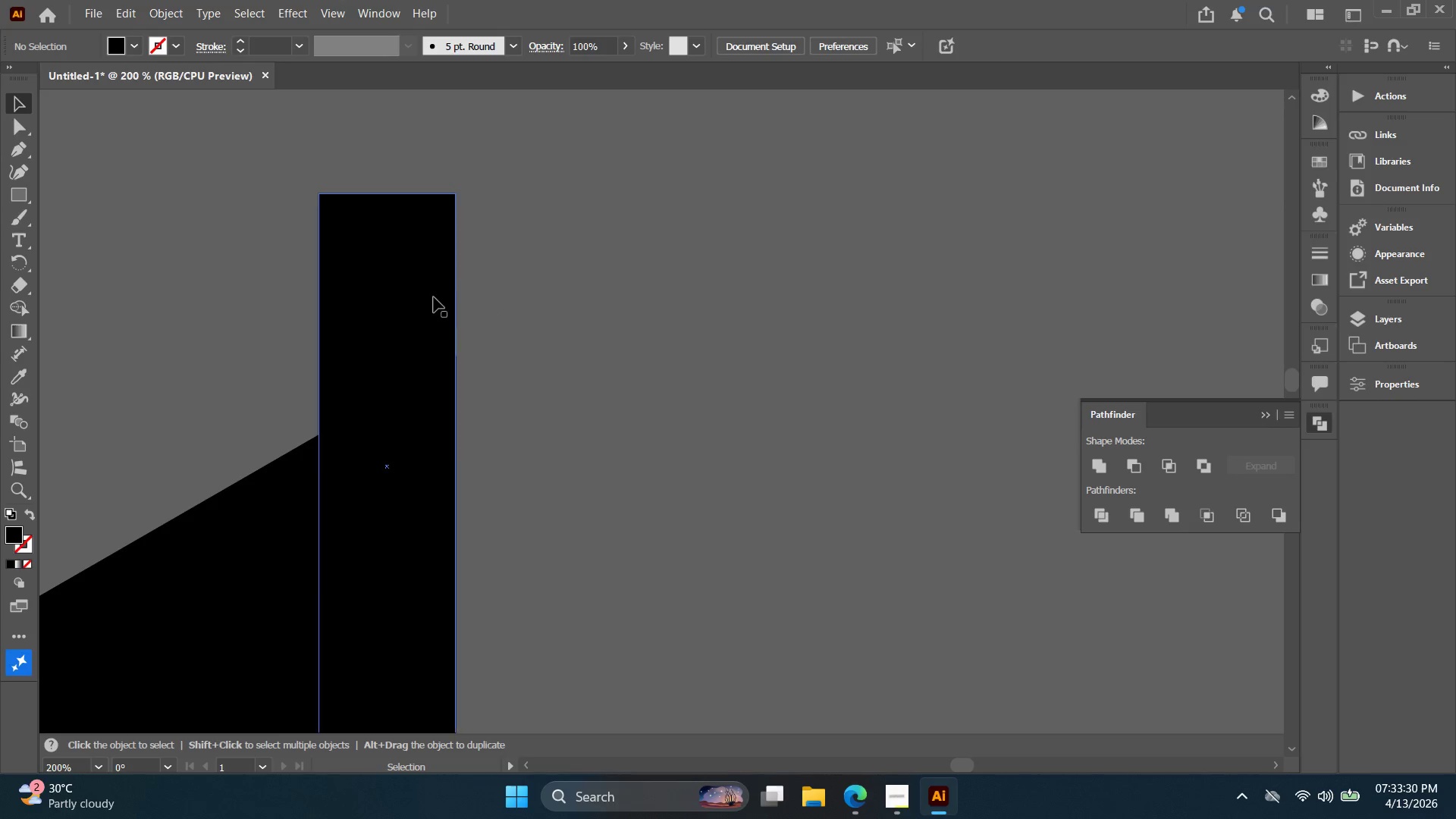 
key(Alt+AltLeft)
 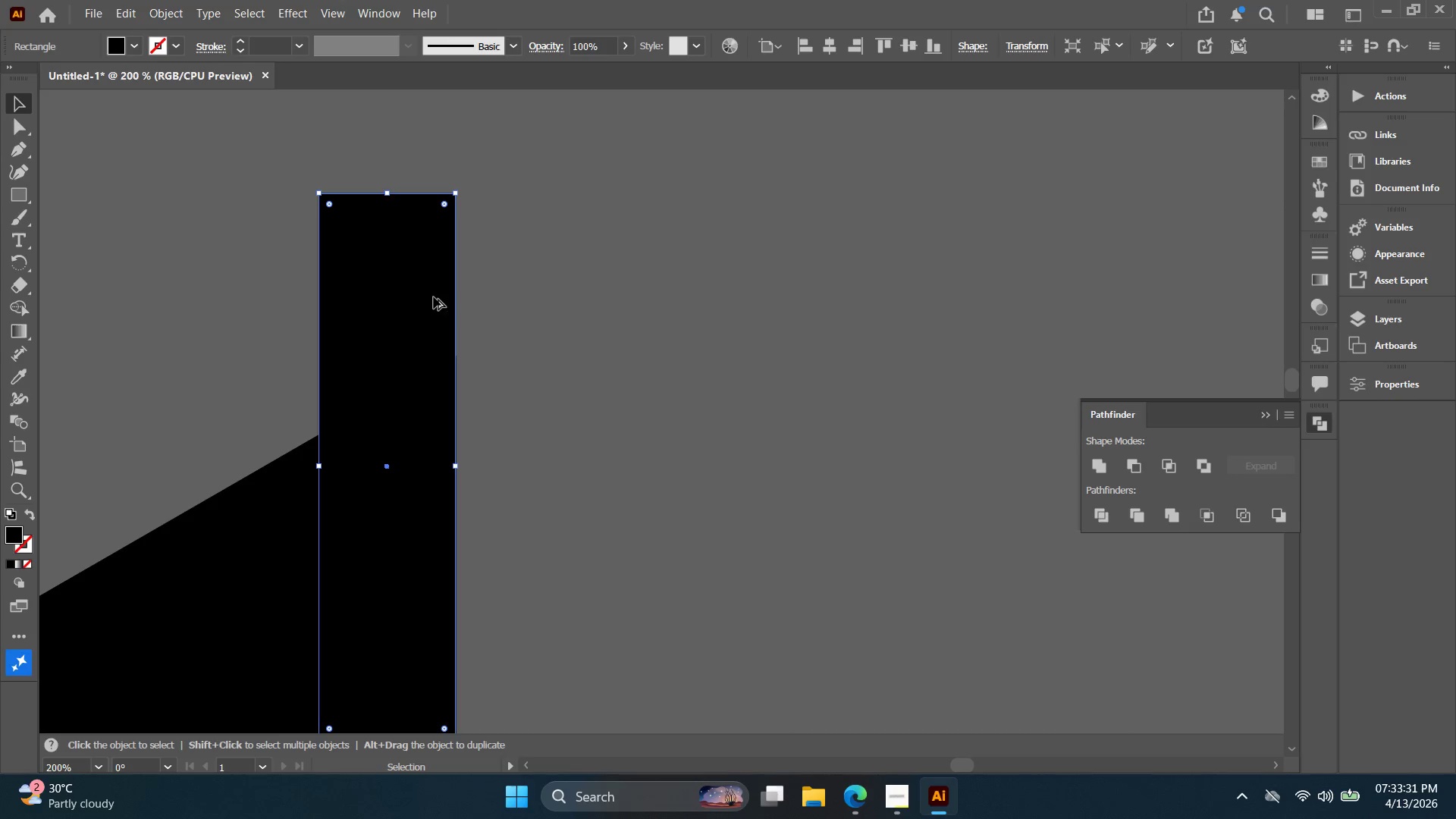 
scroll: coordinate [434, 297], scroll_direction: up, amount: 3.0
 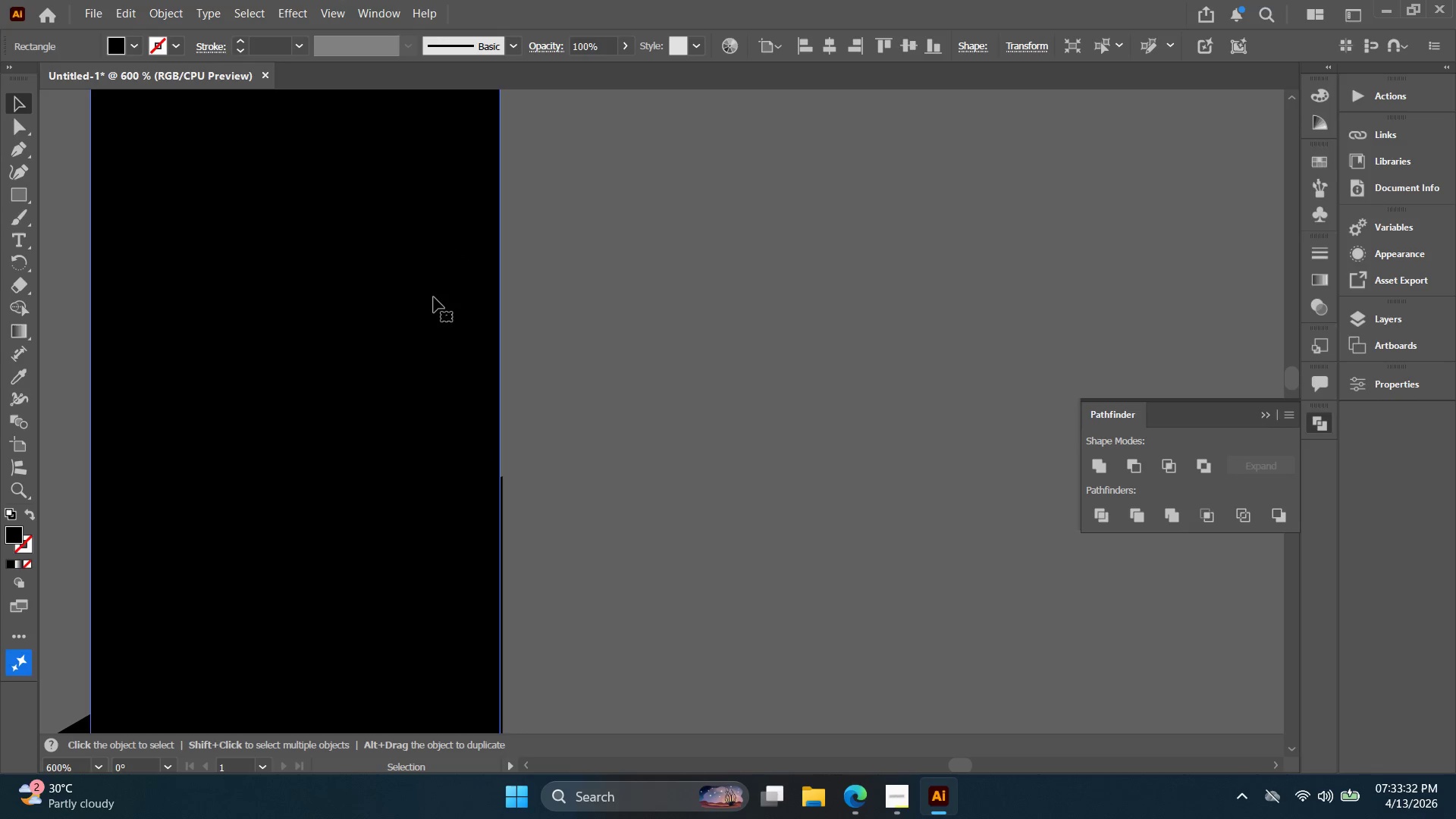 
left_click_drag(start_coordinate=[434, 297], to_coordinate=[438, 299])
 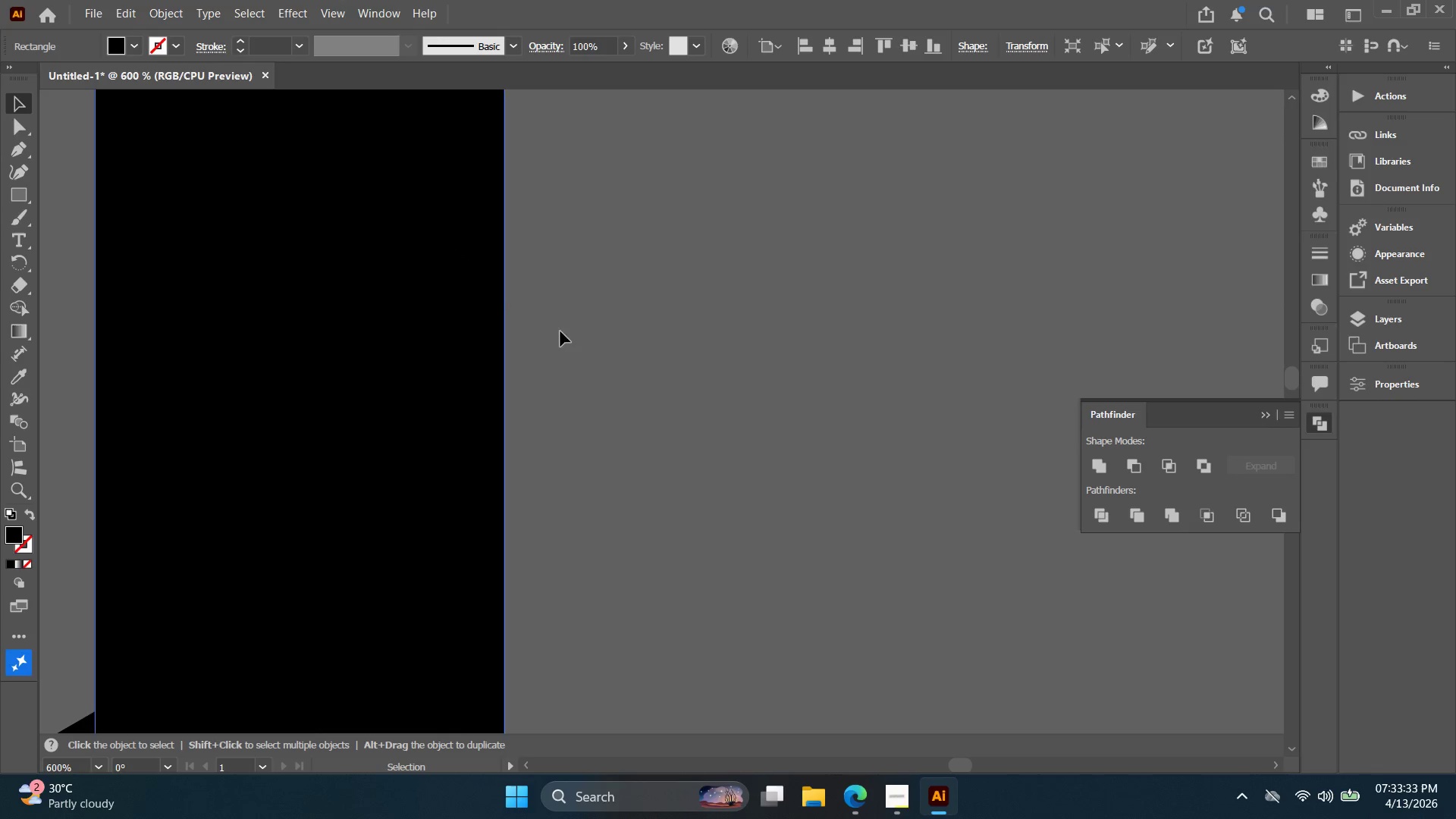 
left_click([660, 371])
 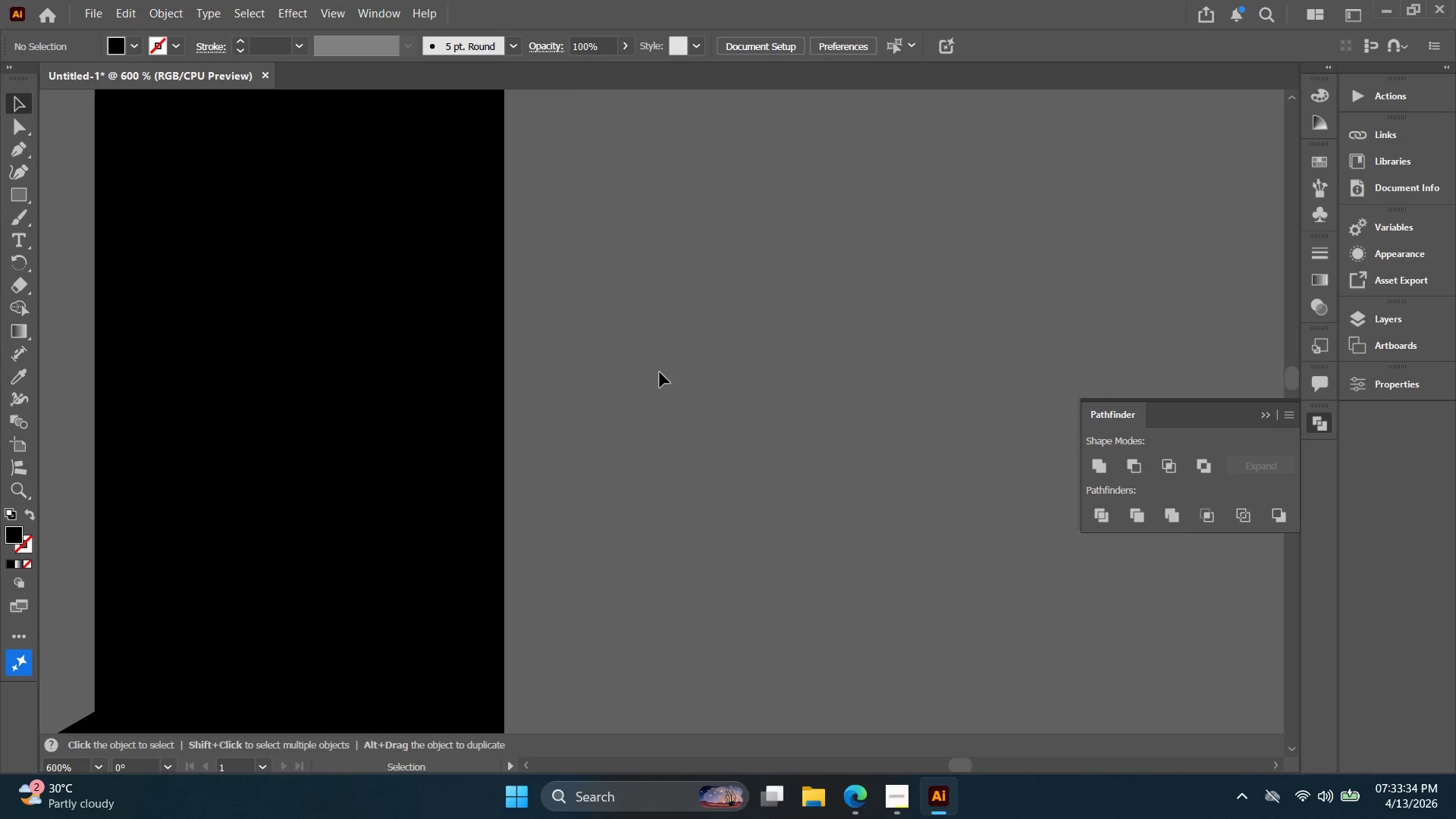 
key(Alt+AltLeft)
 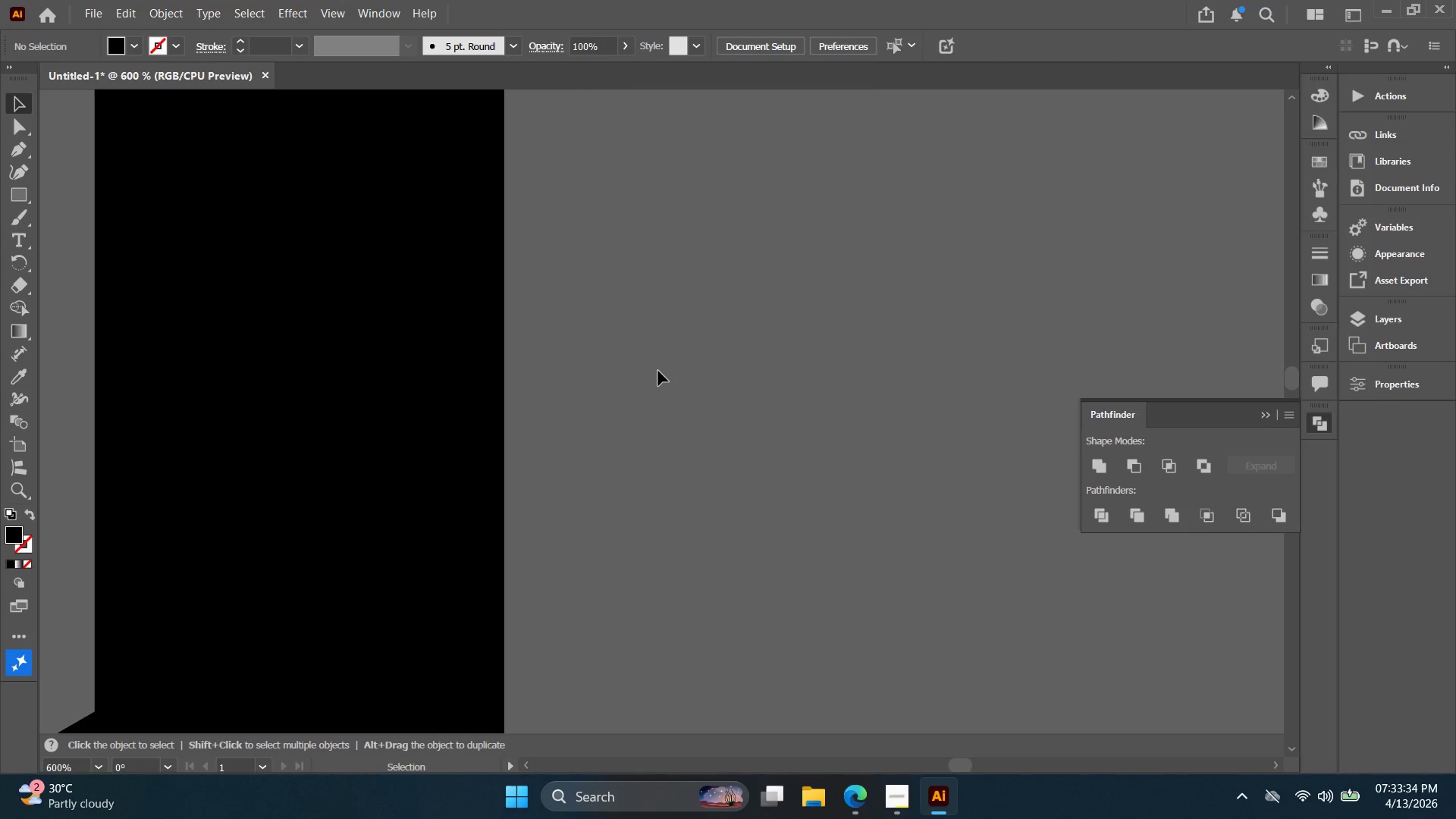 
hold_key(key=Space, duration=0.45)
 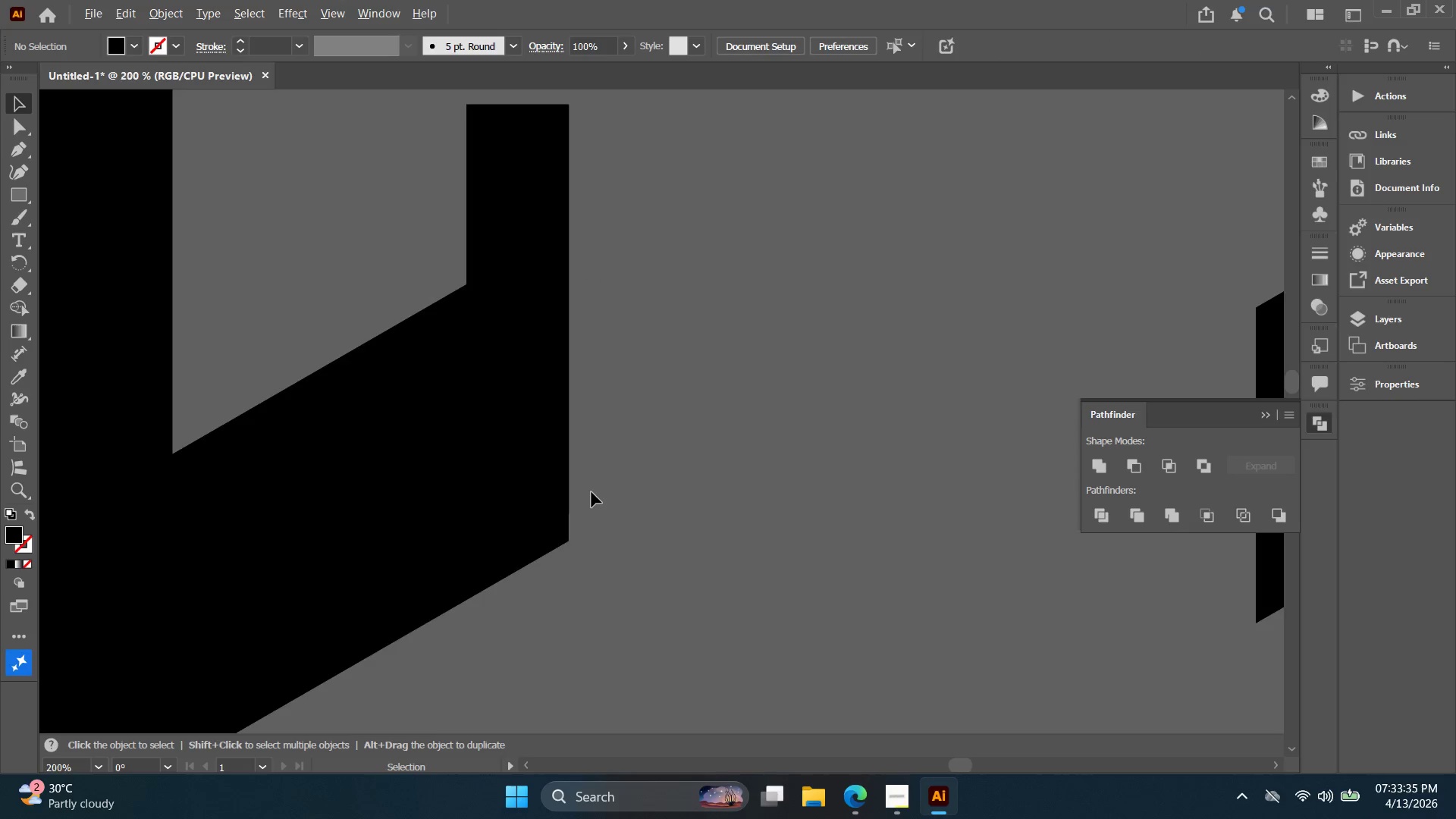 
left_click_drag(start_coordinate=[649, 428], to_coordinate=[597, 256])
 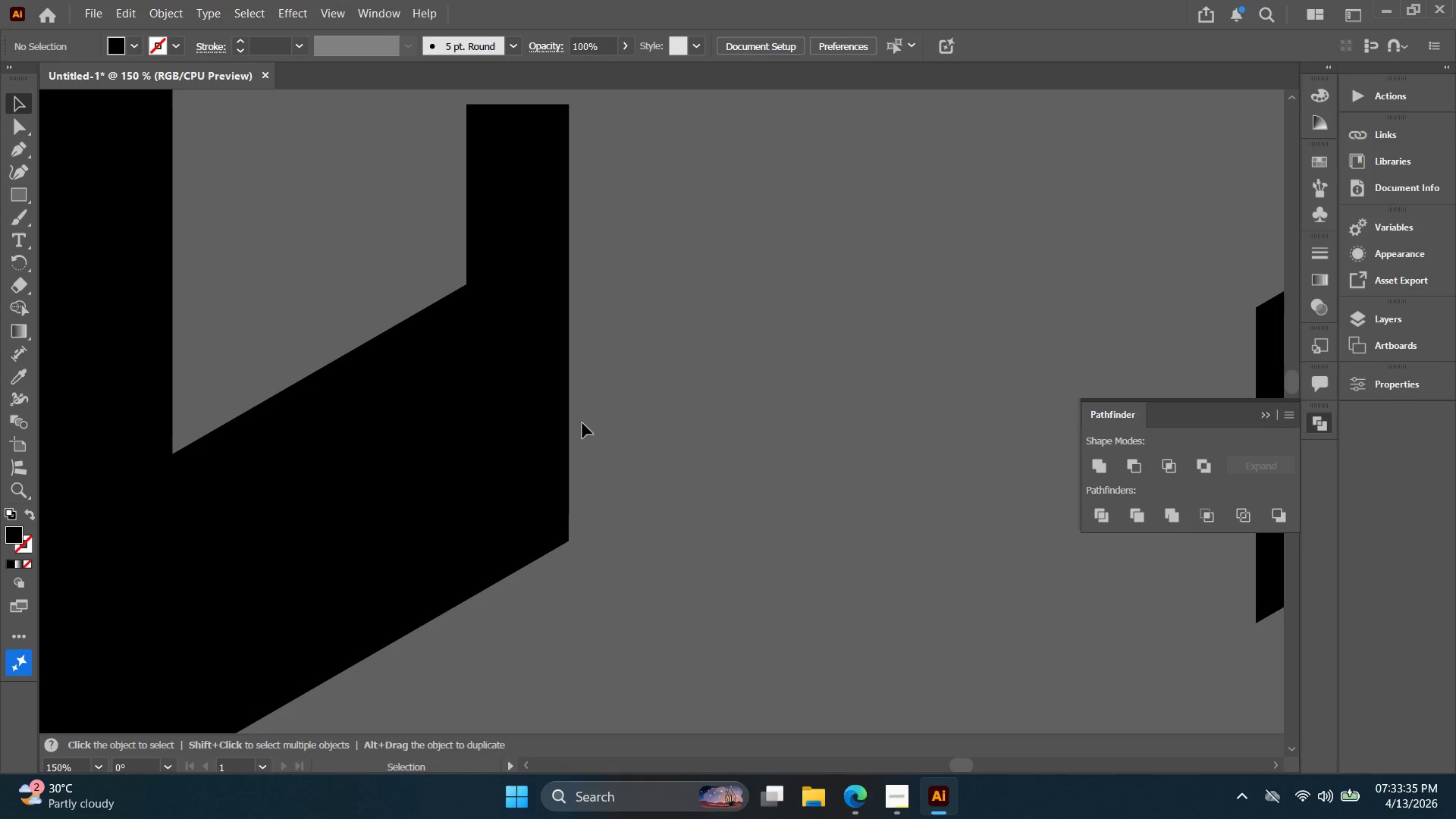 
scroll: coordinate [657, 370], scroll_direction: down, amount: 4.0
 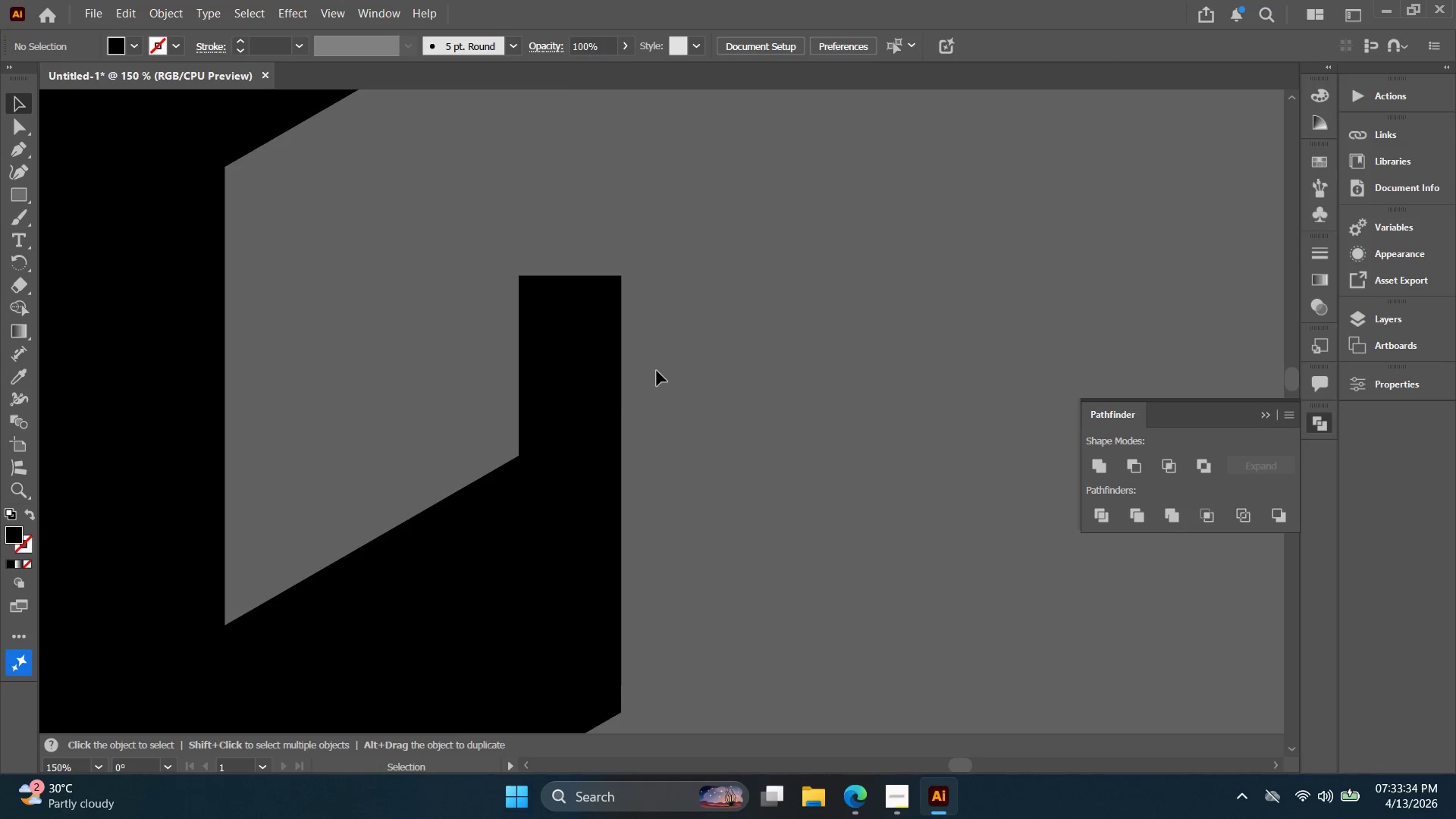 
key(Alt+AltLeft)
 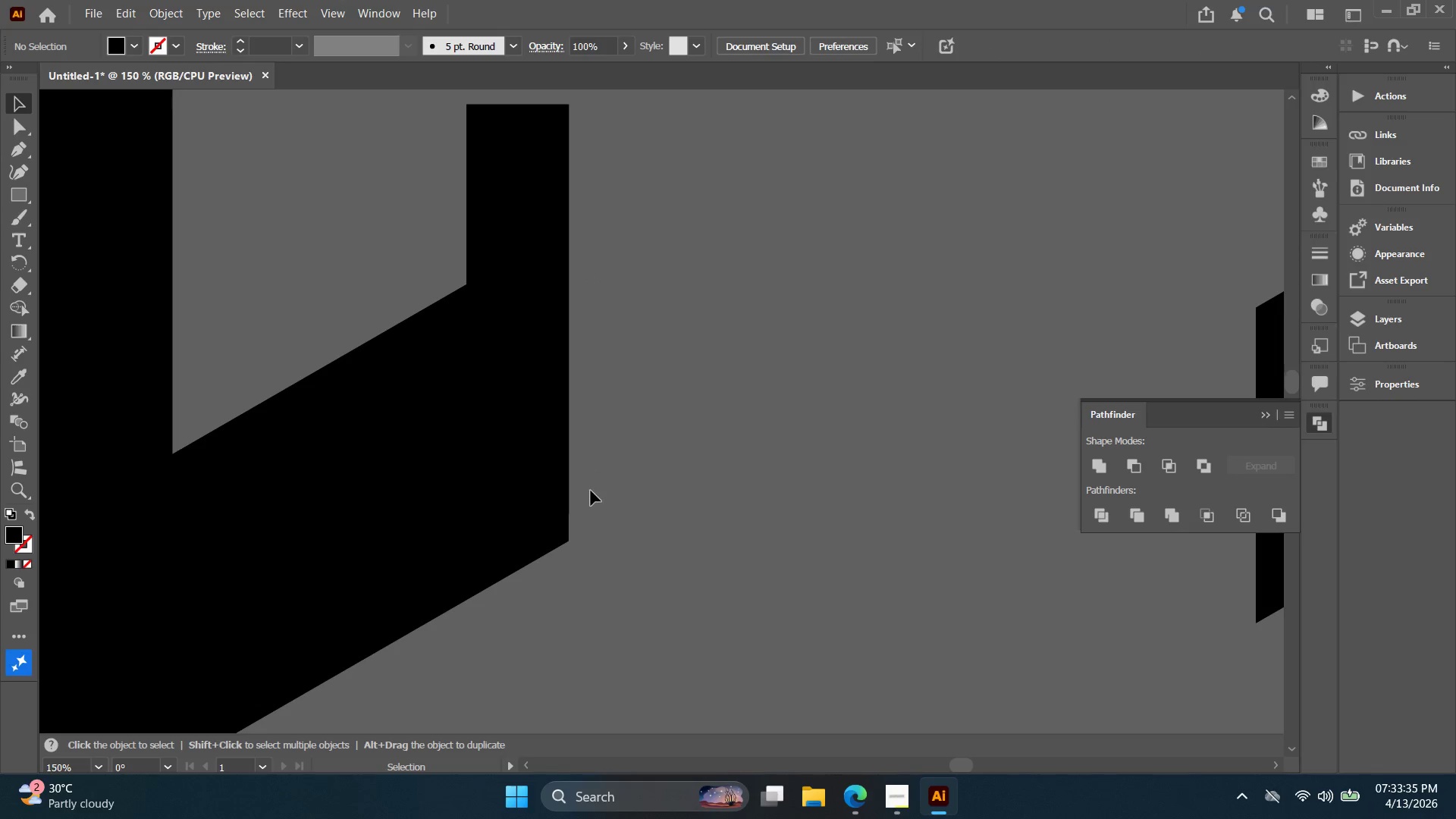 
scroll: coordinate [592, 492], scroll_direction: up, amount: 4.0
 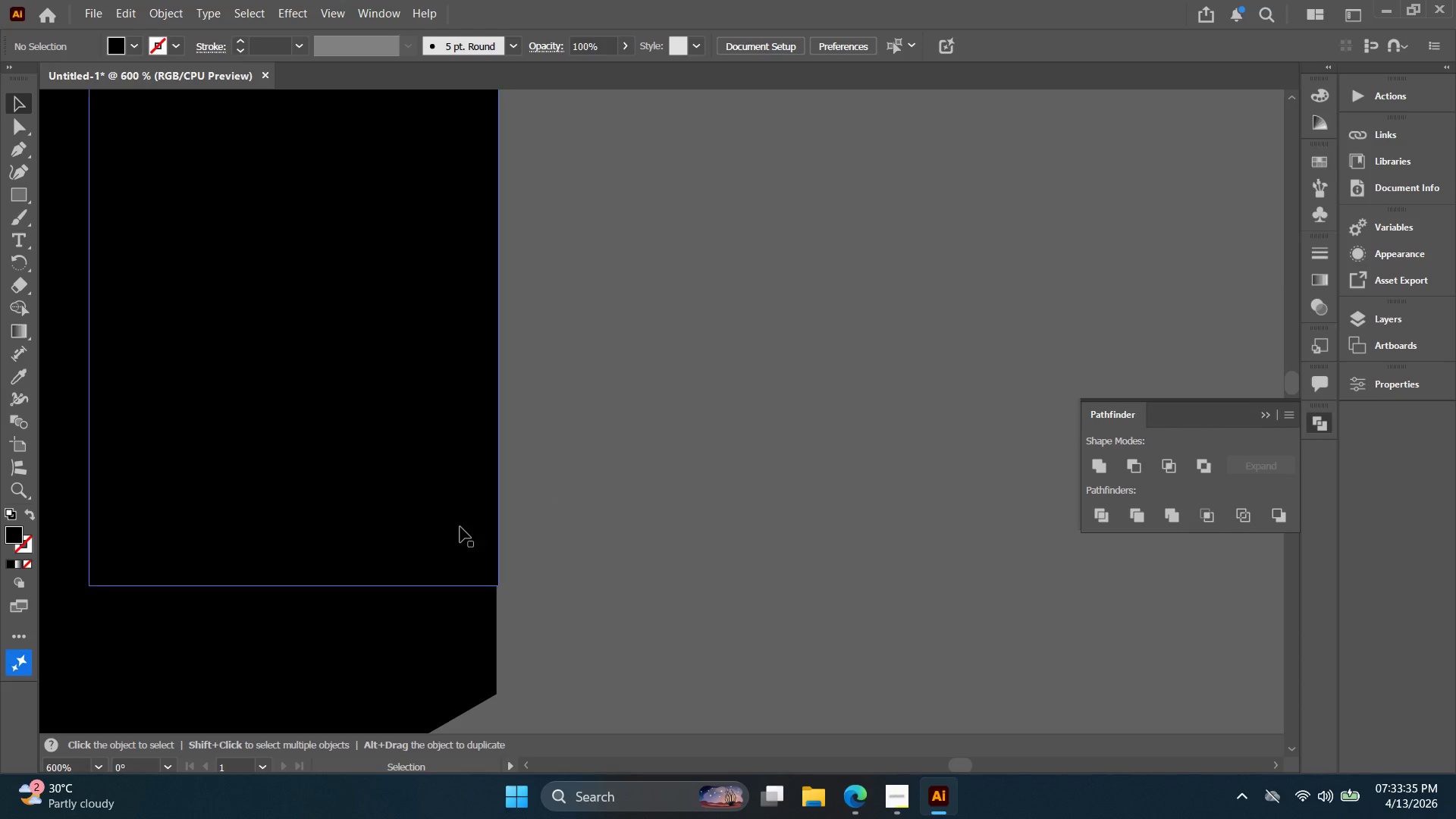 
left_click([460, 527])
 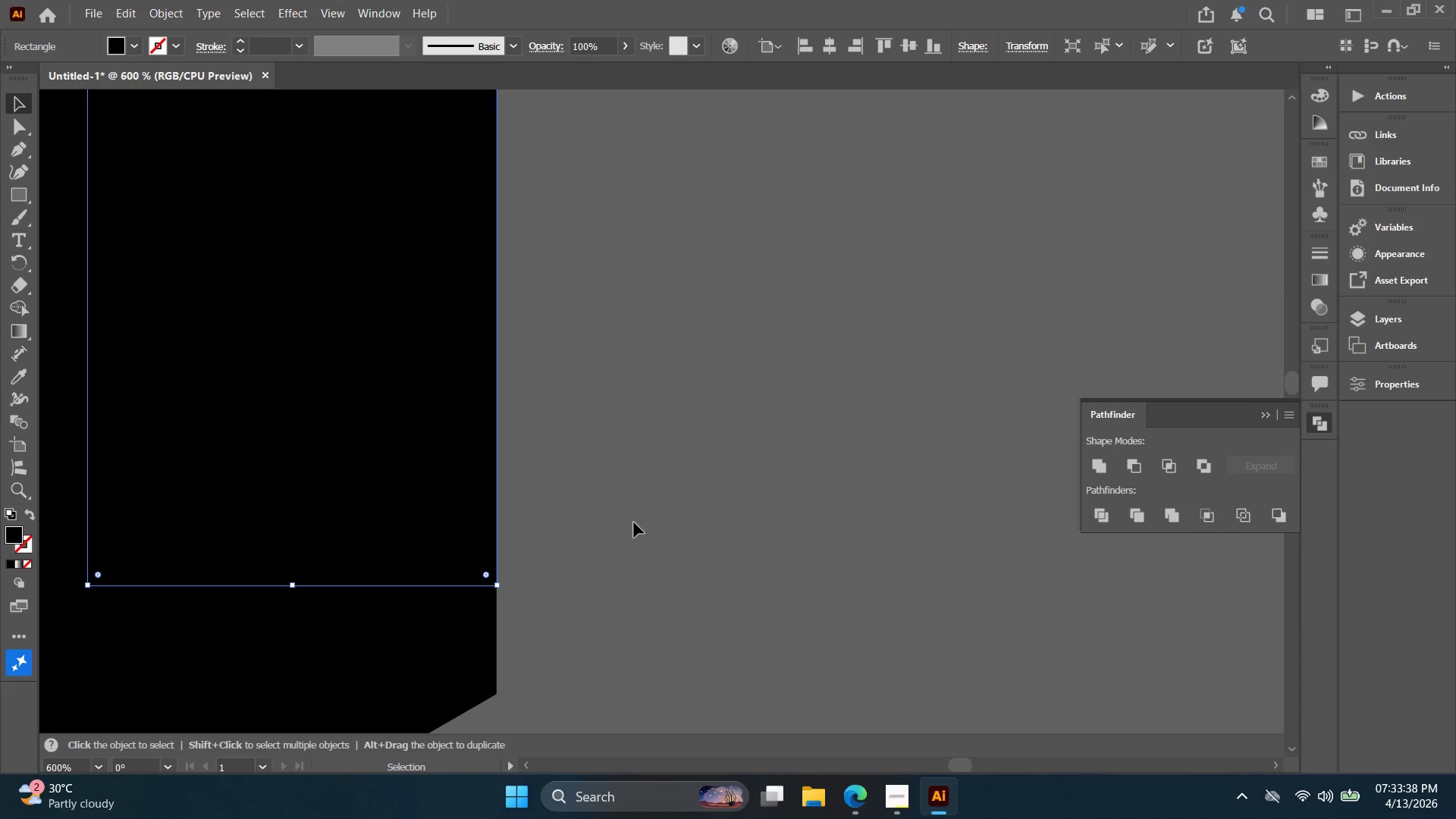 
key(Alt+AltLeft)
 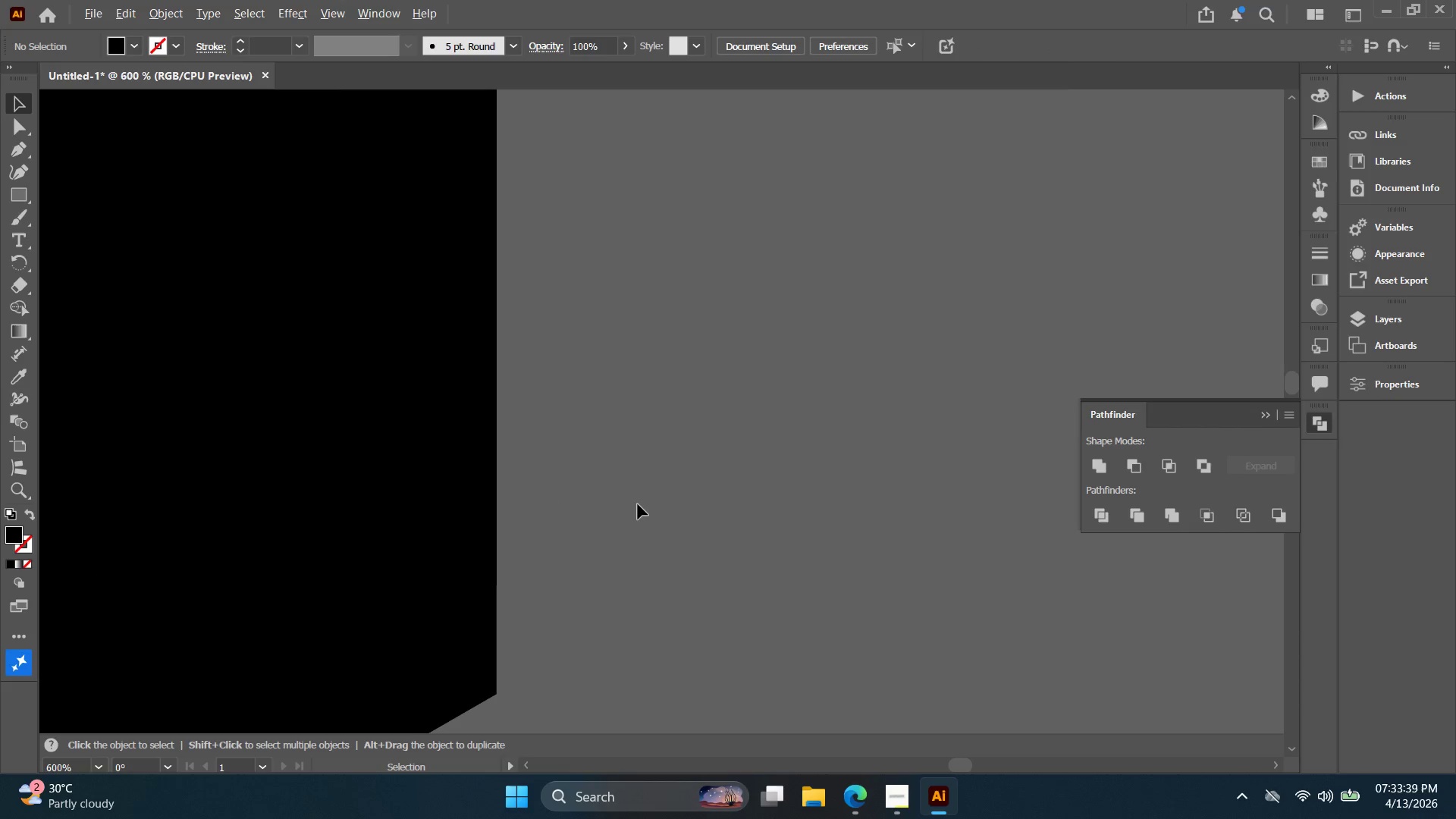 
hold_key(key=Space, duration=0.34)
 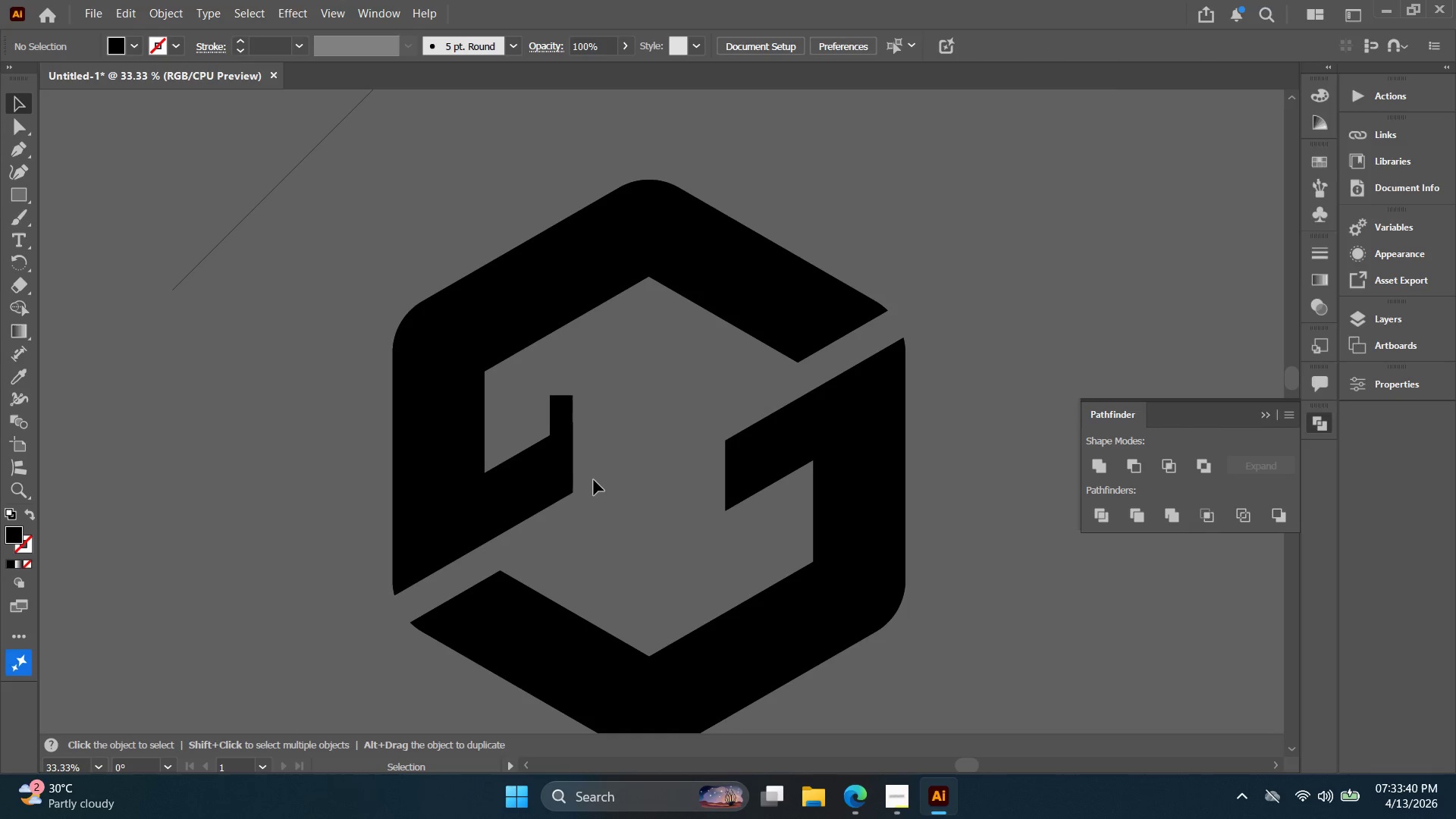 
left_click_drag(start_coordinate=[709, 513], to_coordinate=[598, 498])
 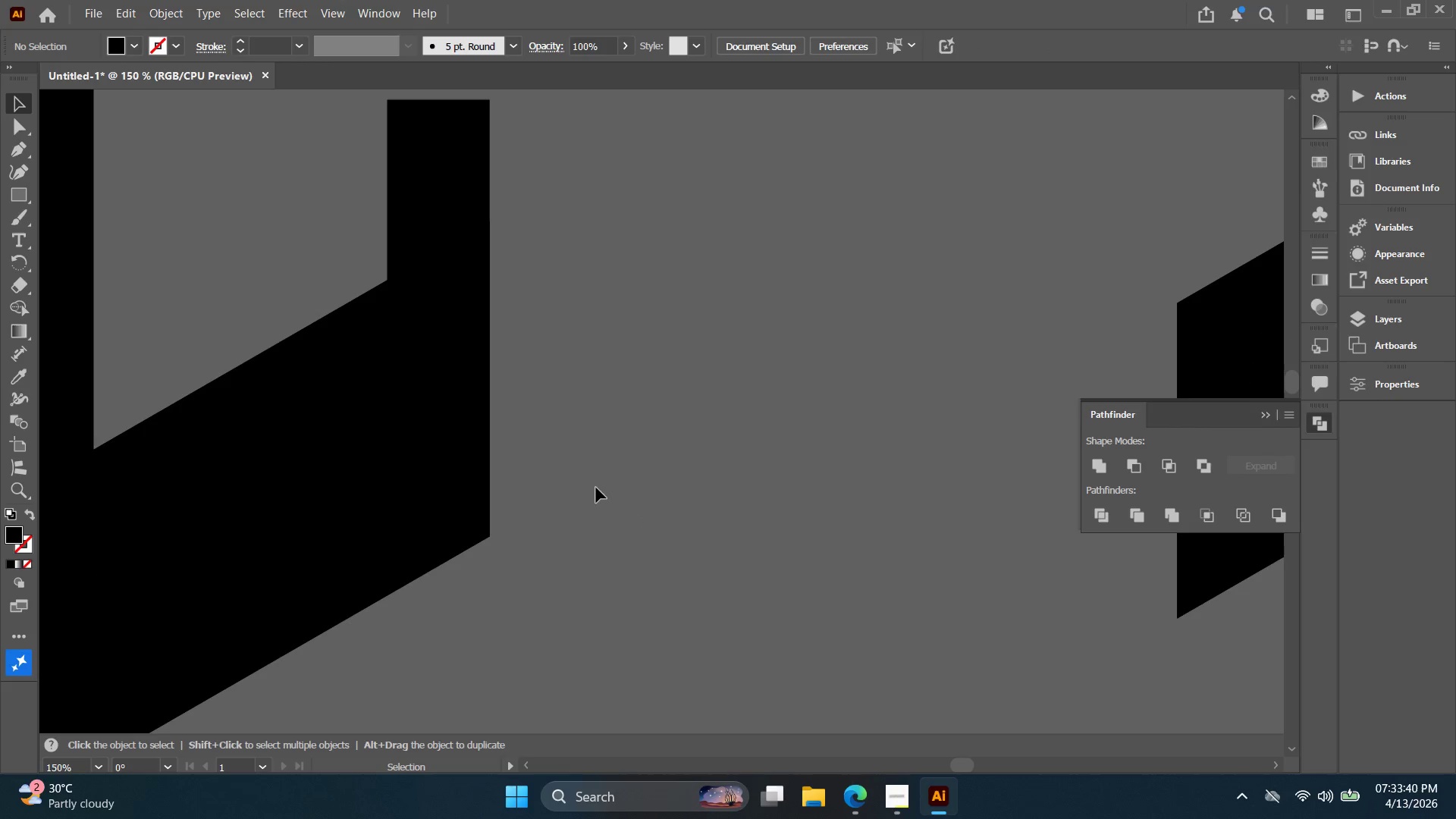 
scroll: coordinate [638, 504], scroll_direction: down, amount: 4.0
 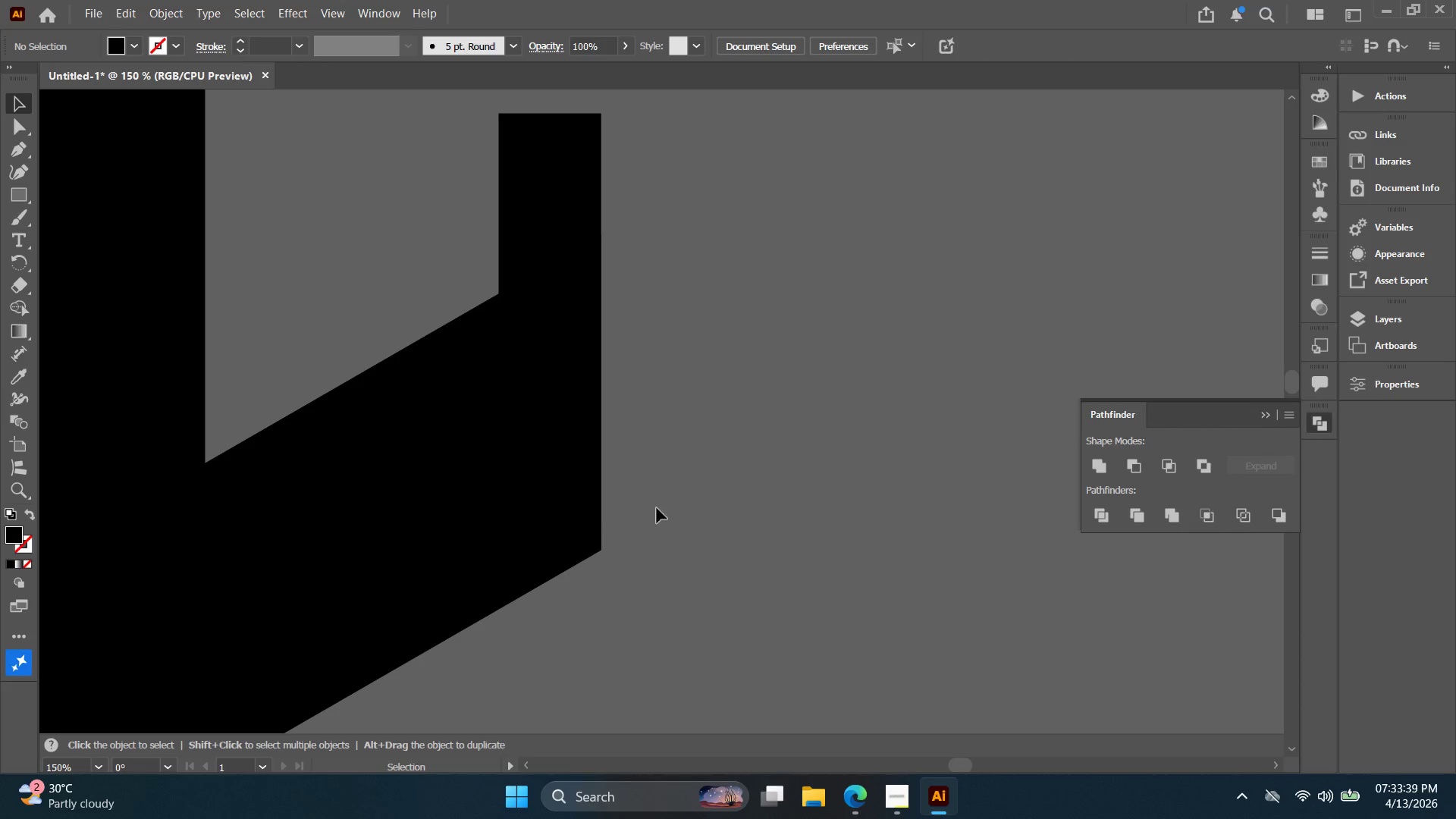 
key(Alt+AltLeft)
 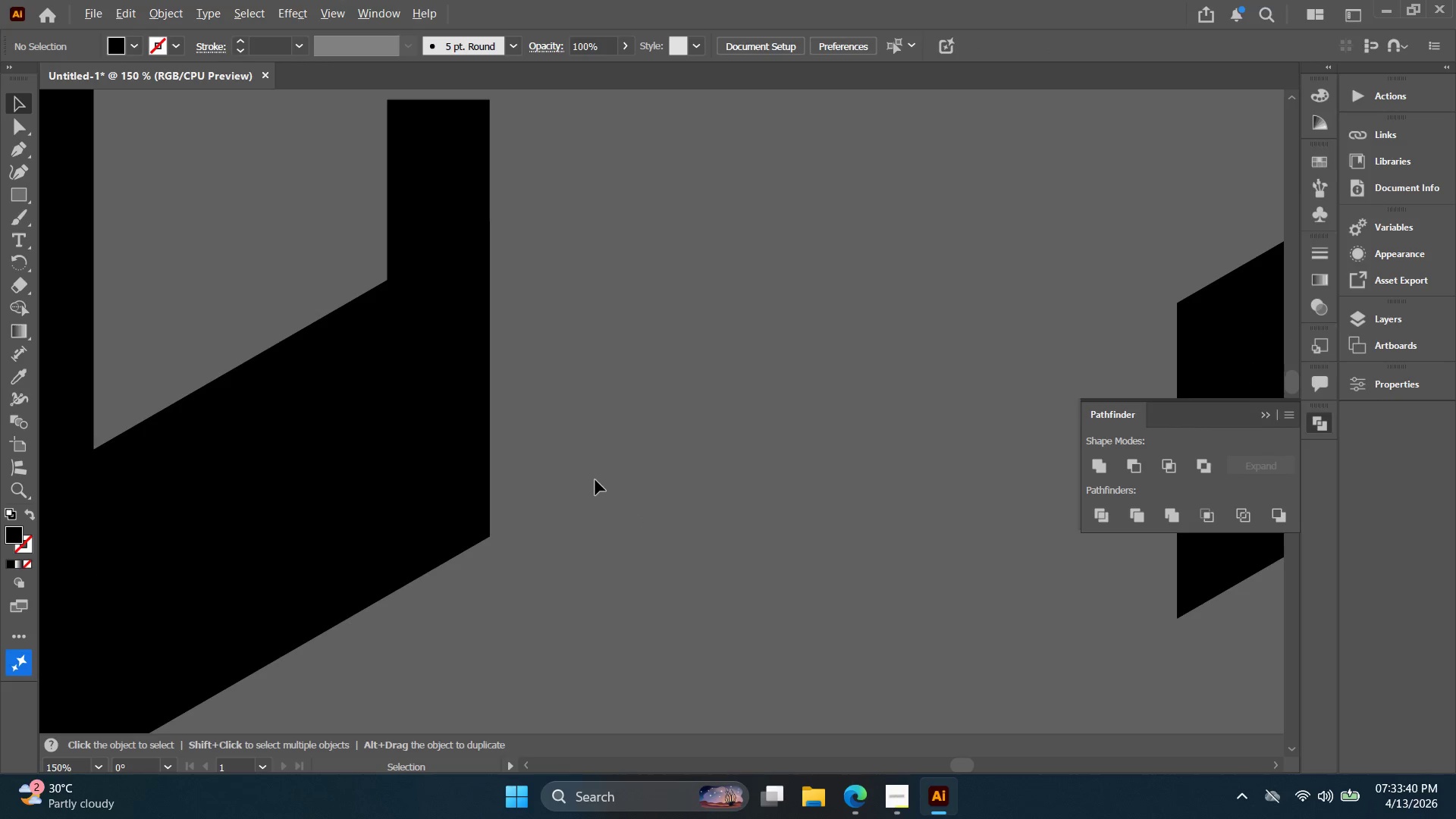 
key(Alt+AltLeft)
 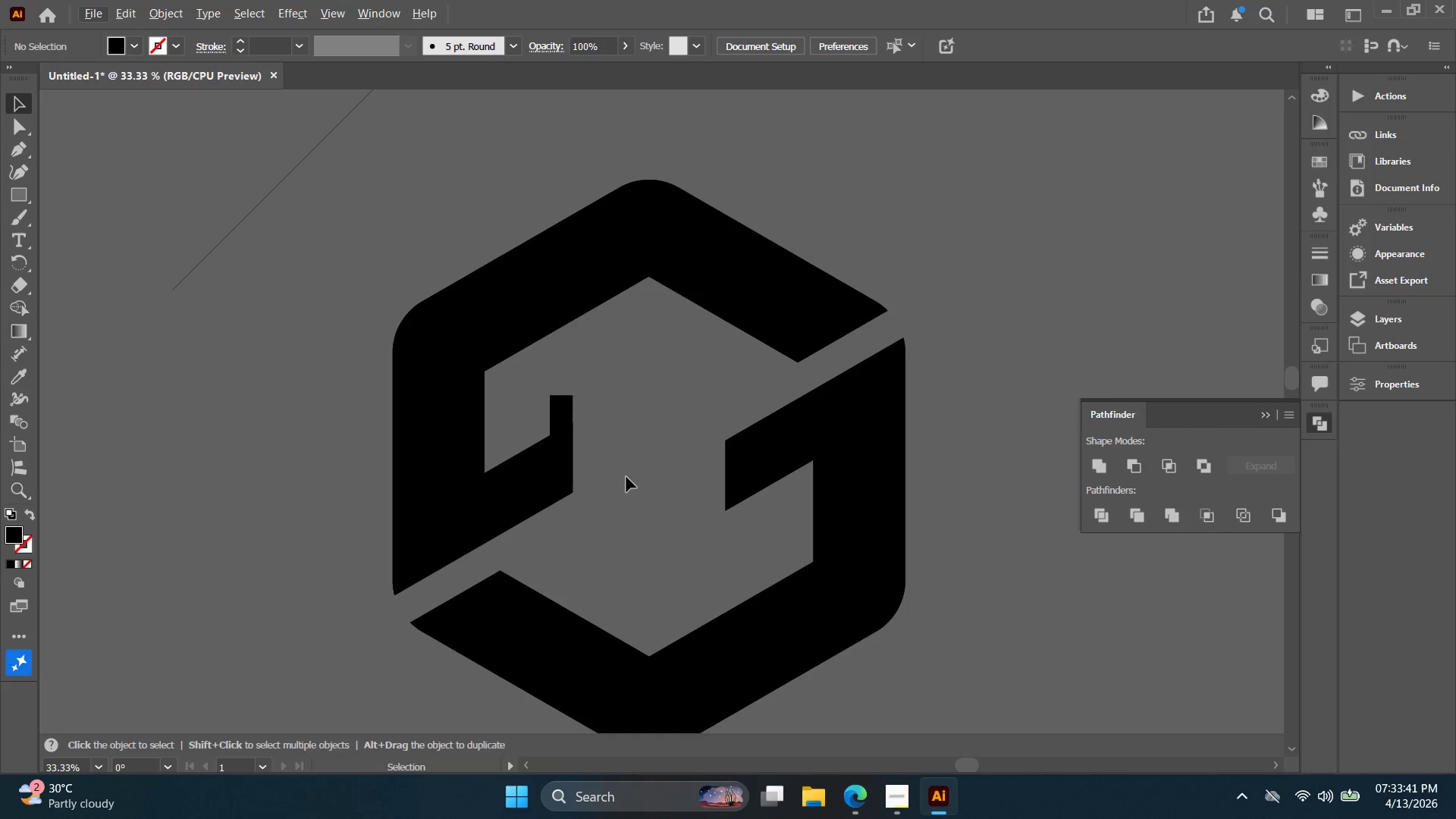 
scroll: coordinate [595, 480], scroll_direction: down, amount: 4.0
 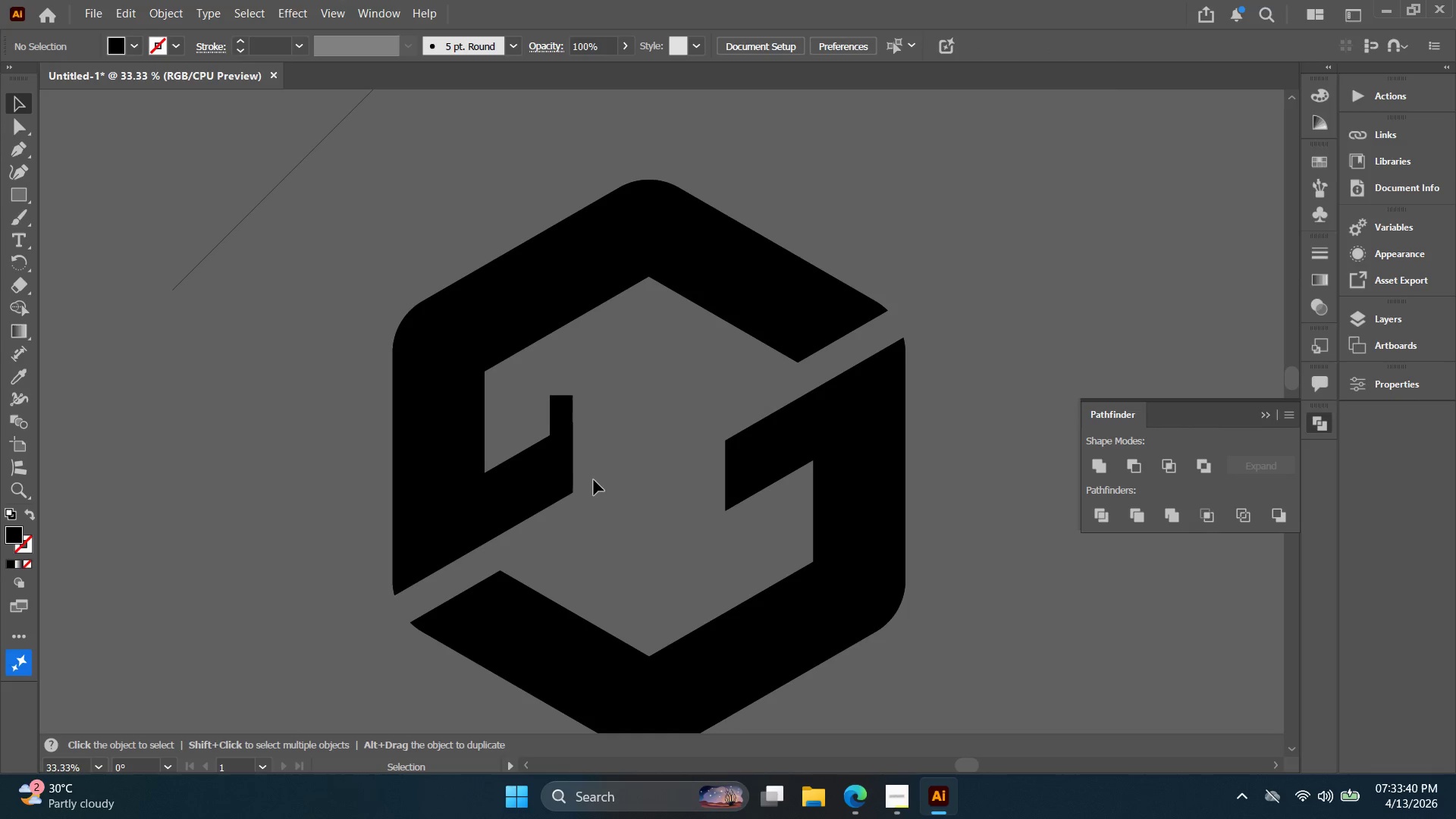 
hold_key(key=Space, duration=0.62)
 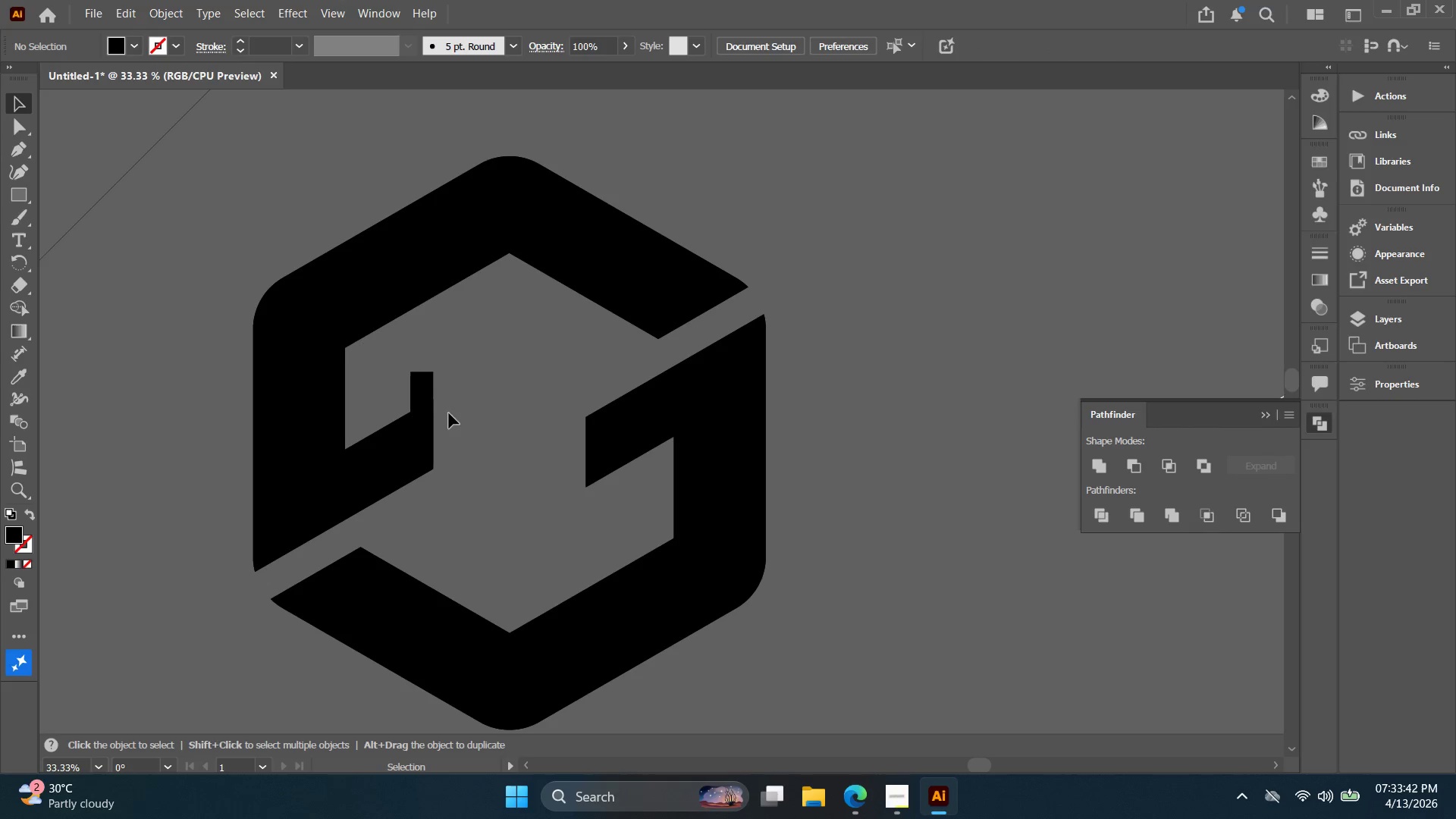 
left_click_drag(start_coordinate=[632, 475], to_coordinate=[492, 450])
 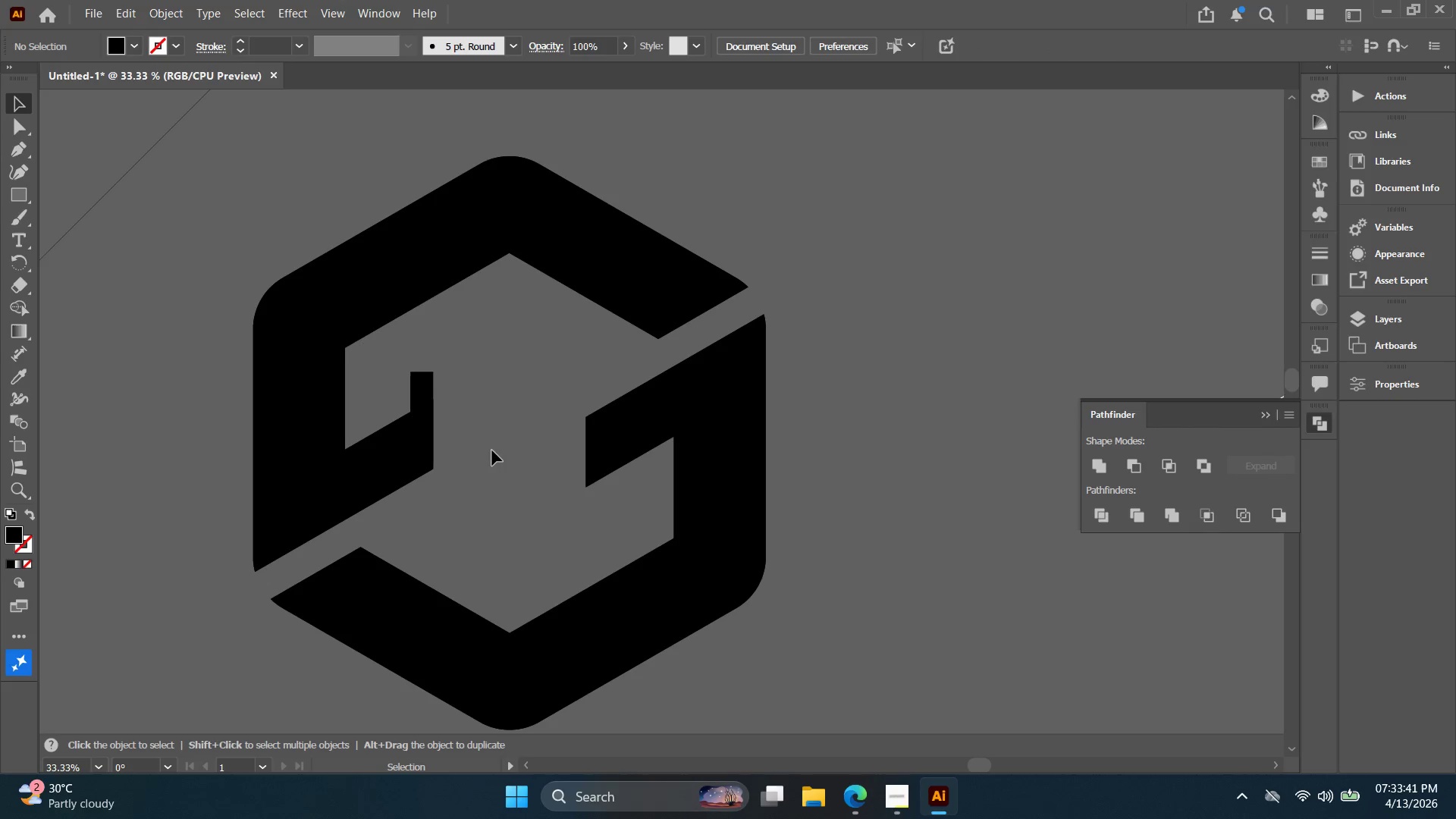 
left_click([492, 450])
 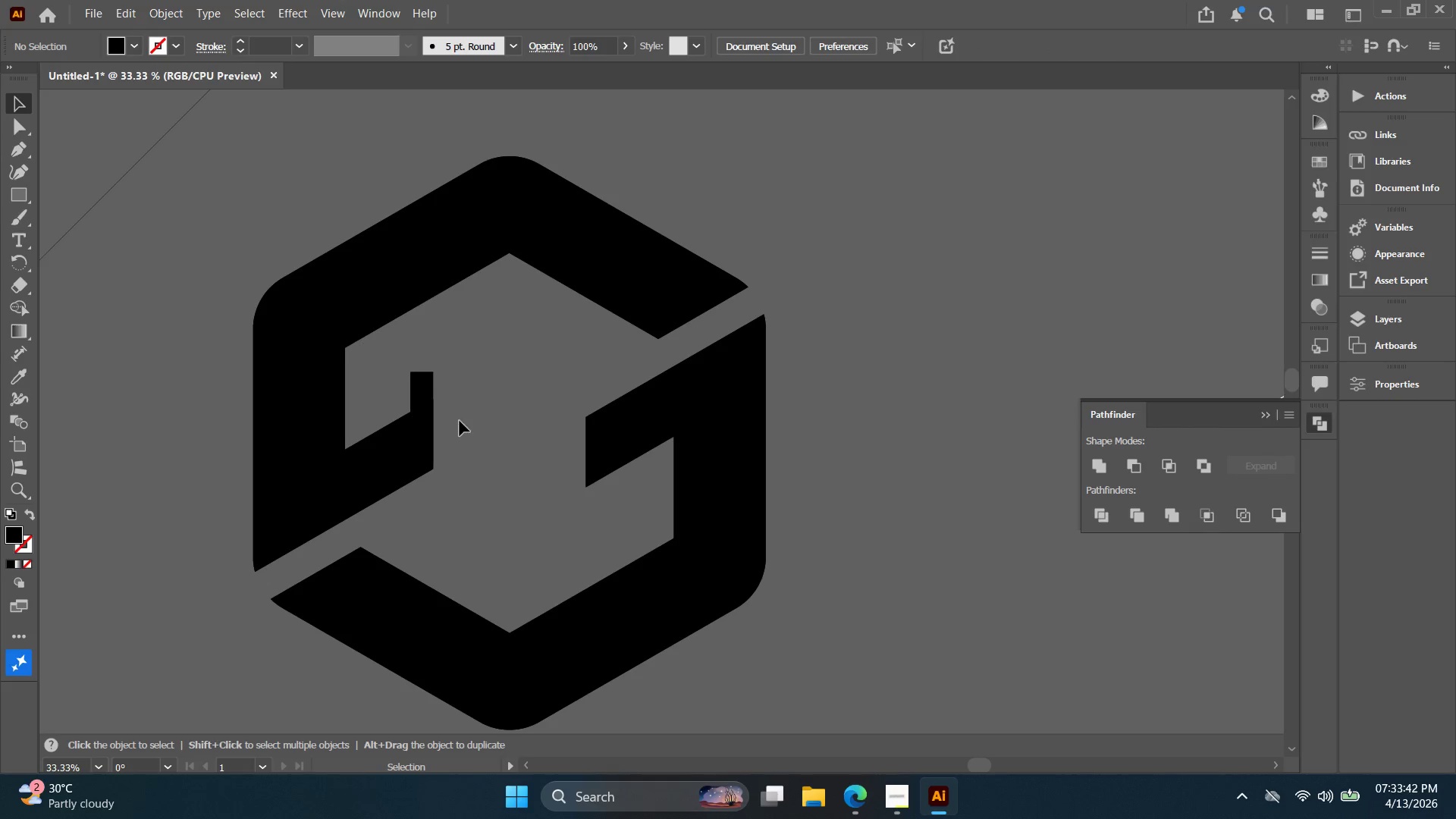 
hold_key(key=AltLeft, duration=2.31)
left_click_drag(start_coordinate=[425, 394], to_coordinate=[601, 460])
 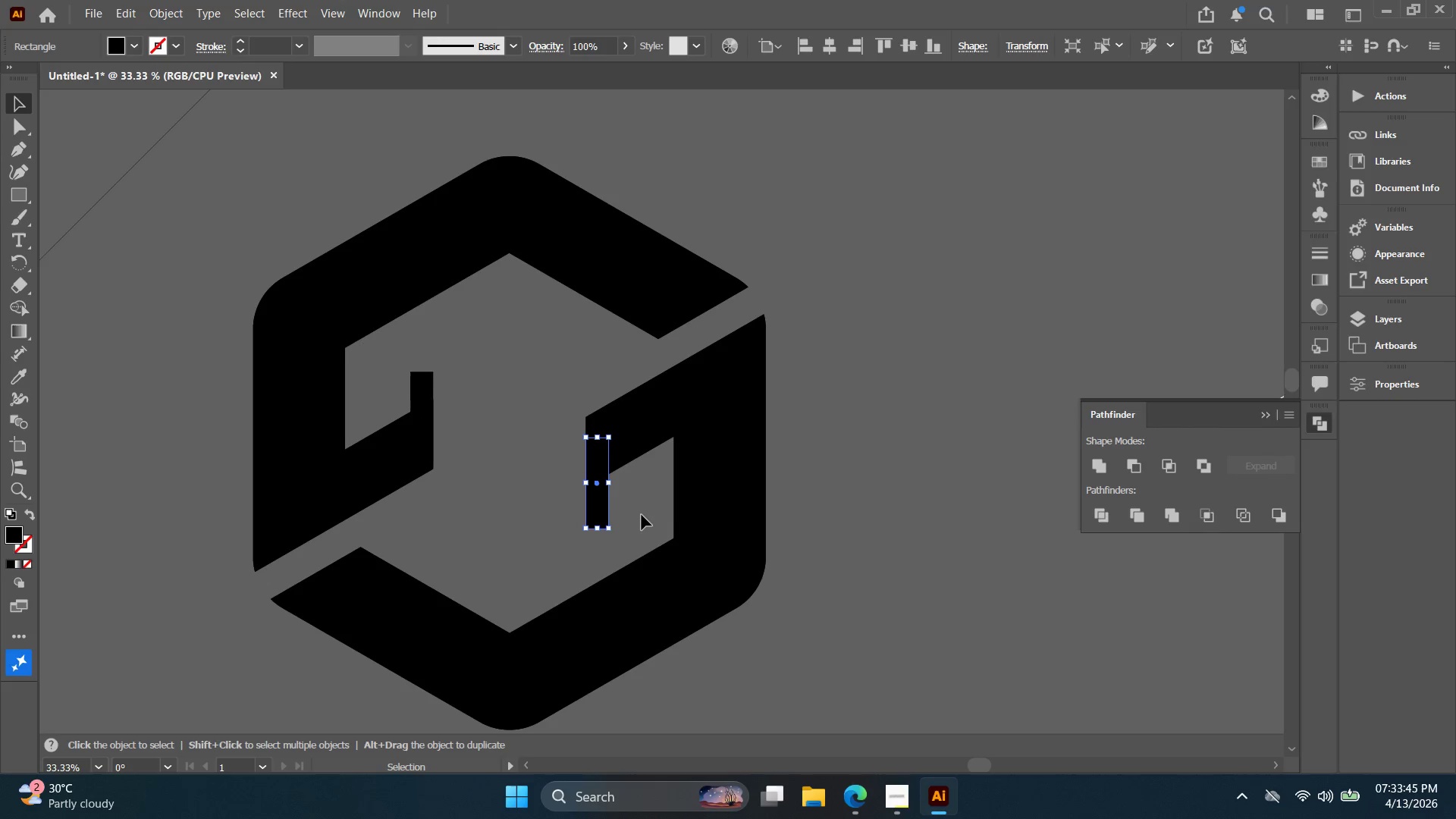 
left_click([644, 513])
 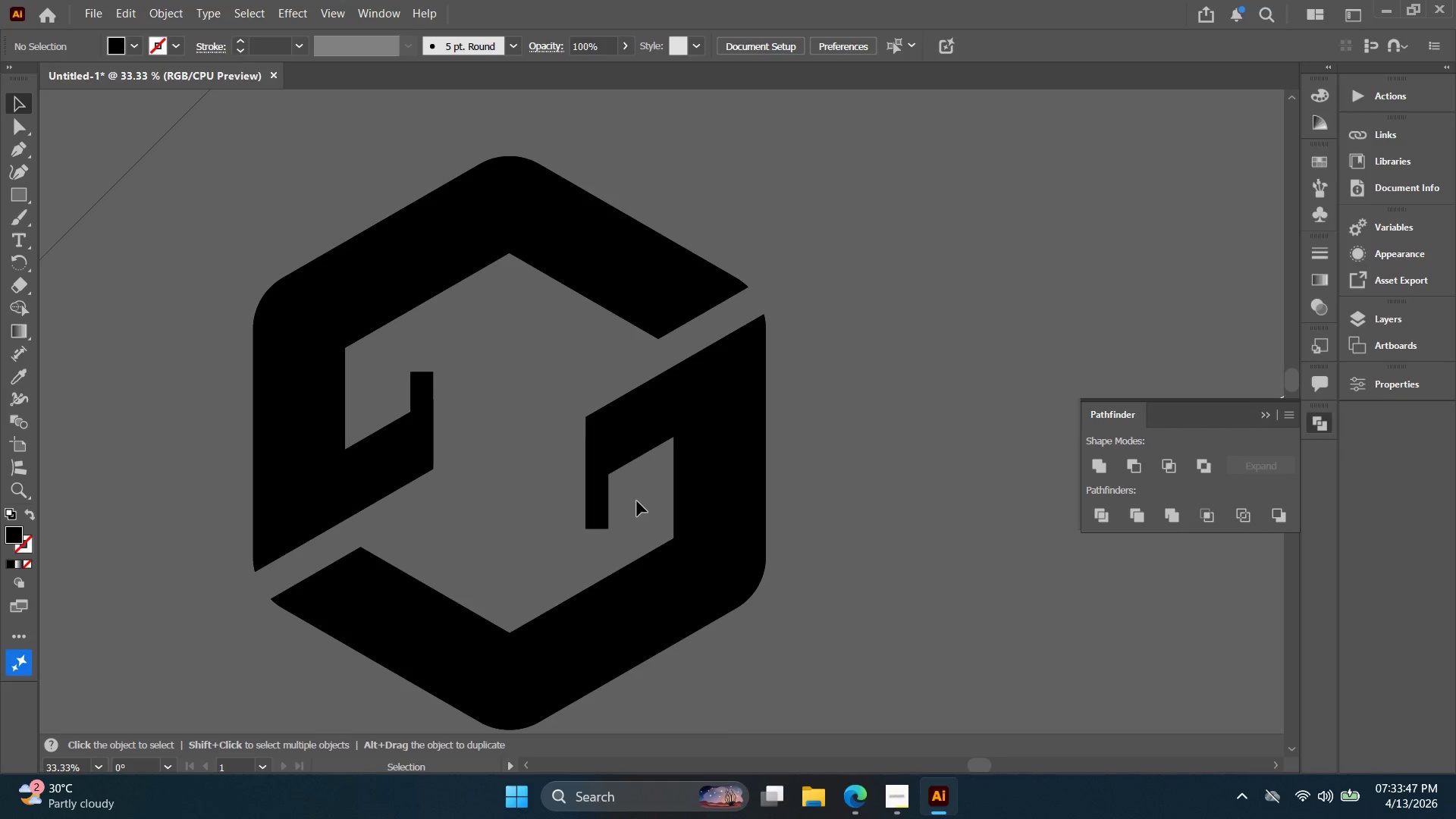 
left_click_drag(start_coordinate=[606, 520], to_coordinate=[606, 497])
 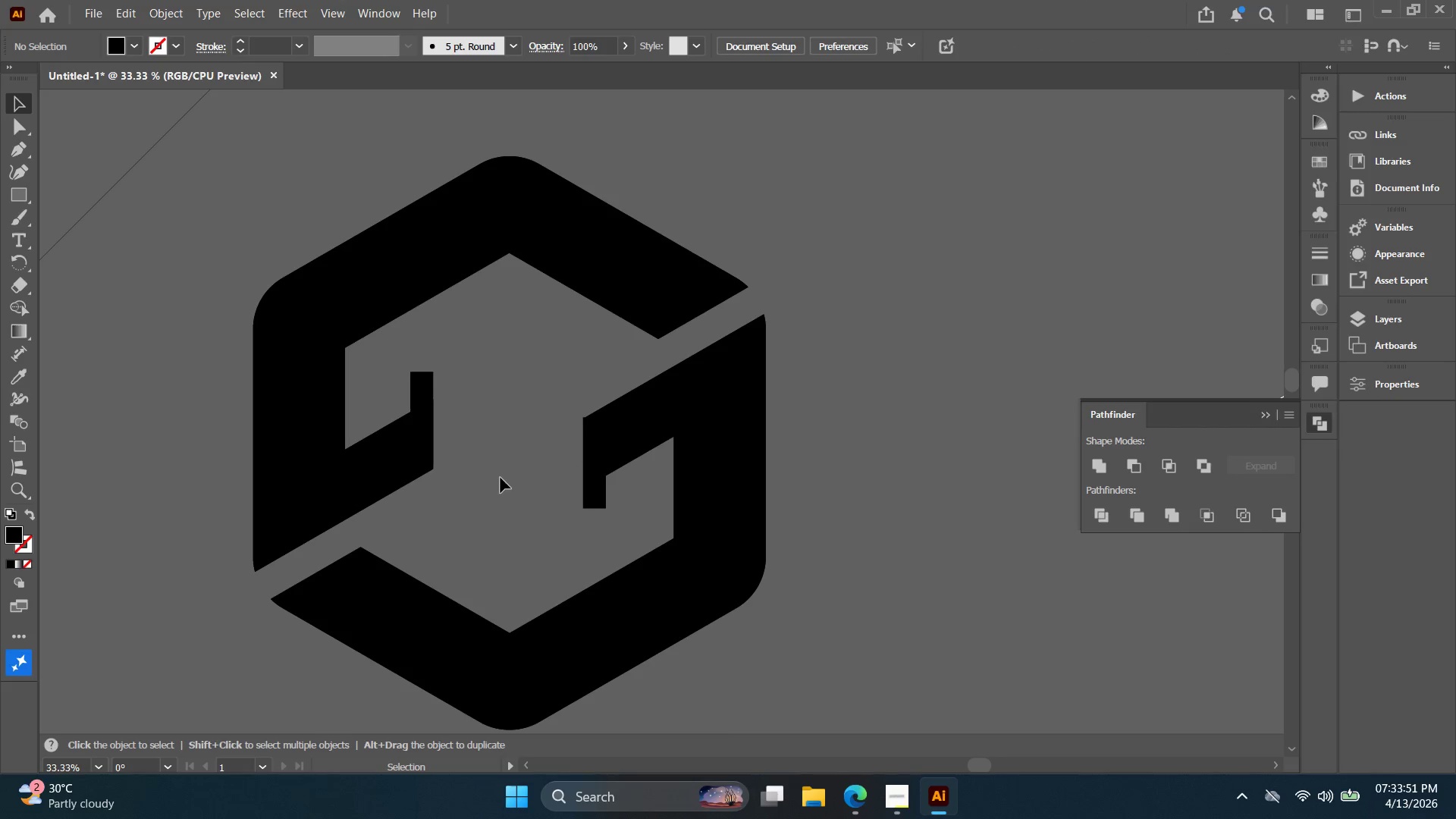 
key(Alt+AltLeft)
 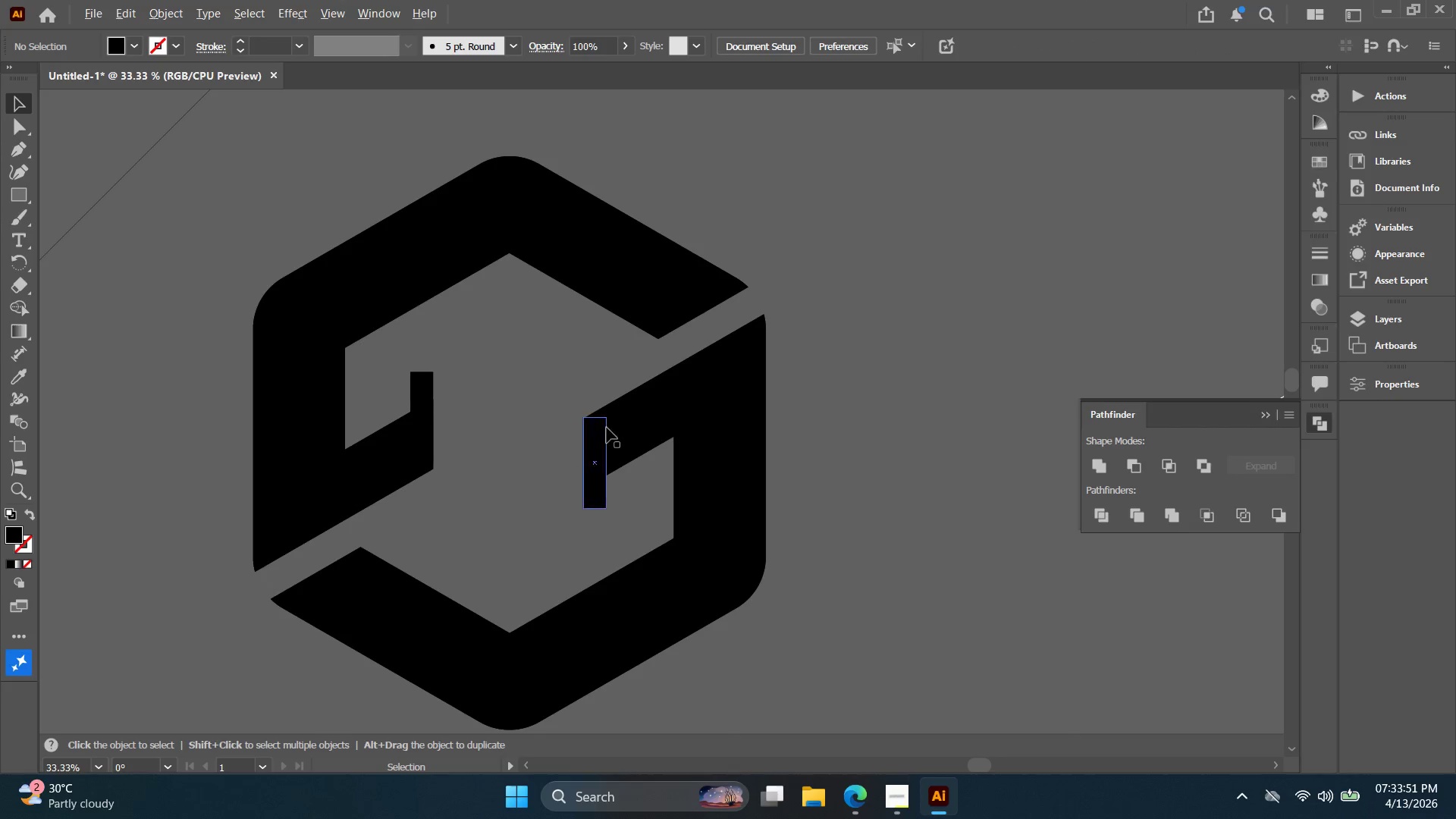 
key(Alt+AltLeft)
 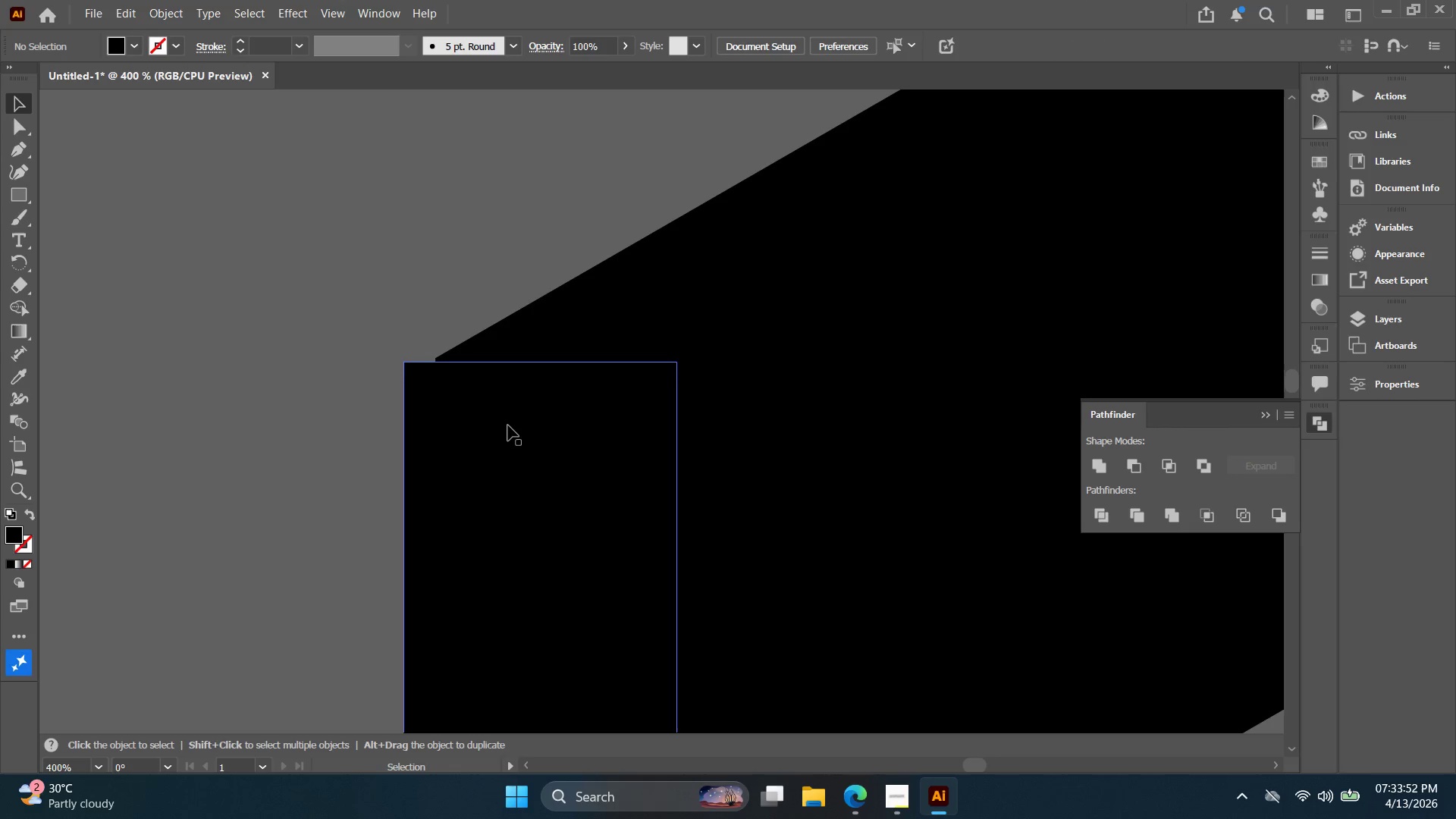 
left_click_drag(start_coordinate=[508, 426], to_coordinate=[537, 418])
 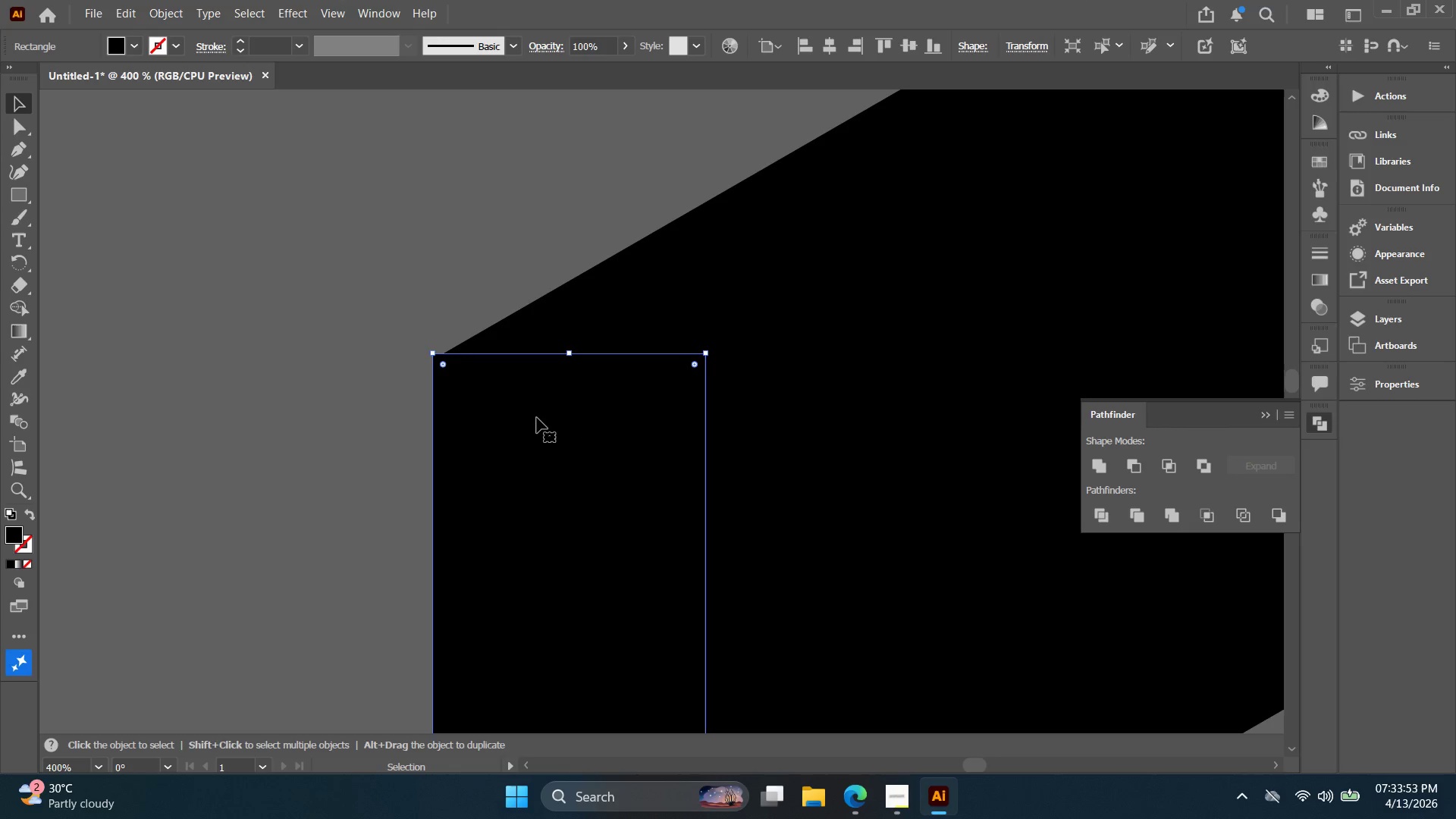 
scroll: coordinate [535, 410], scroll_direction: up, amount: 7.0
 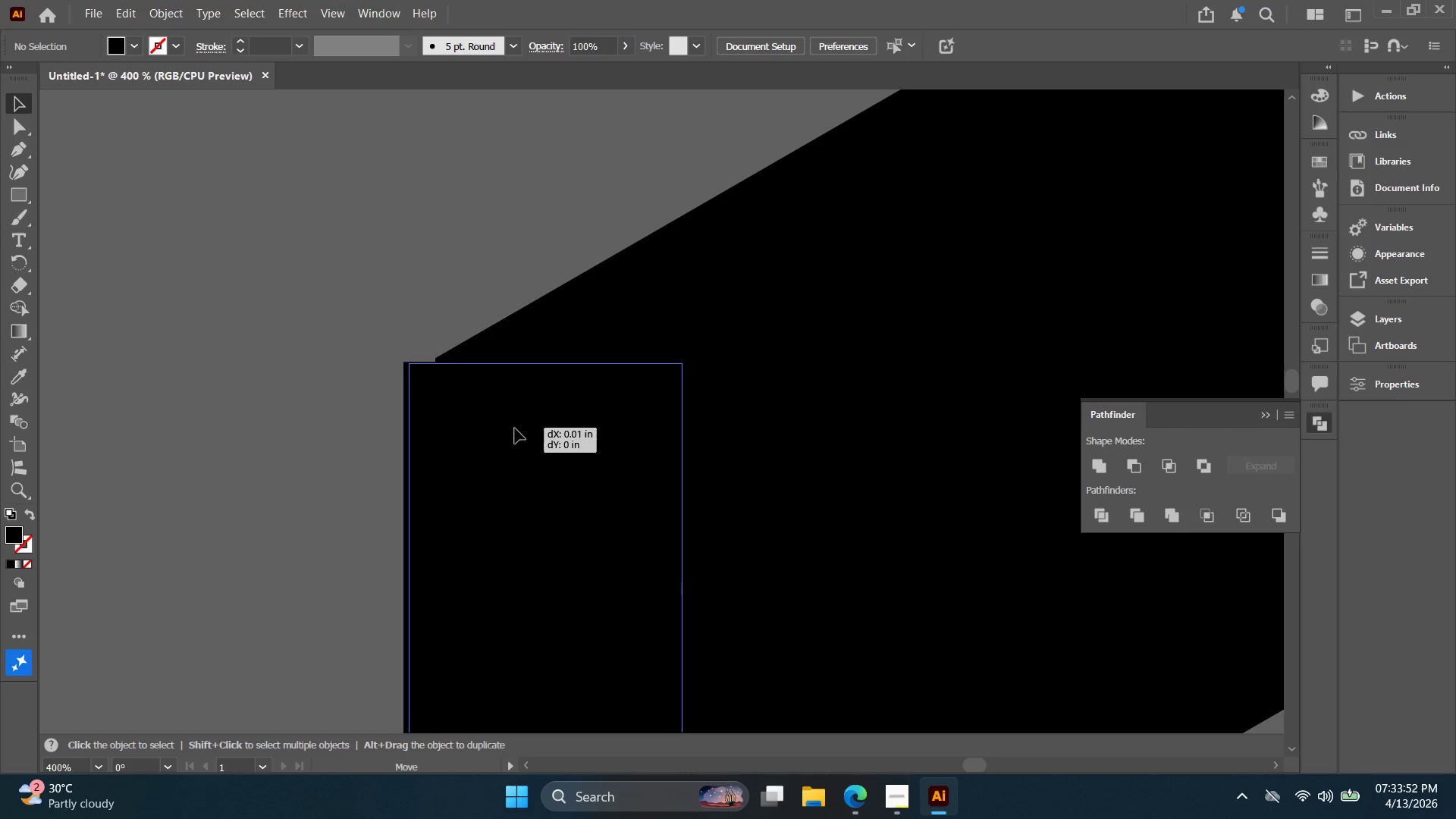 
left_click_drag(start_coordinate=[537, 418], to_coordinate=[545, 423])
 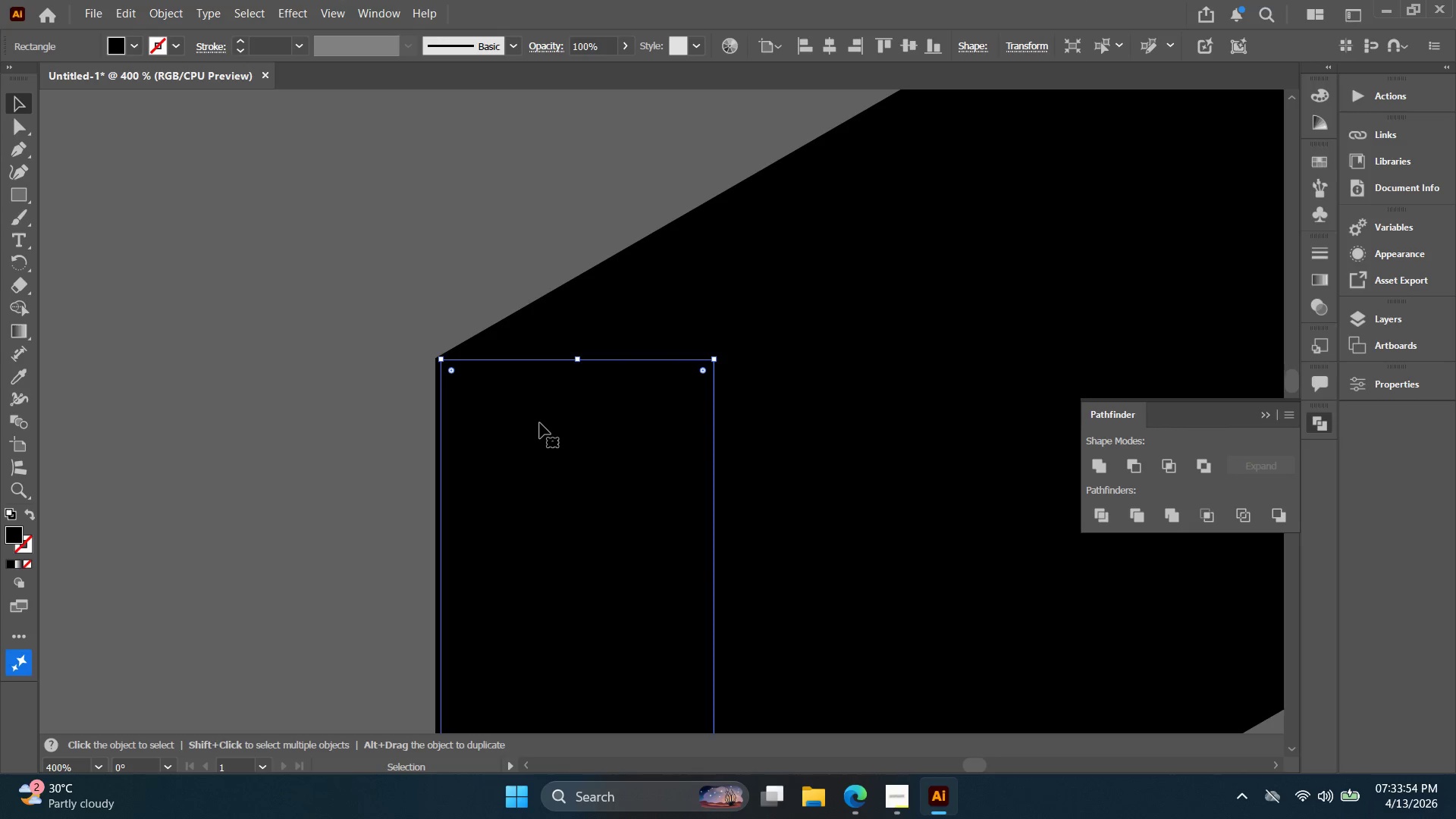 
left_click_drag(start_coordinate=[540, 424], to_coordinate=[535, 421])
 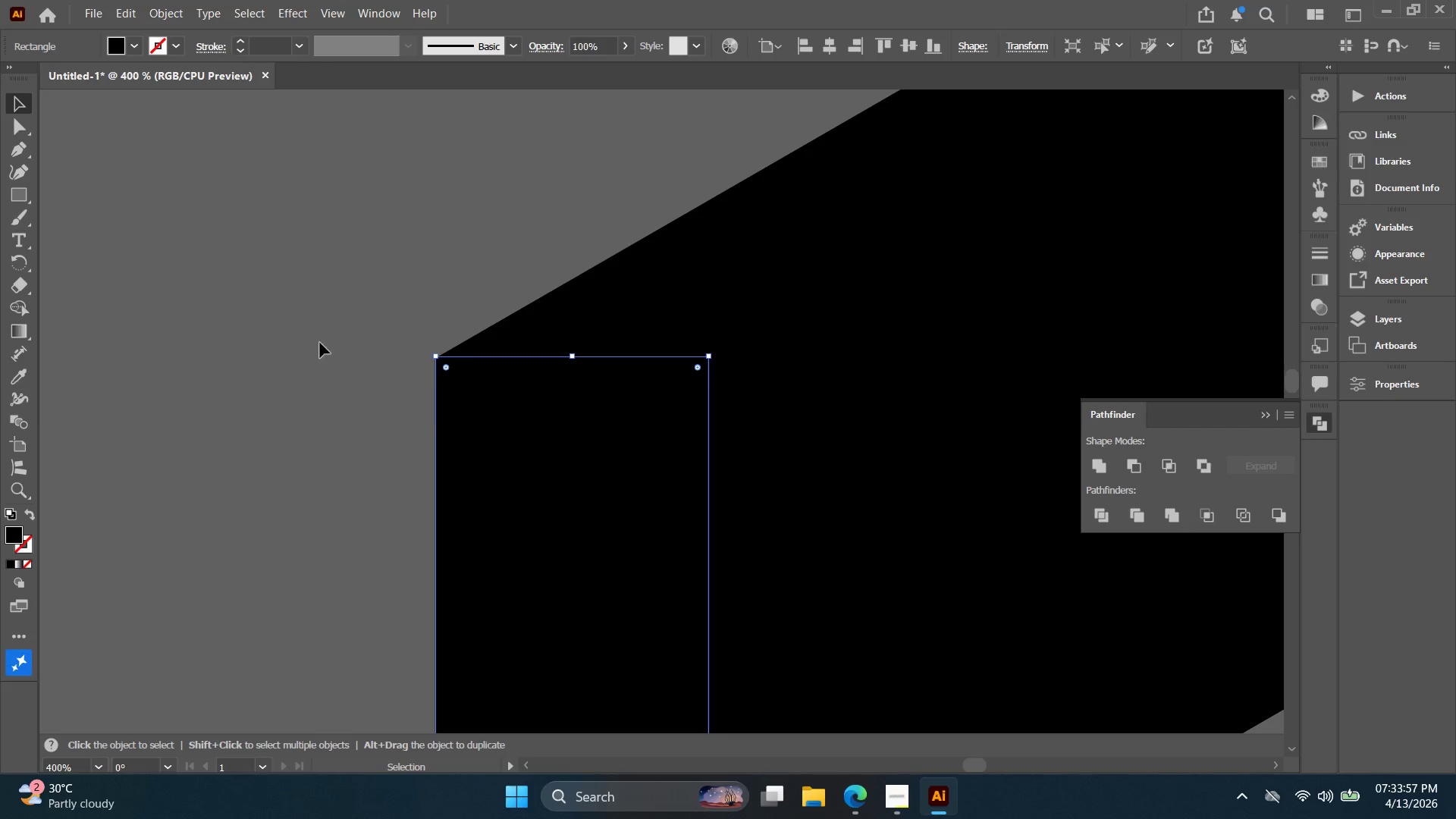 
left_click([309, 341])
 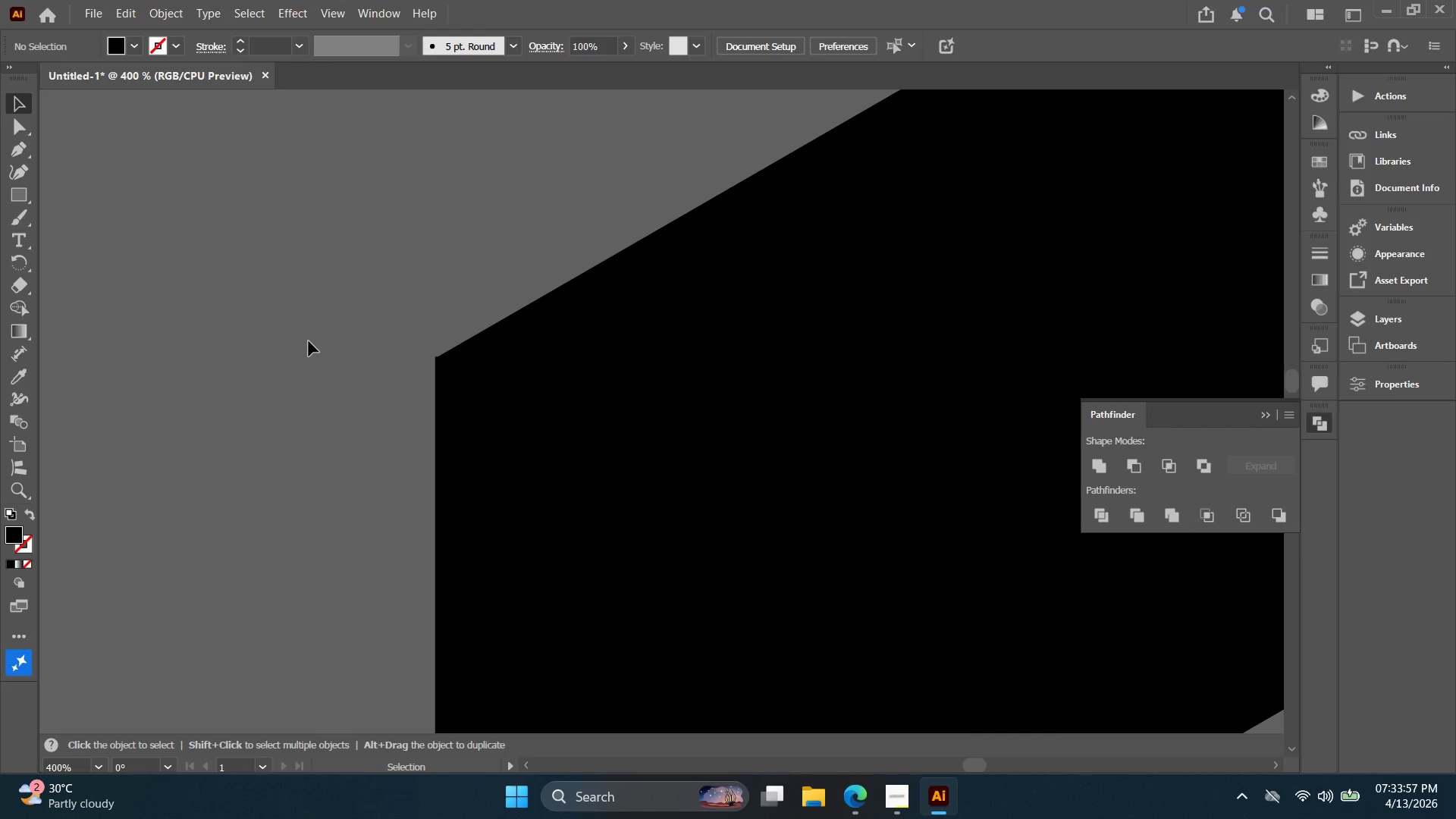 
hold_key(key=AltLeft, duration=0.38)
hold_key(key=AltLeft, duration=0.78)
scroll: coordinate [355, 351], scroll_direction: up, amount: 7.0
 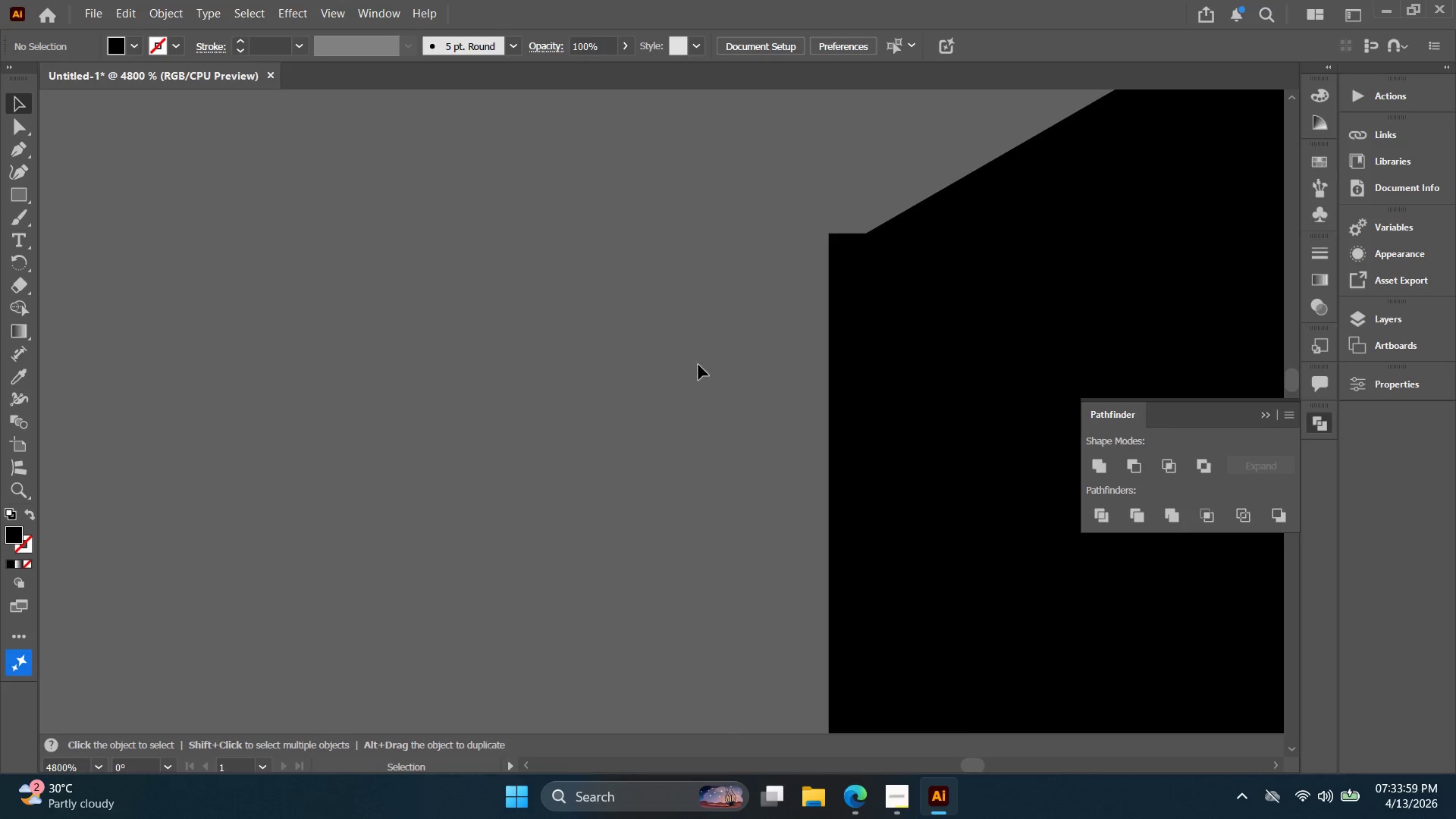 
left_click_drag(start_coordinate=[843, 282], to_coordinate=[852, 301])
 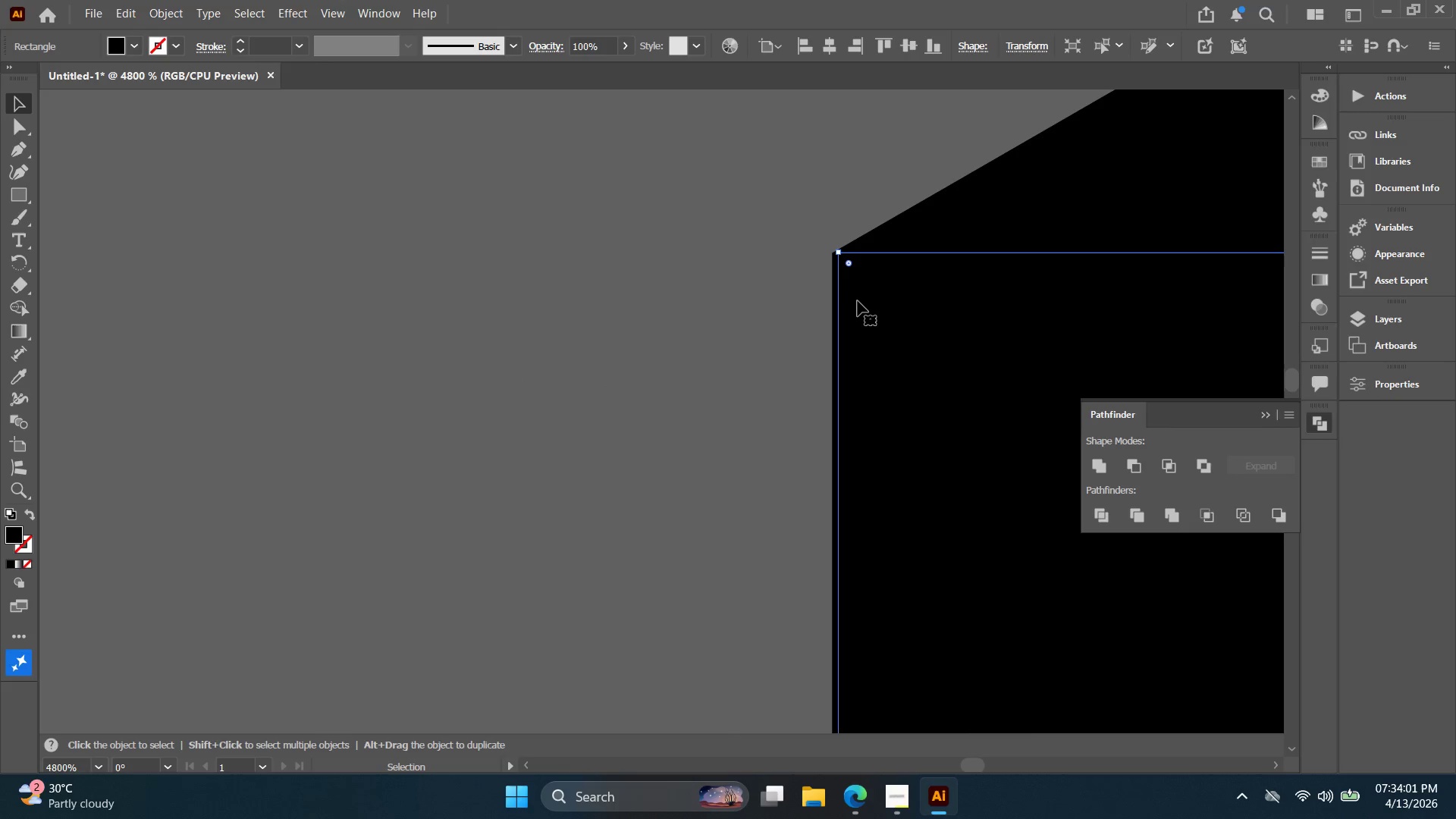 
left_click_drag(start_coordinate=[858, 301], to_coordinate=[852, 300])
 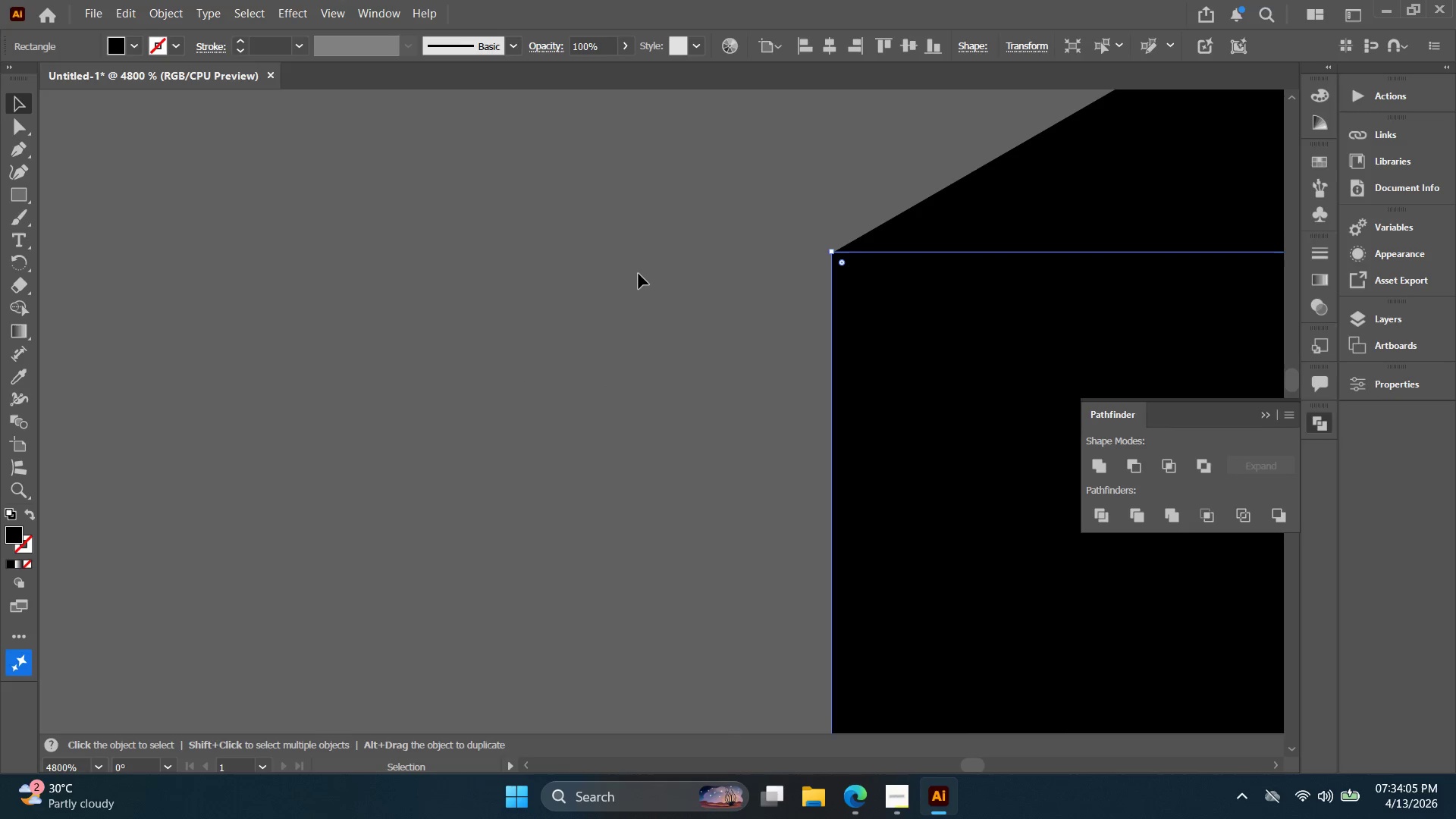 
left_click([639, 274])
 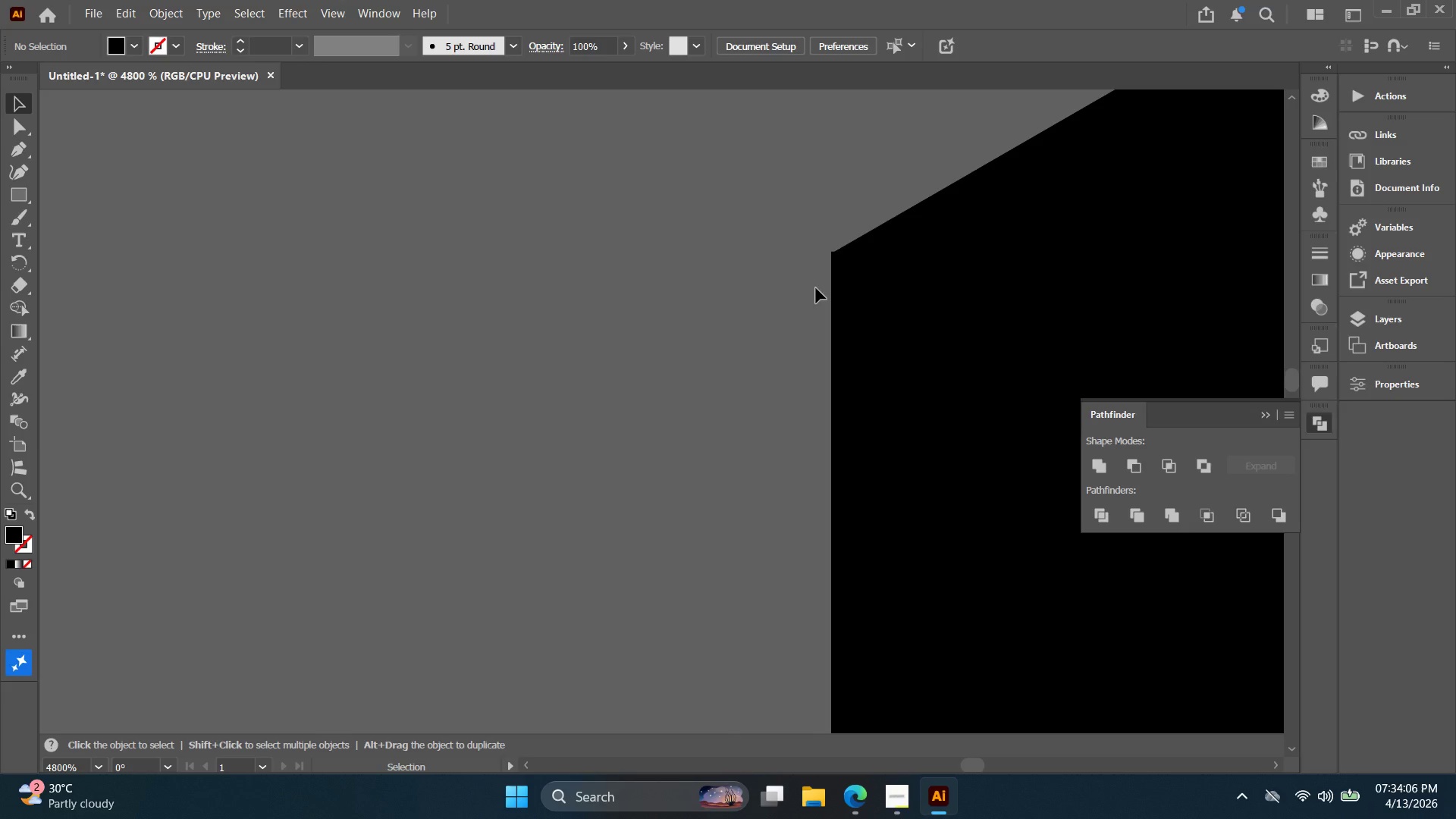 
mouse_move([854, 290])
 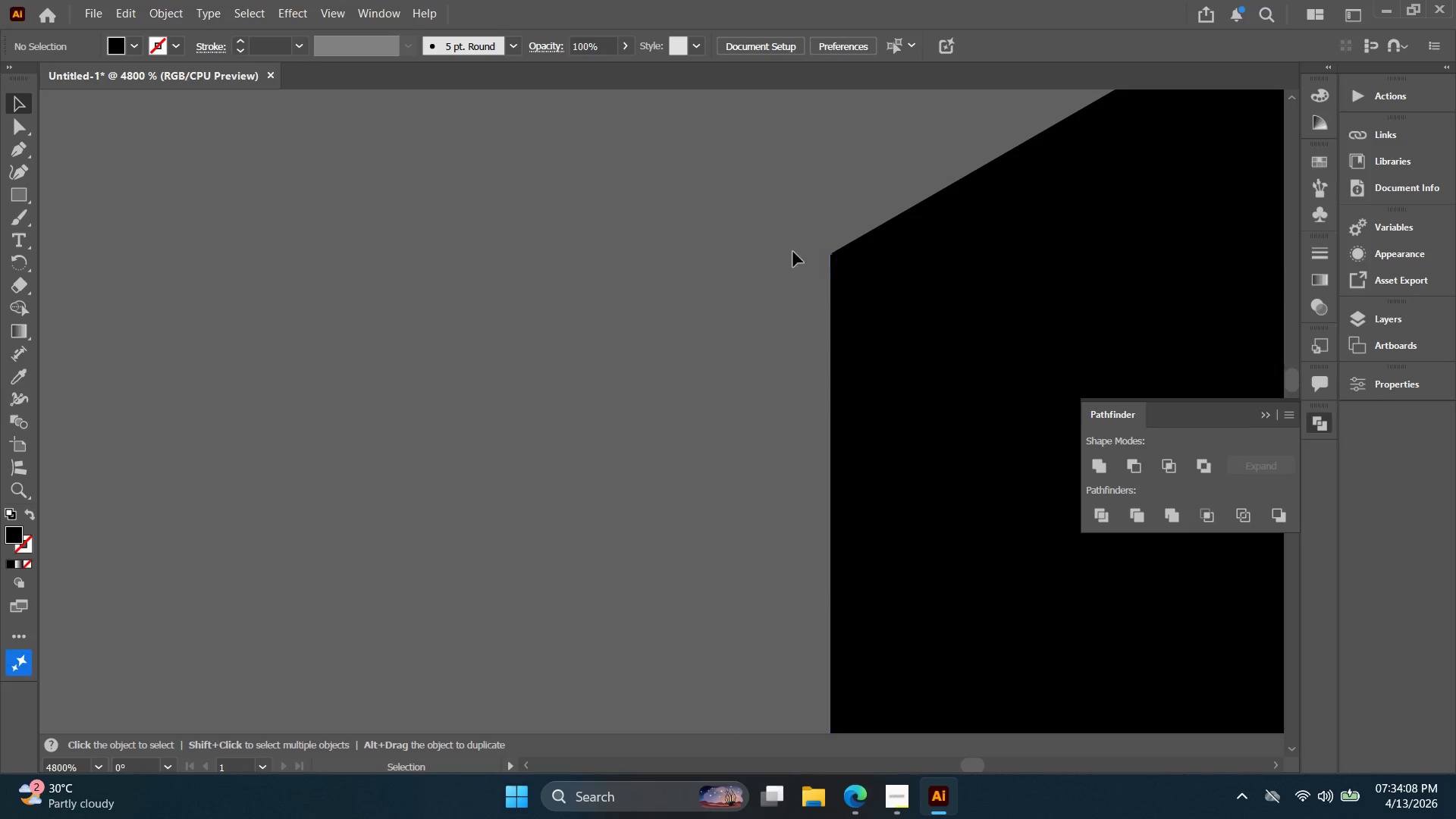 
key(Alt+AltLeft)
 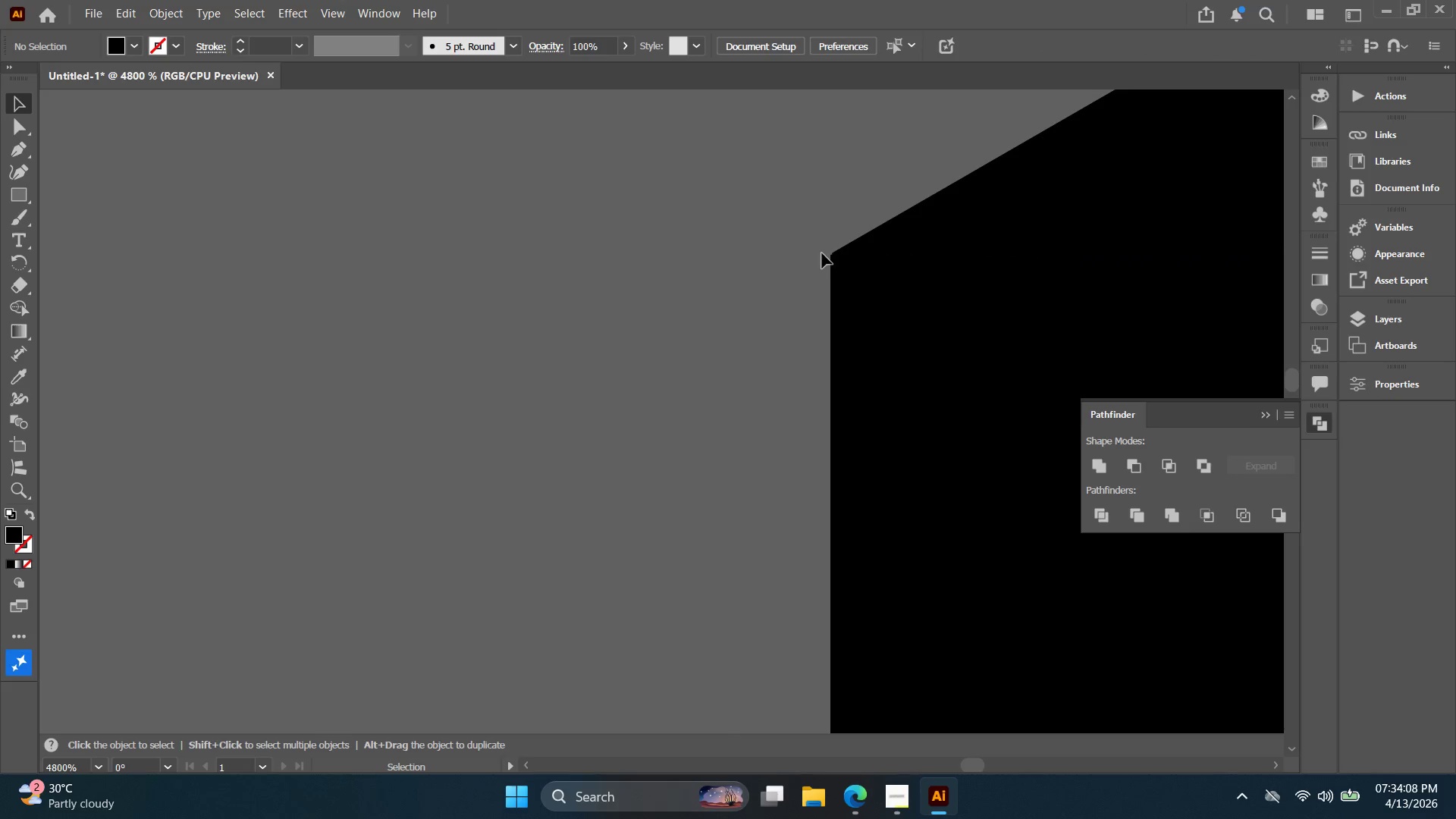 
scroll: coordinate [824, 253], scroll_direction: up, amount: 3.0
 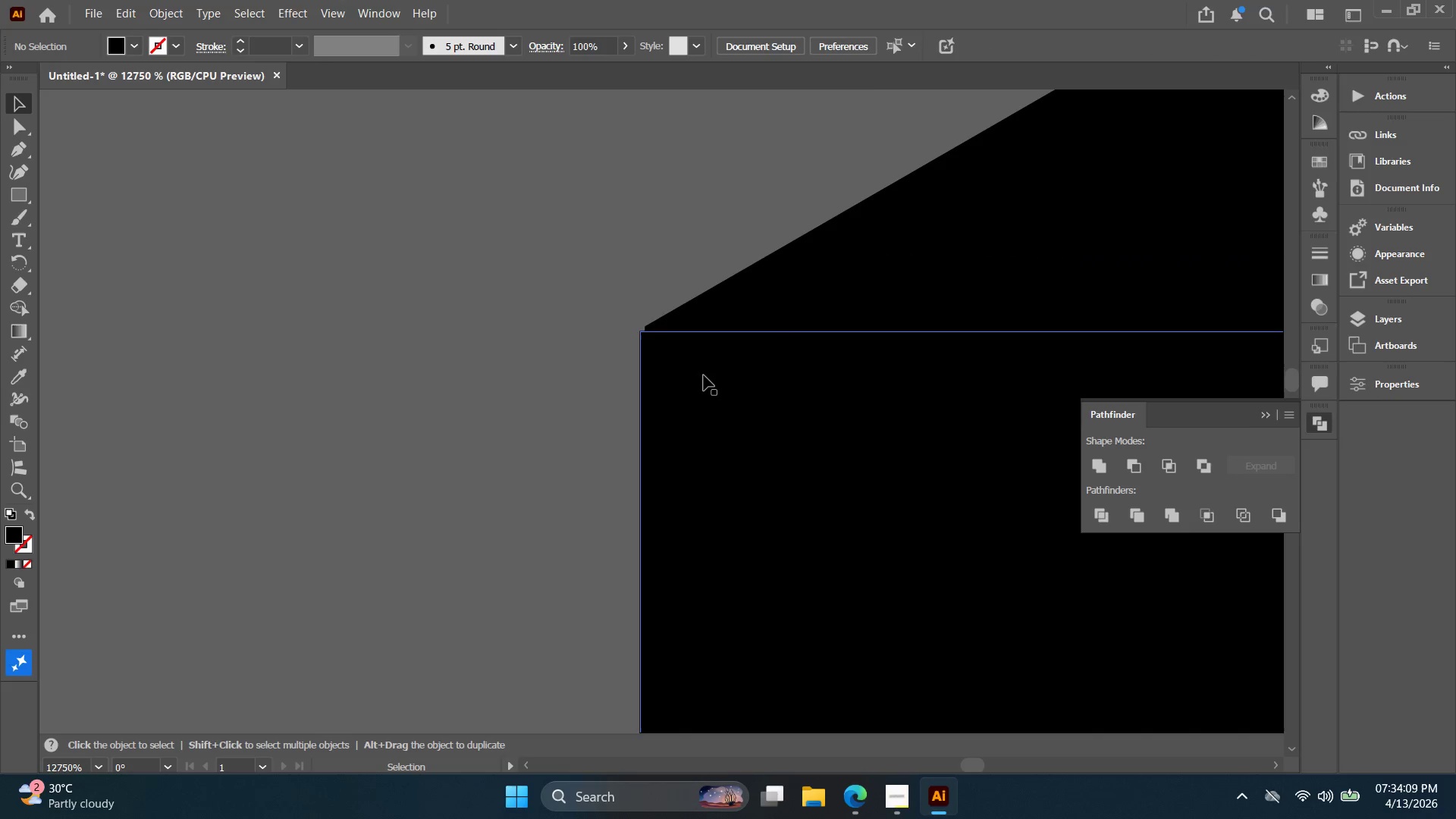 
left_click_drag(start_coordinate=[704, 376], to_coordinate=[711, 371])
 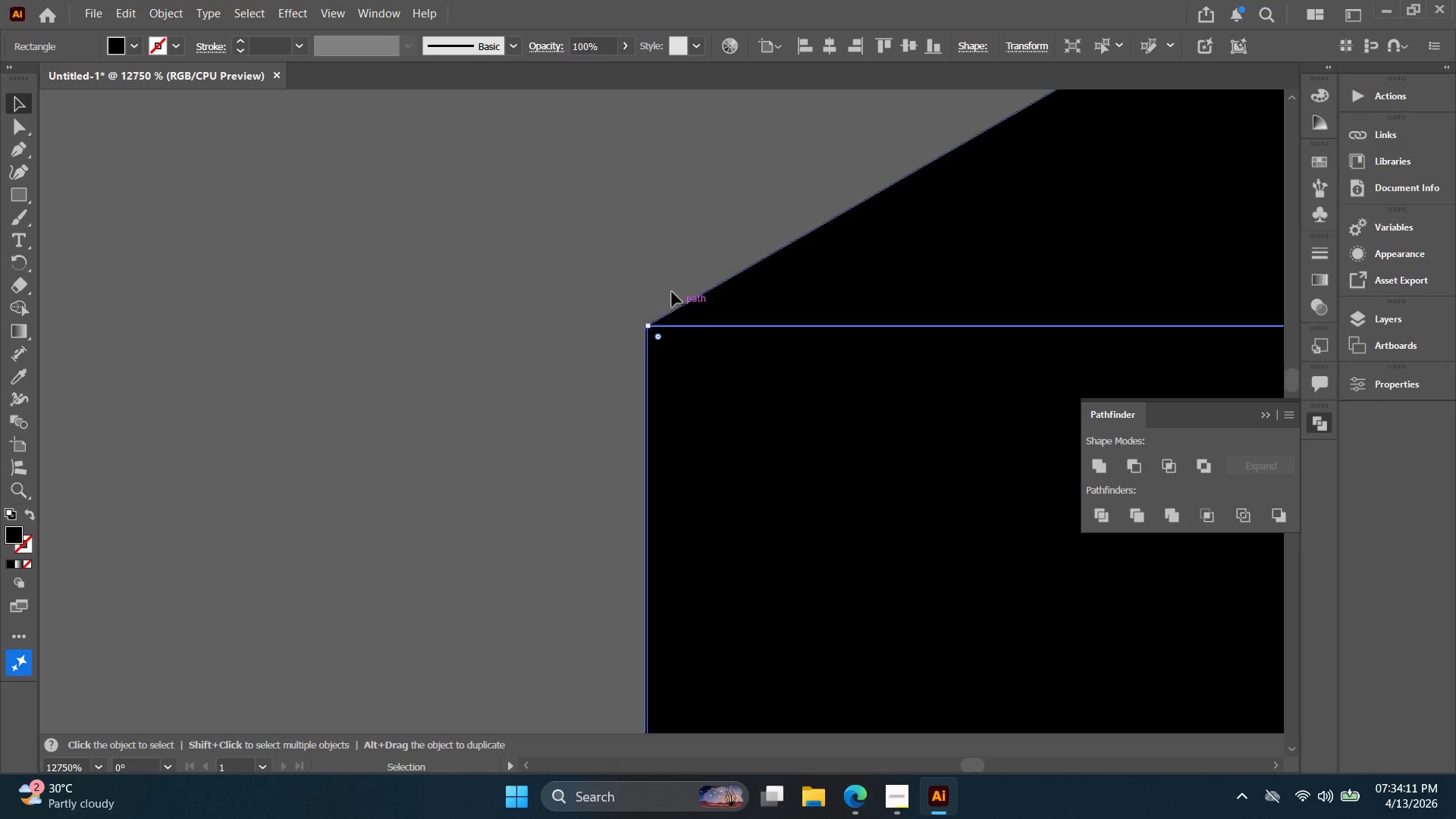 
left_click([654, 275])
 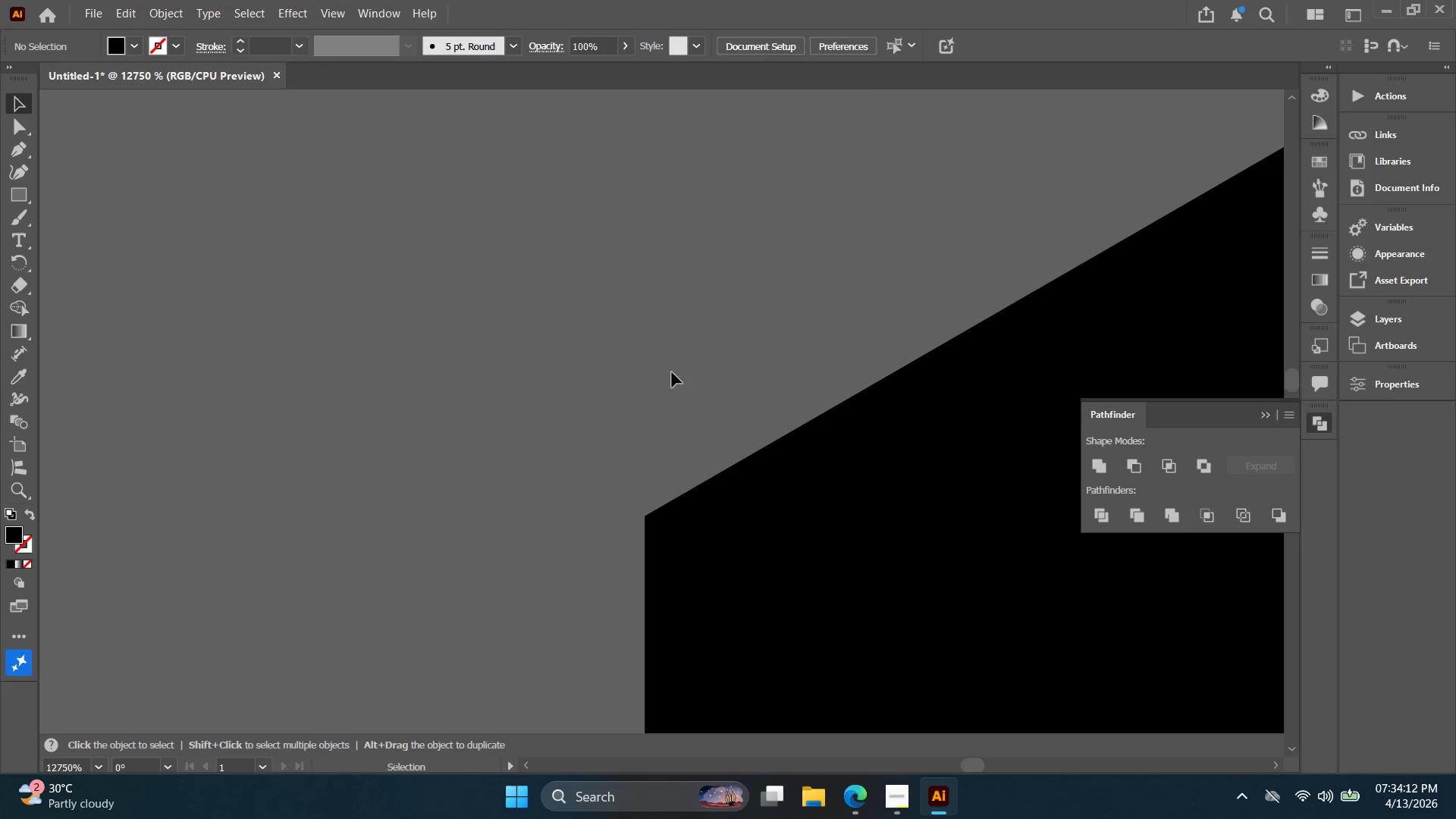 
scroll: coordinate [654, 275], scroll_direction: up, amount: 1.0
 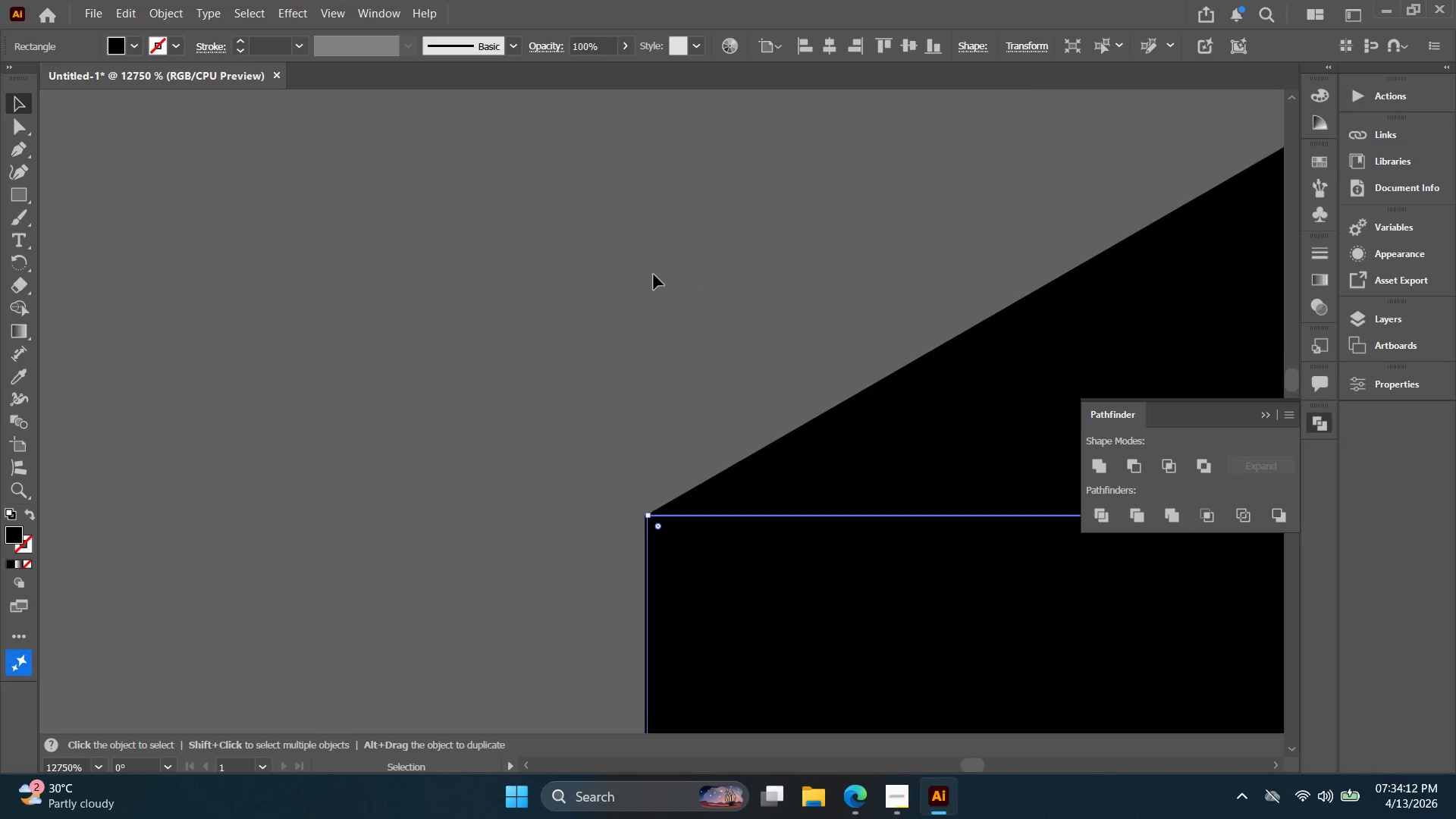 
key(Alt+AltLeft)
 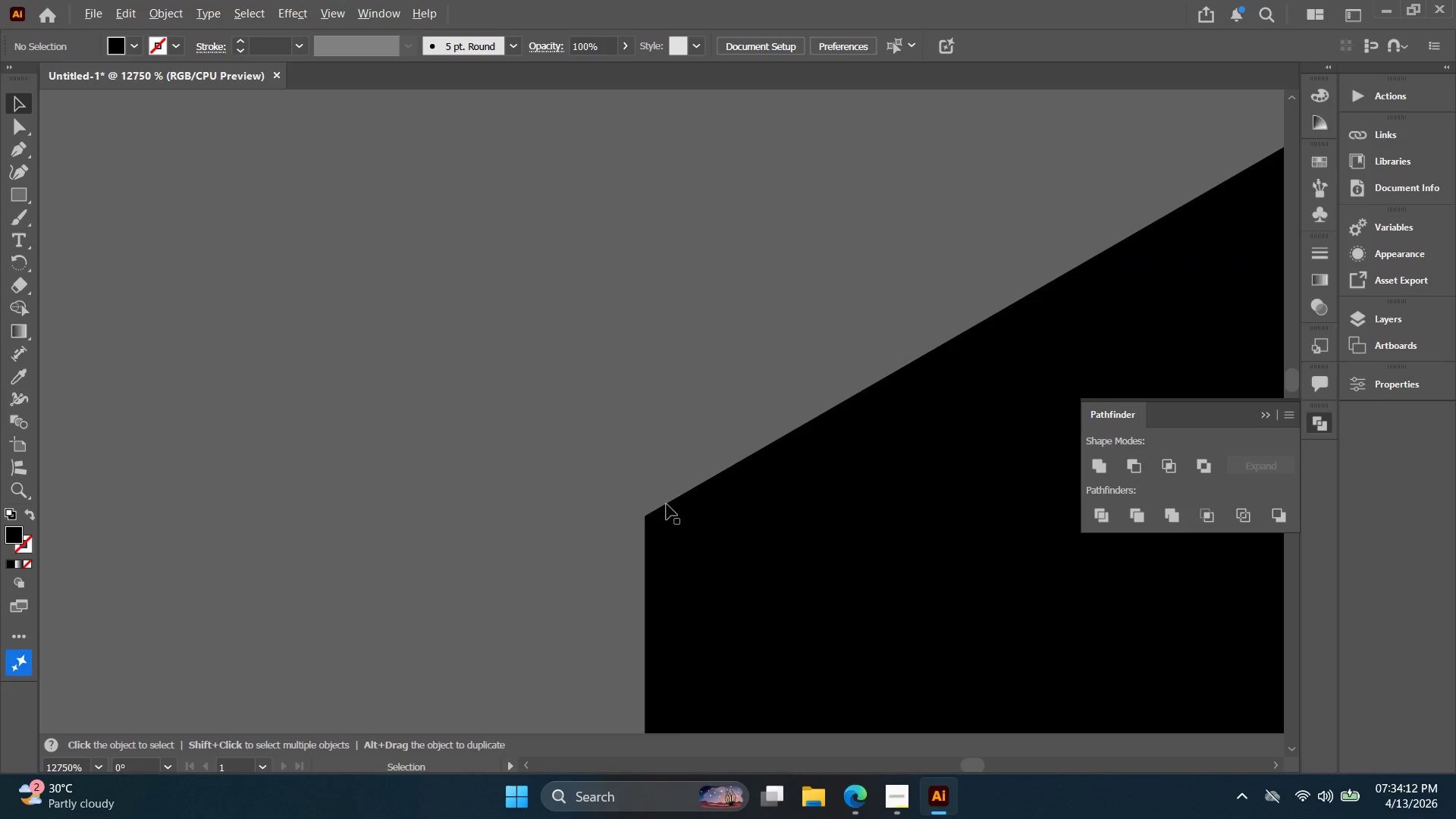 
hold_key(key=Space, duration=0.52)
 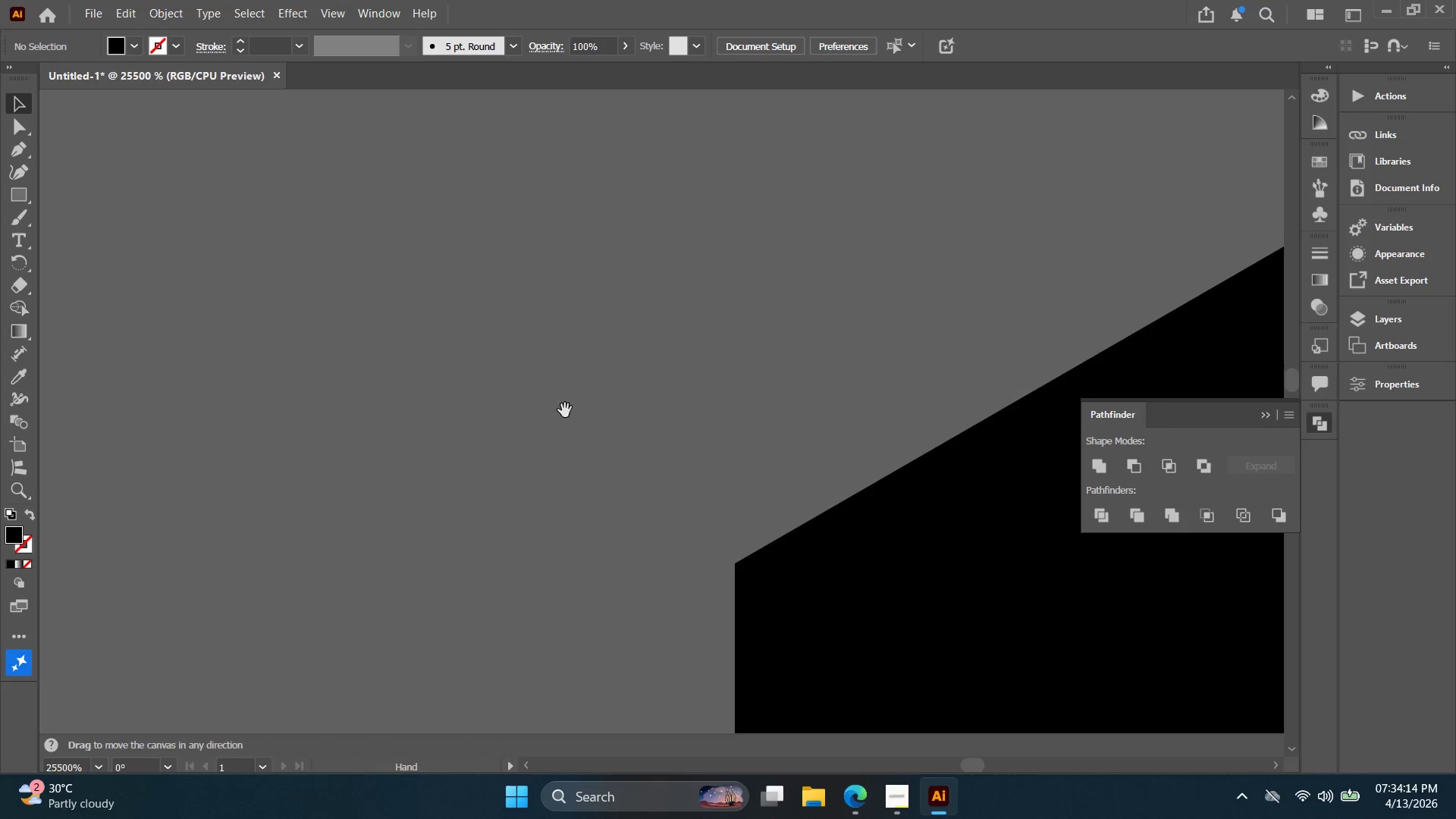 
left_click_drag(start_coordinate=[648, 514], to_coordinate=[475, 139])
 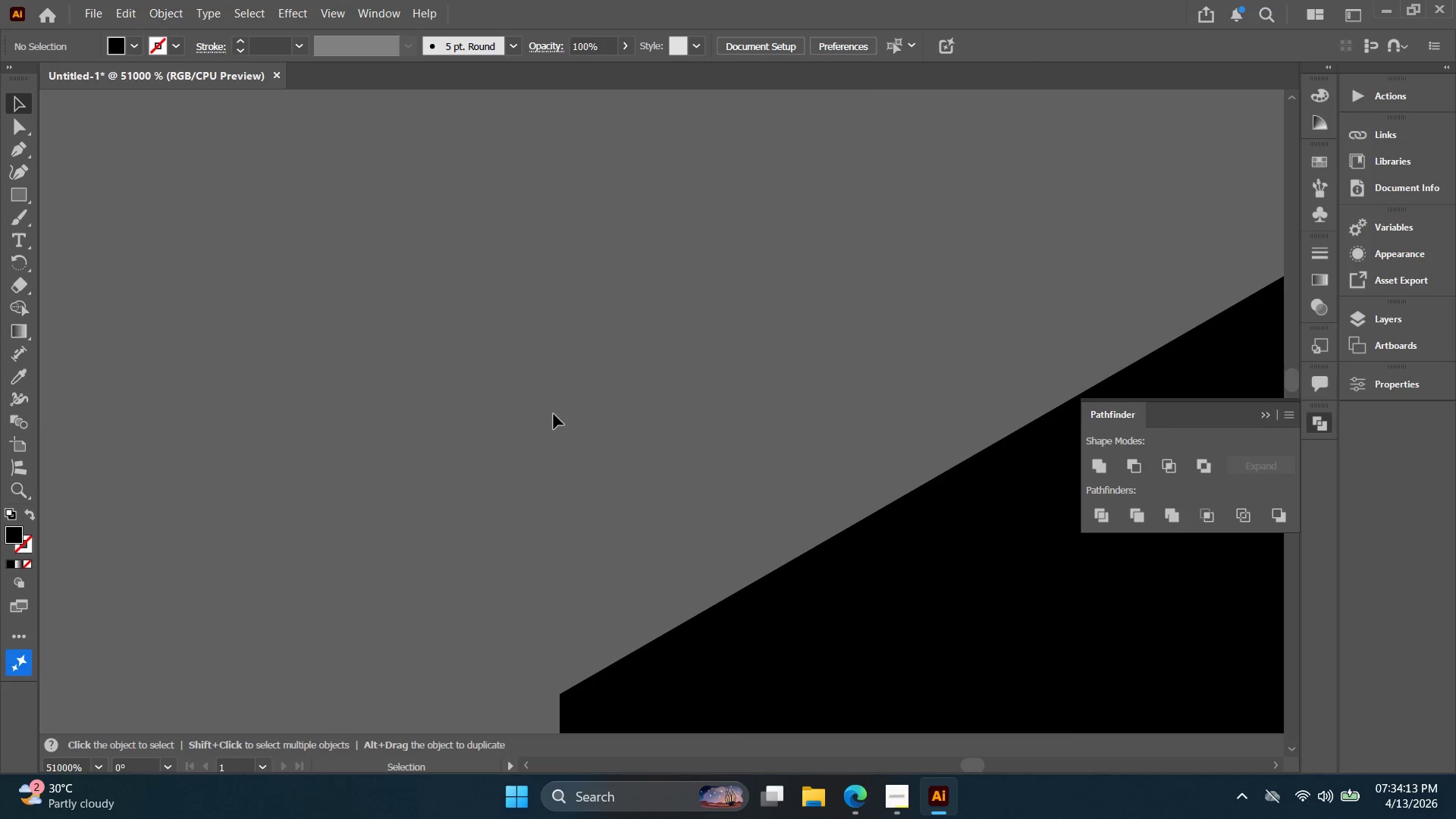 
scroll: coordinate [655, 552], scroll_direction: up, amount: 4.0
 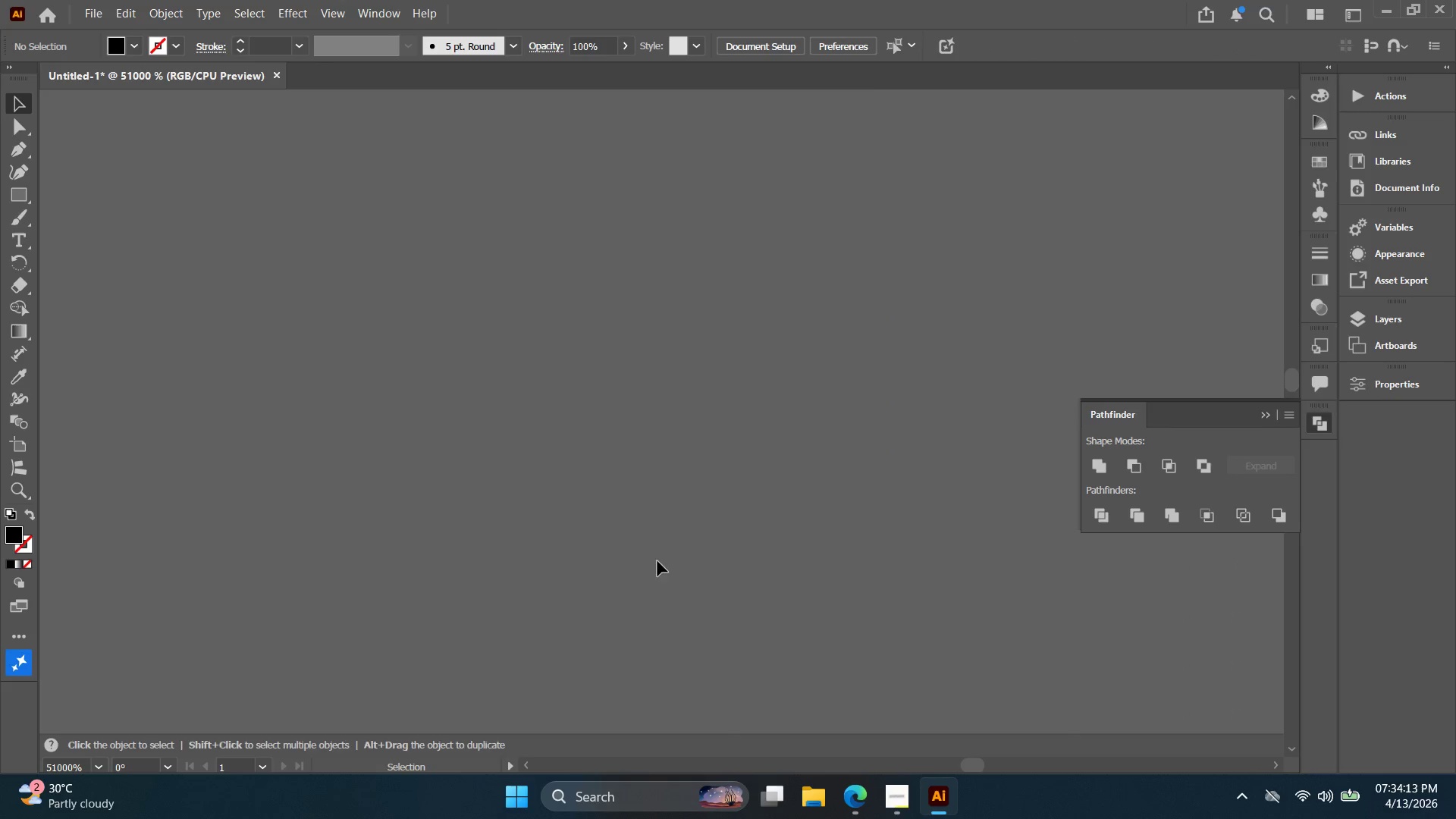 
key(Alt+AltLeft)
 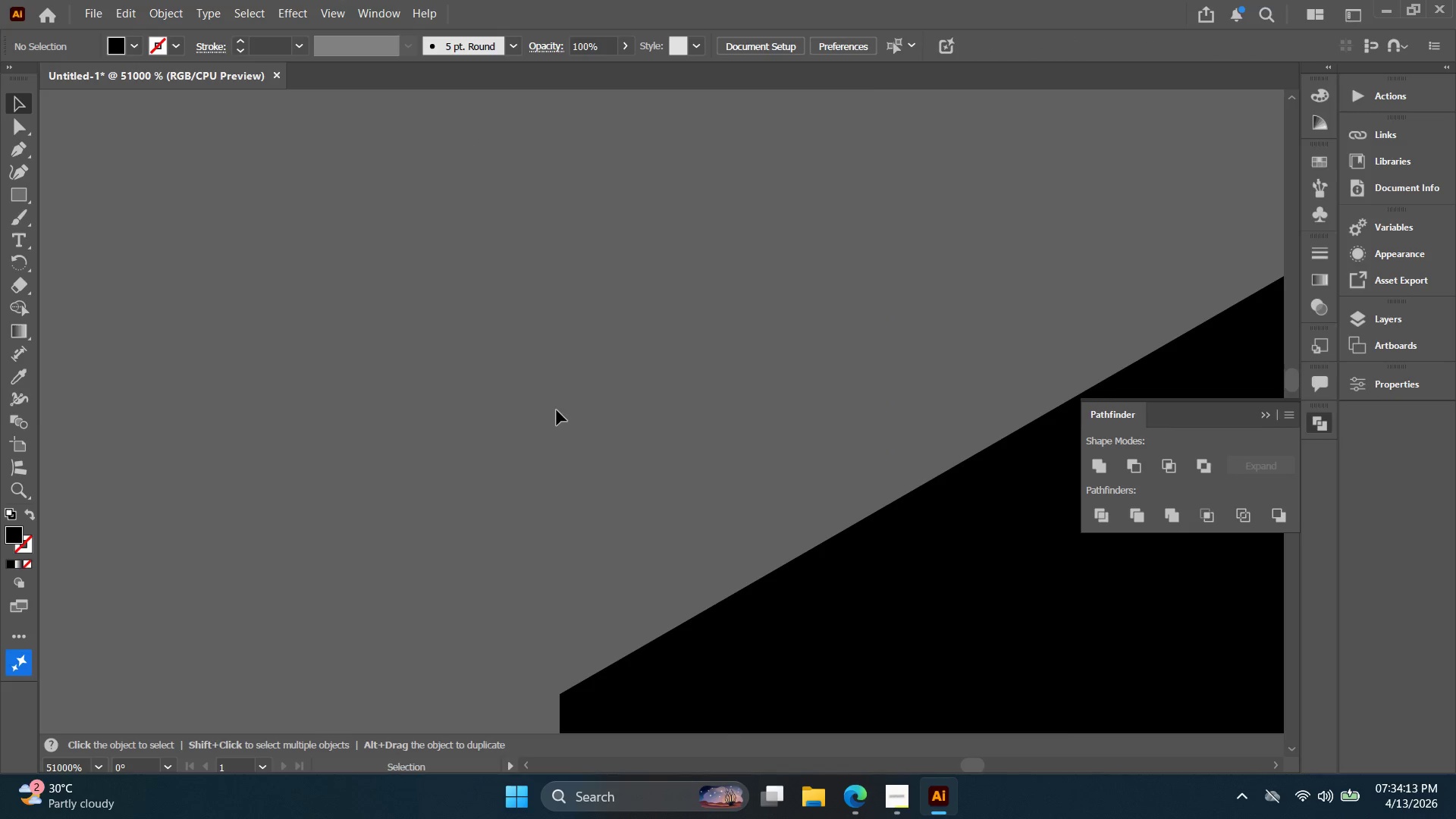 
hold_key(key=Space, duration=0.36)
 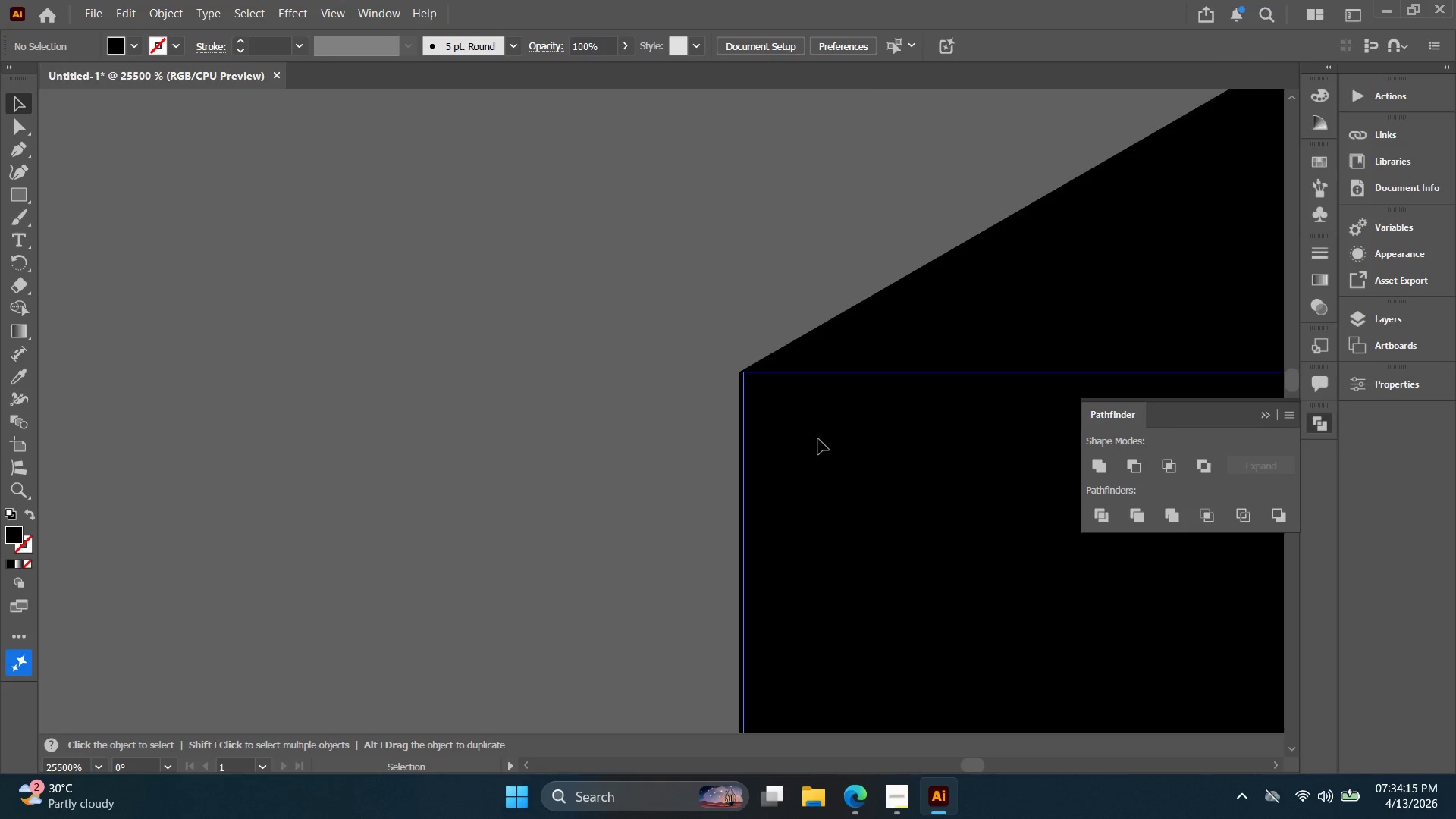 
left_click_drag(start_coordinate=[566, 406], to_coordinate=[569, 215])
 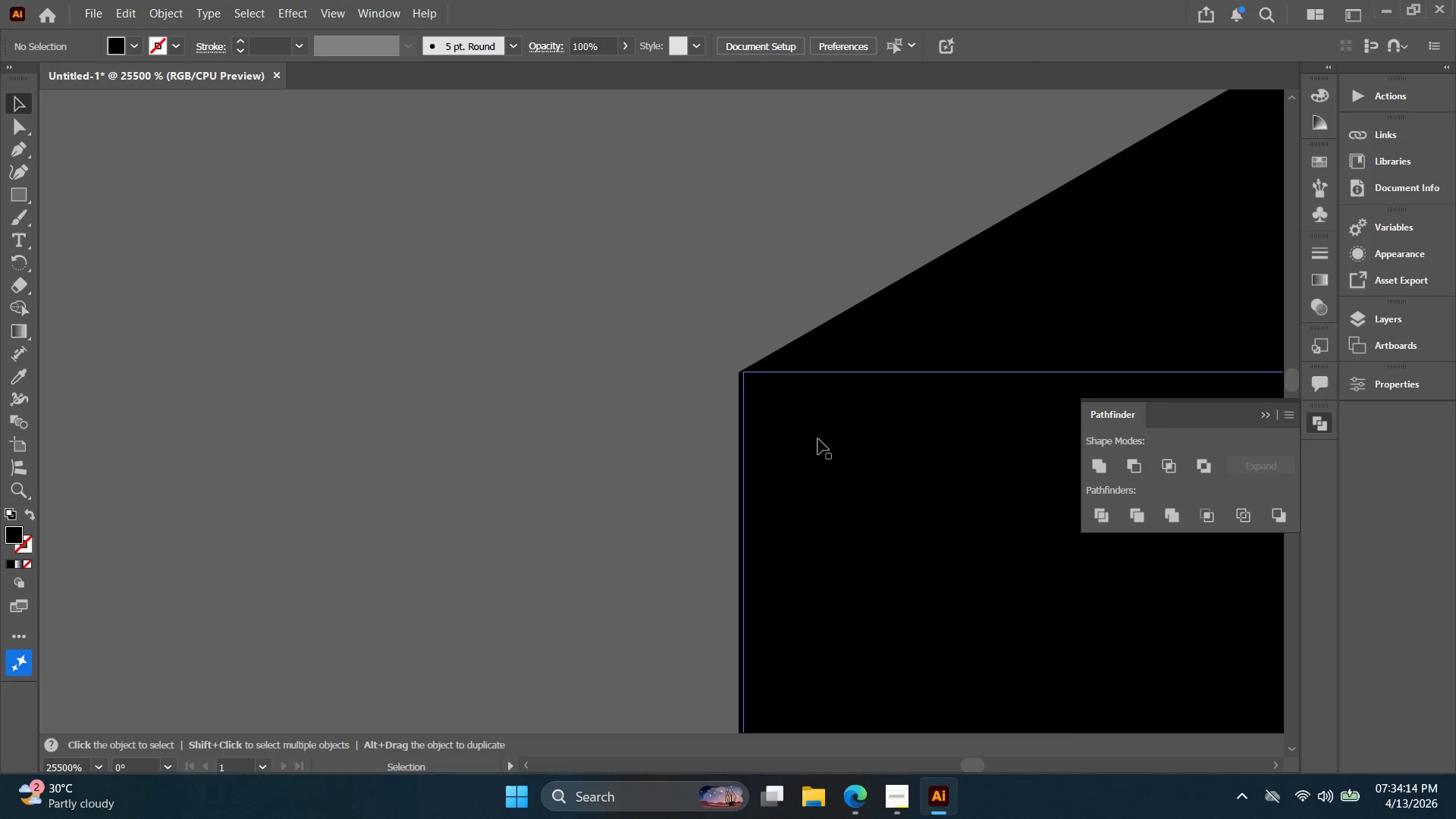 
scroll: coordinate [557, 410], scroll_direction: down, amount: 2.0
 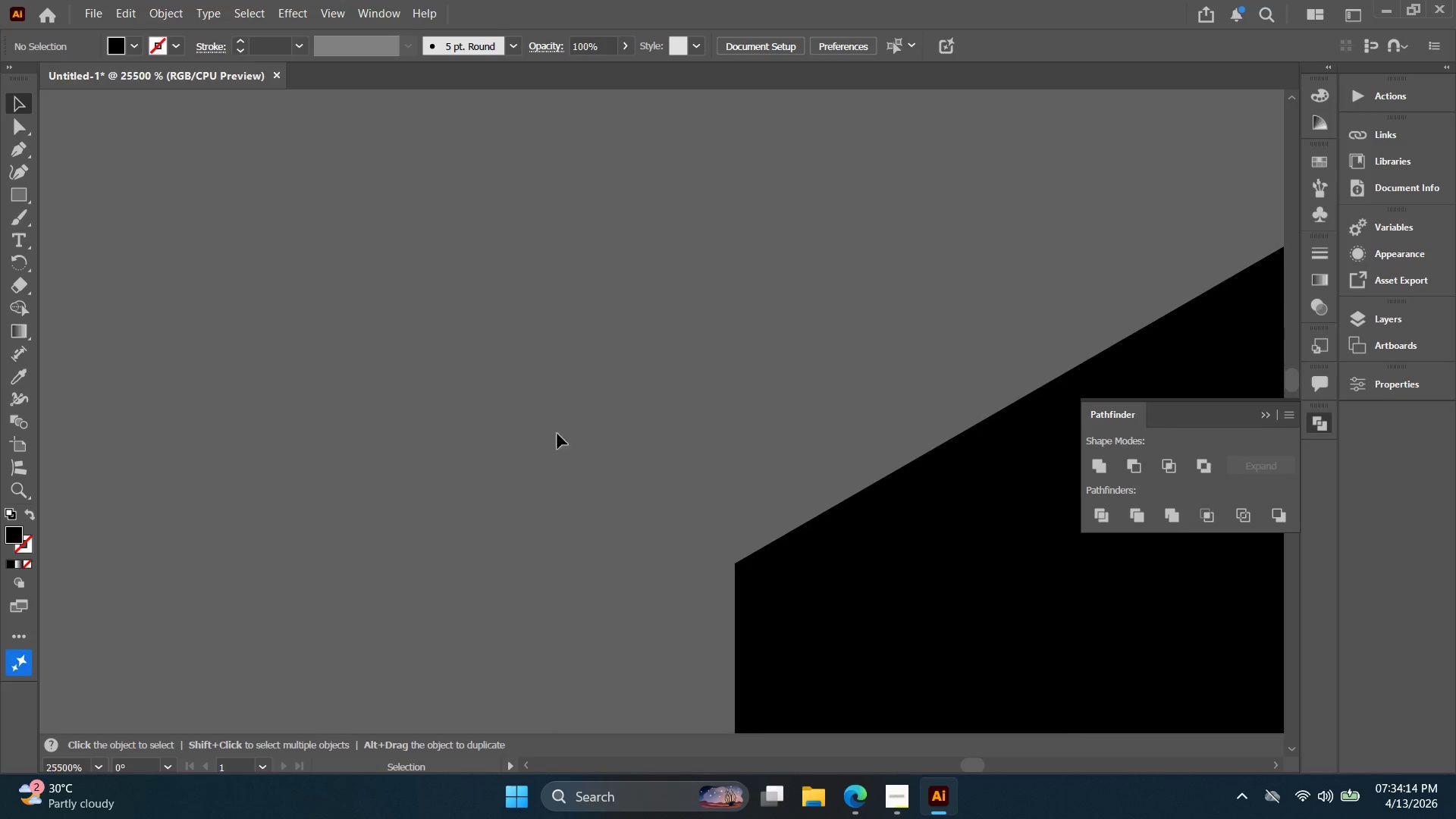 
left_click_drag(start_coordinate=[818, 439], to_coordinate=[814, 438])
 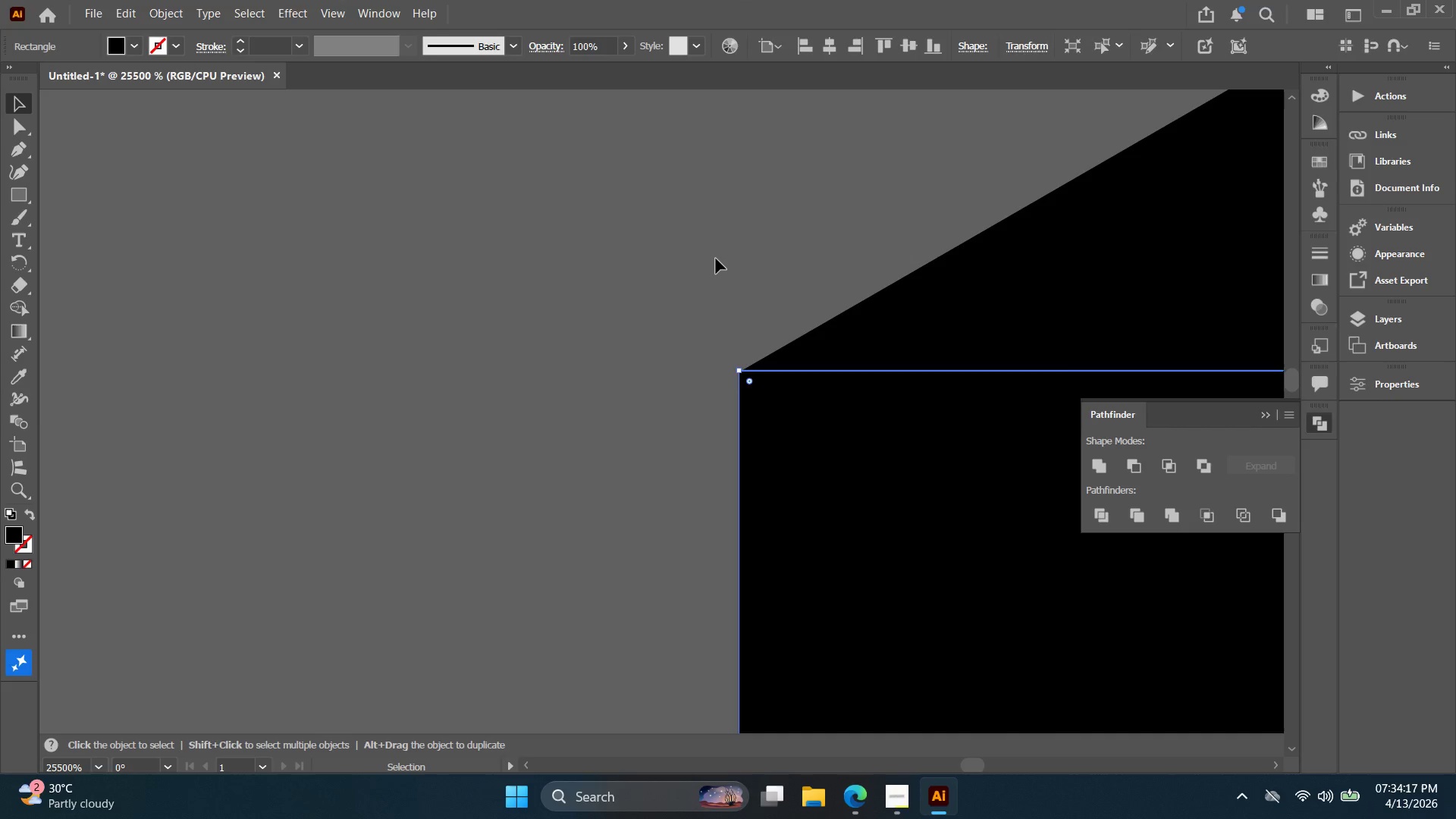 
left_click([716, 259])
 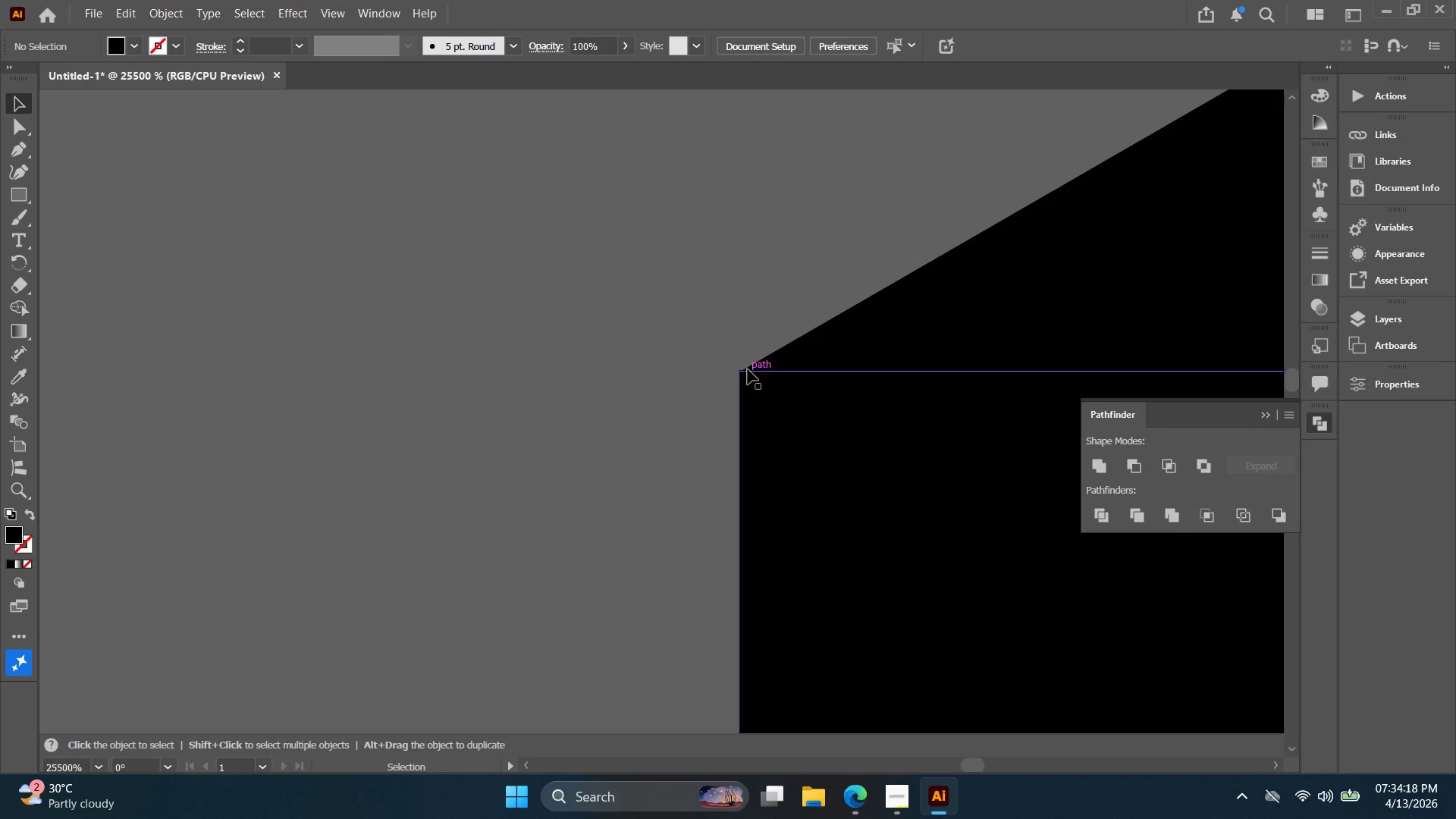 
left_click_drag(start_coordinate=[750, 380], to_coordinate=[752, 390])
 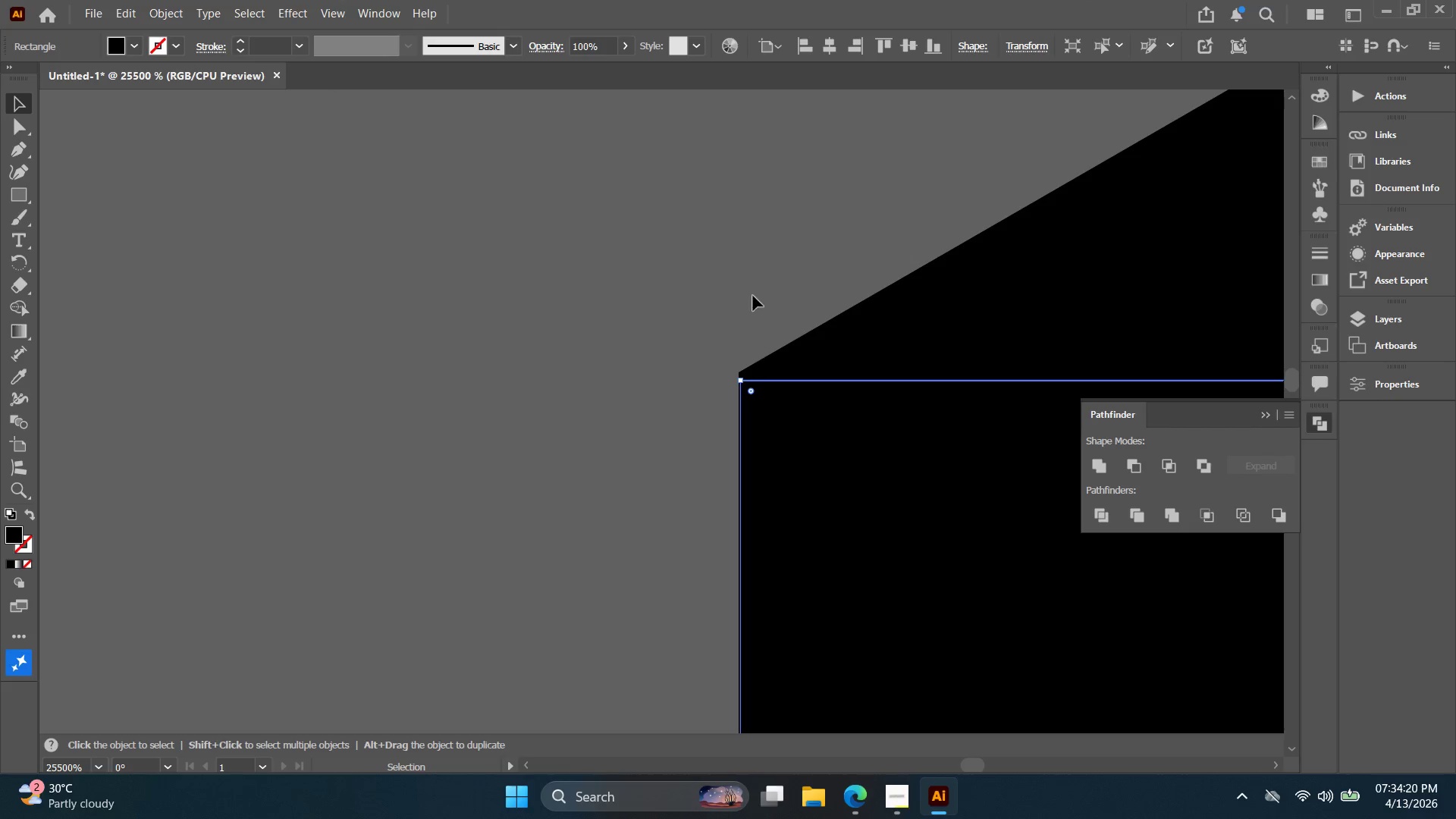 
left_click([750, 278])
 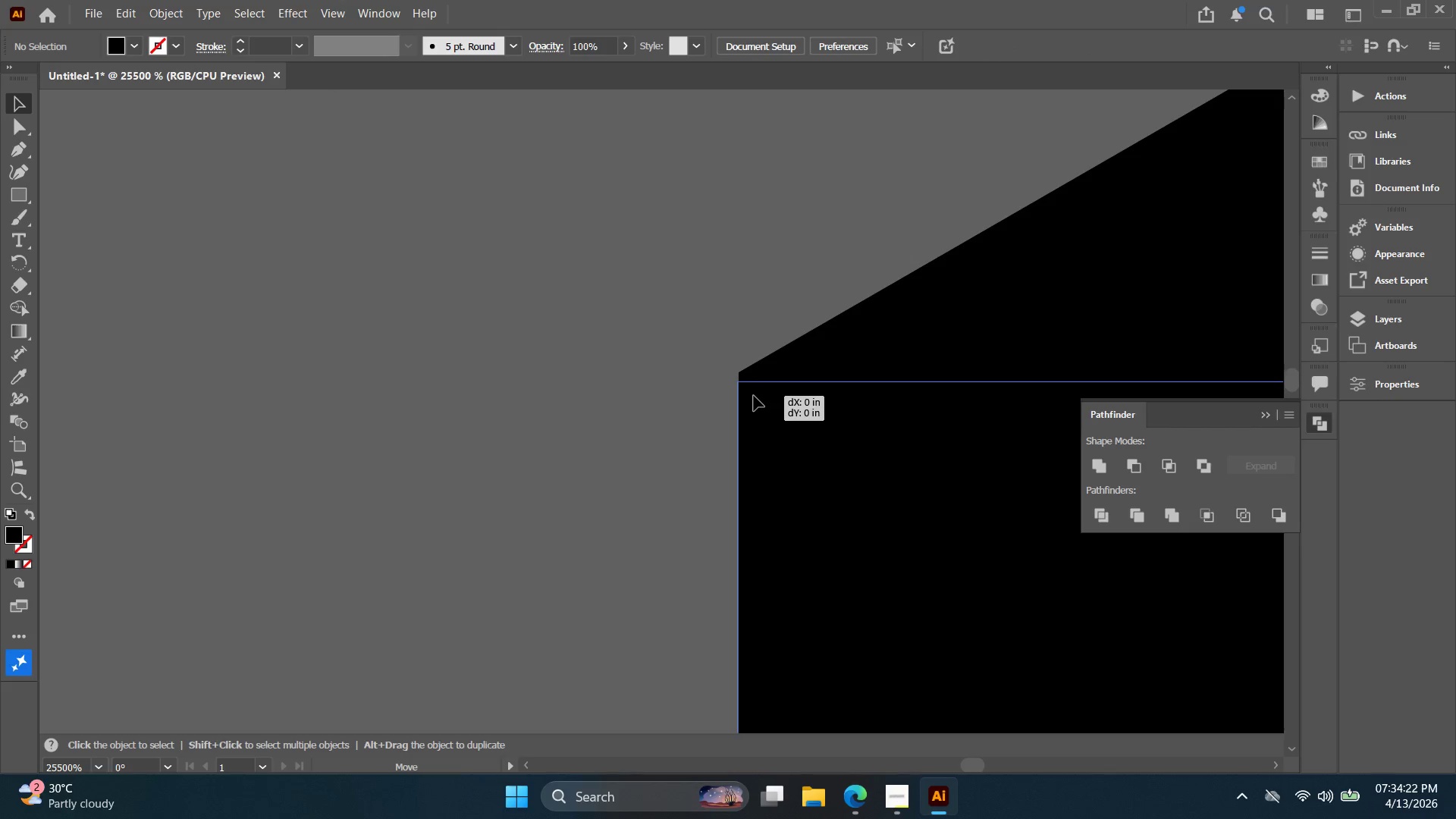 
left_click([710, 306])
 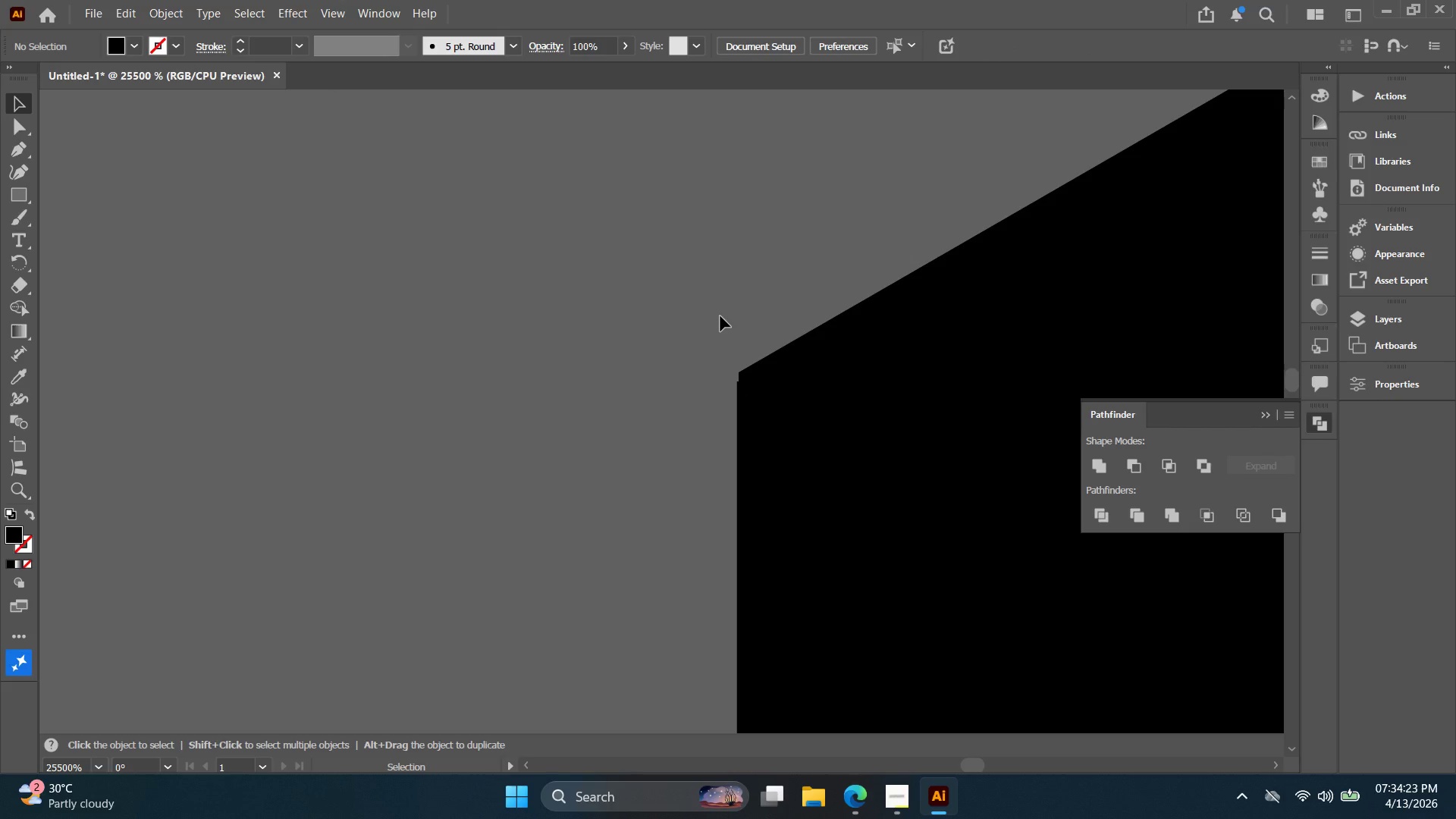 
key(Alt+AltLeft)
 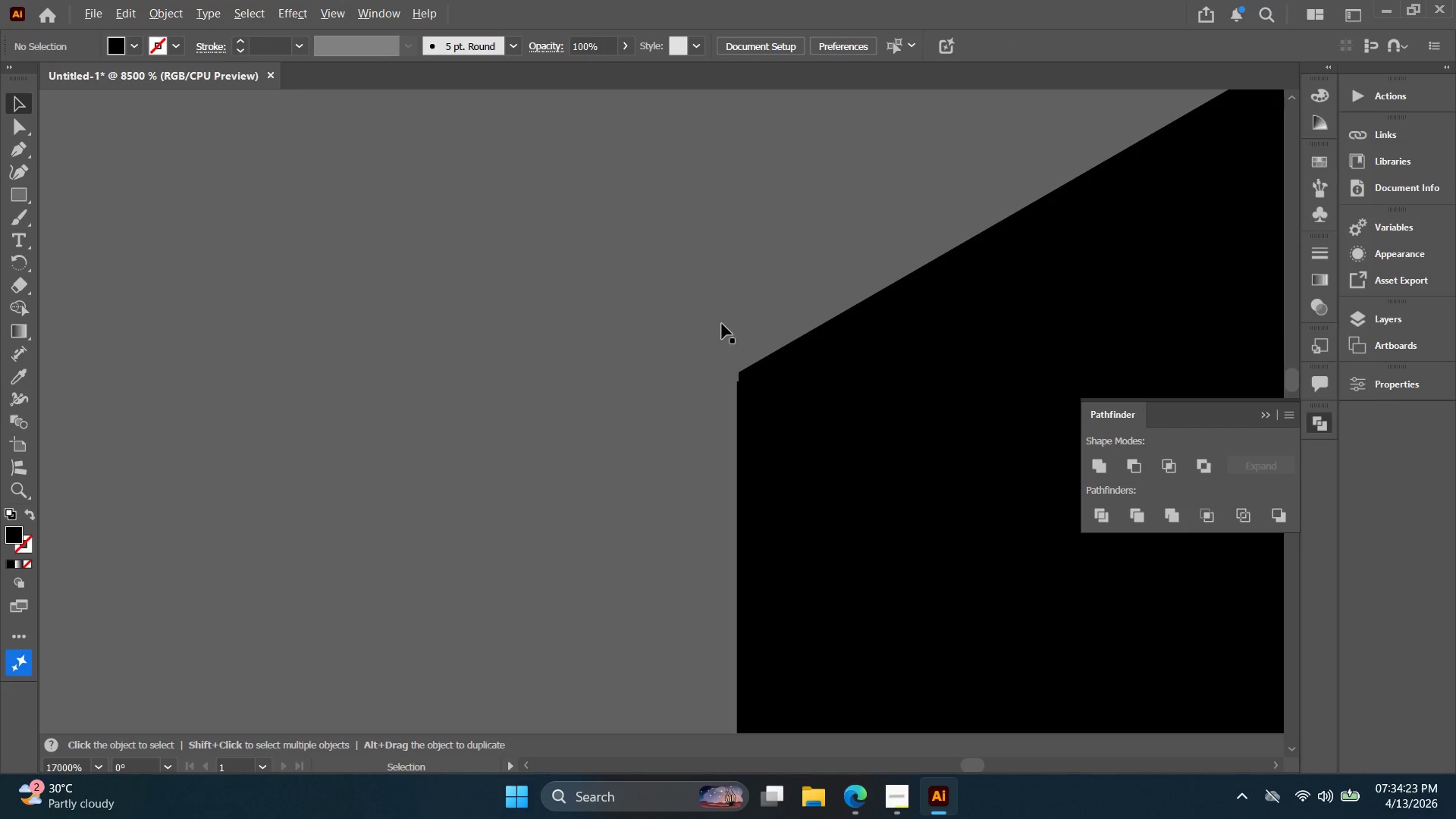 
hold_key(key=Space, duration=0.41)
 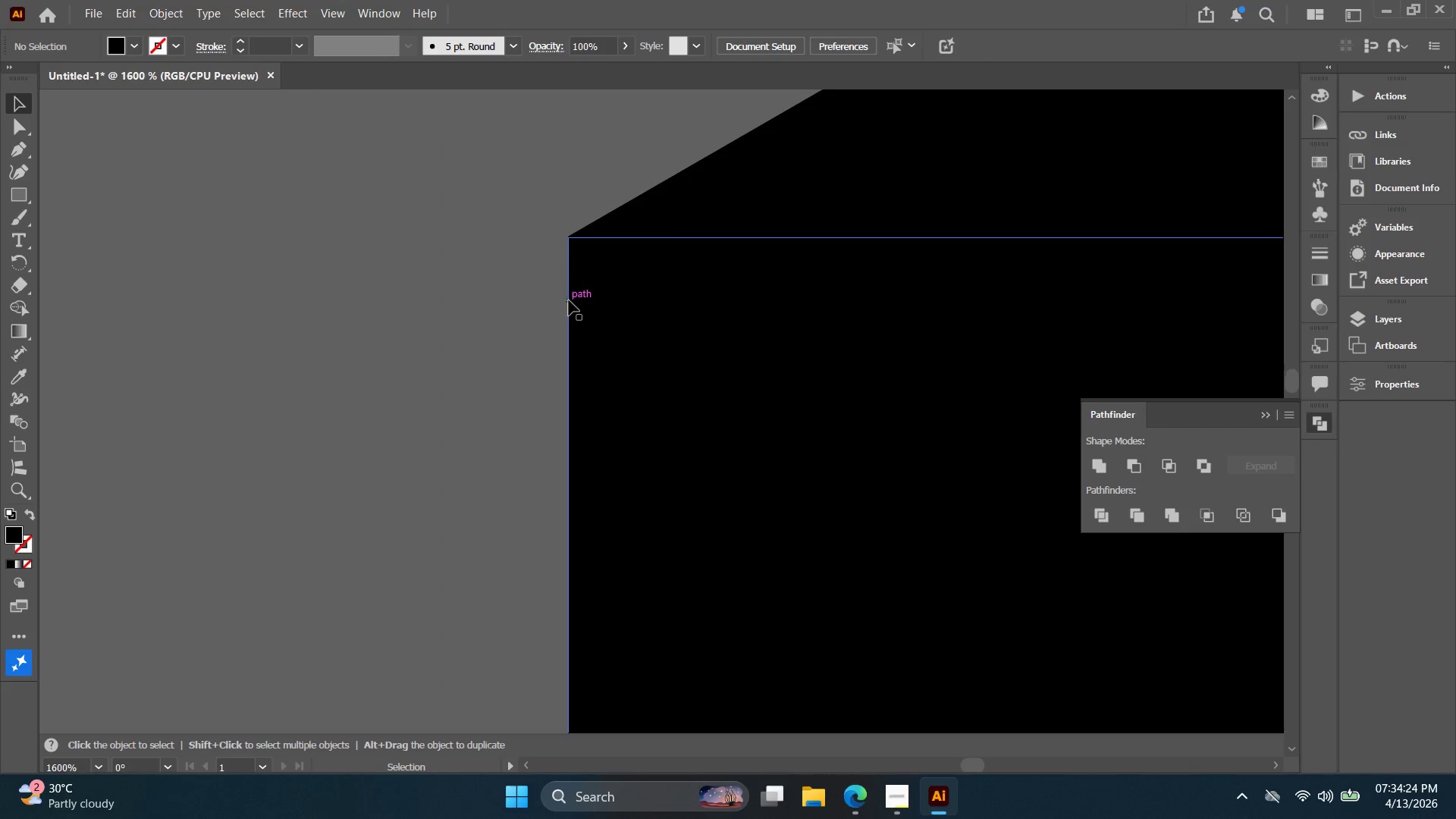 
left_click_drag(start_coordinate=[783, 446], to_coordinate=[504, 56])
 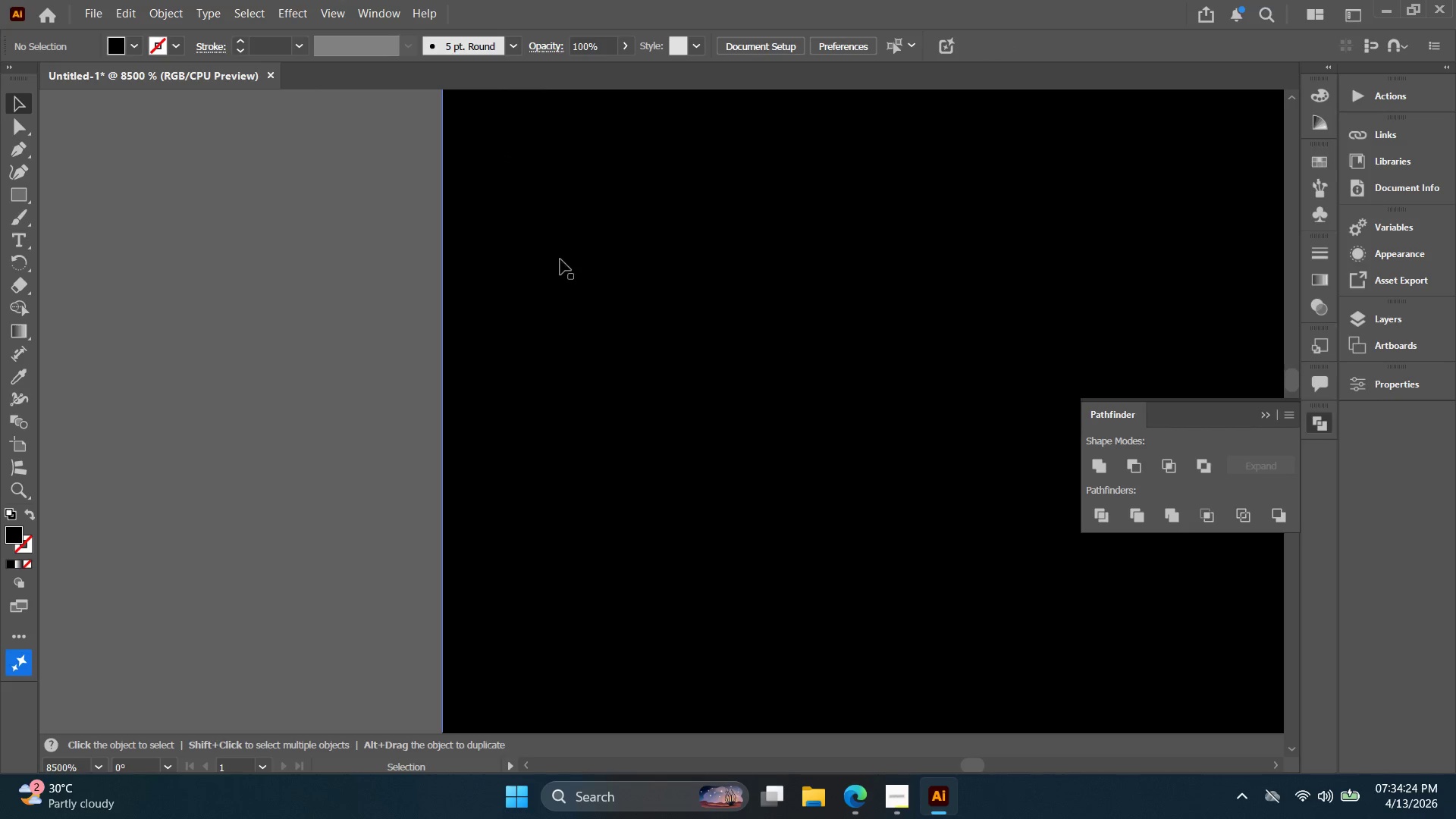 
scroll: coordinate [721, 324], scroll_direction: down, amount: 3.0
 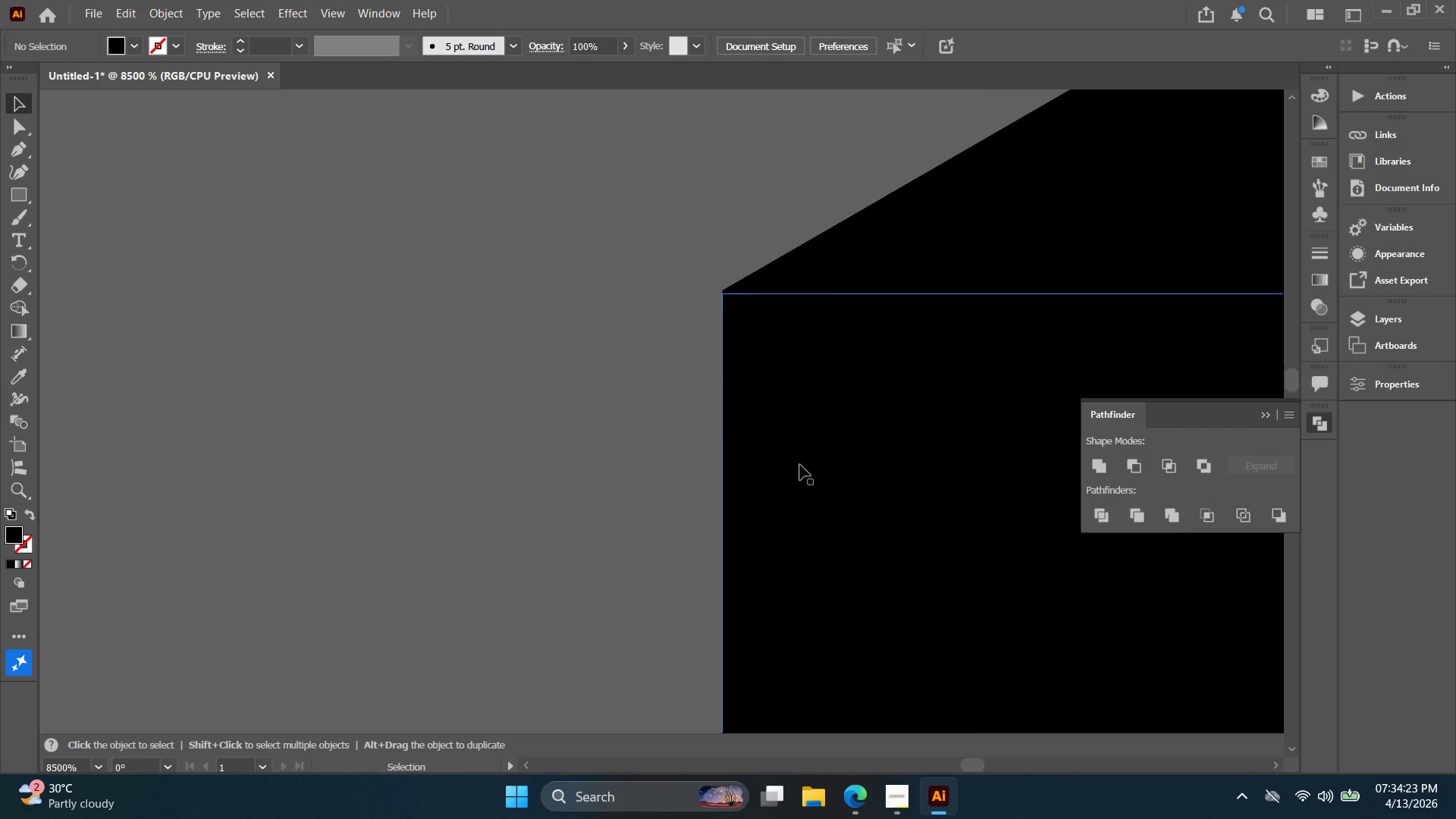 
key(Alt+AltLeft)
 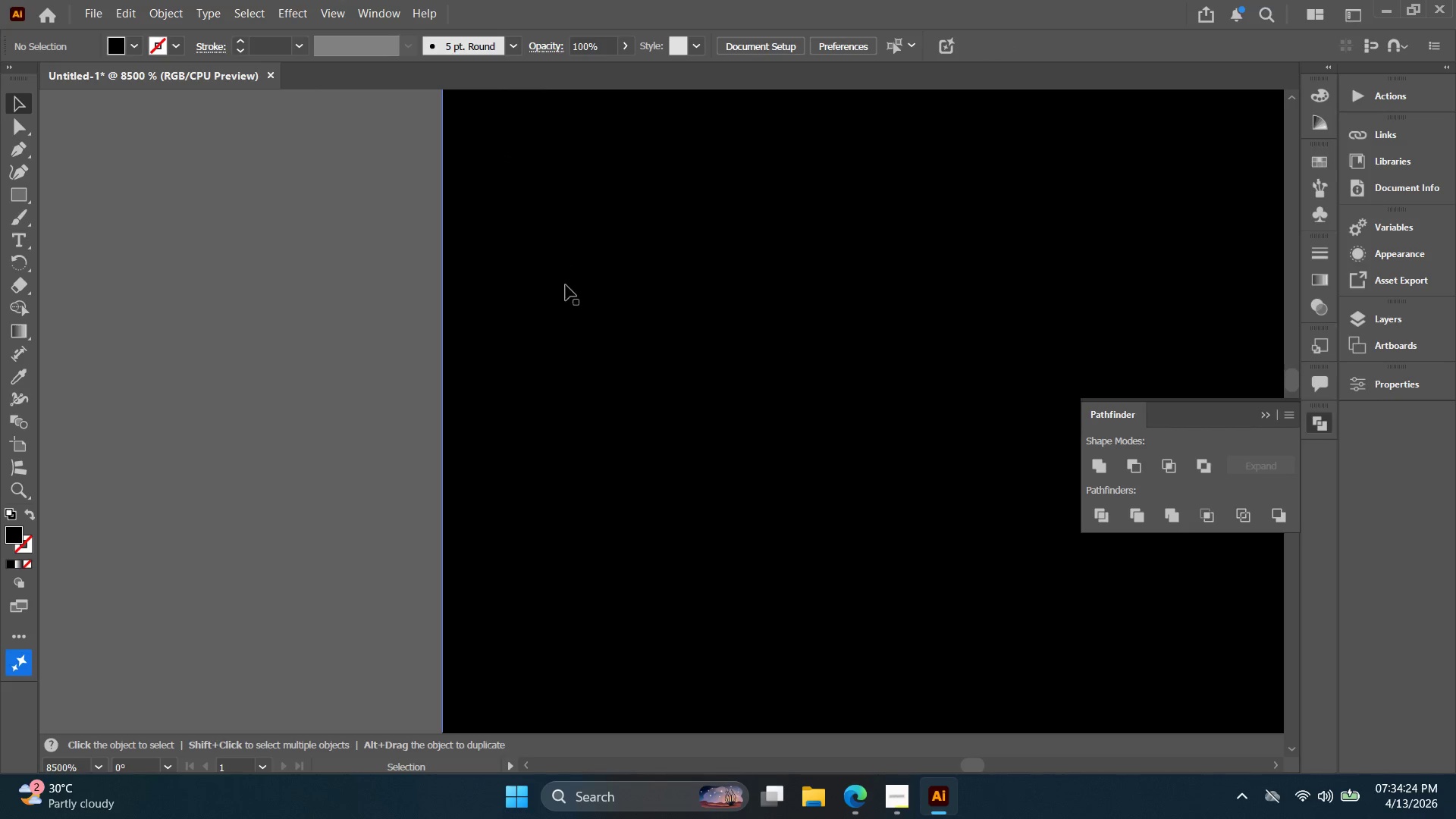 
key(Alt+AltLeft)
 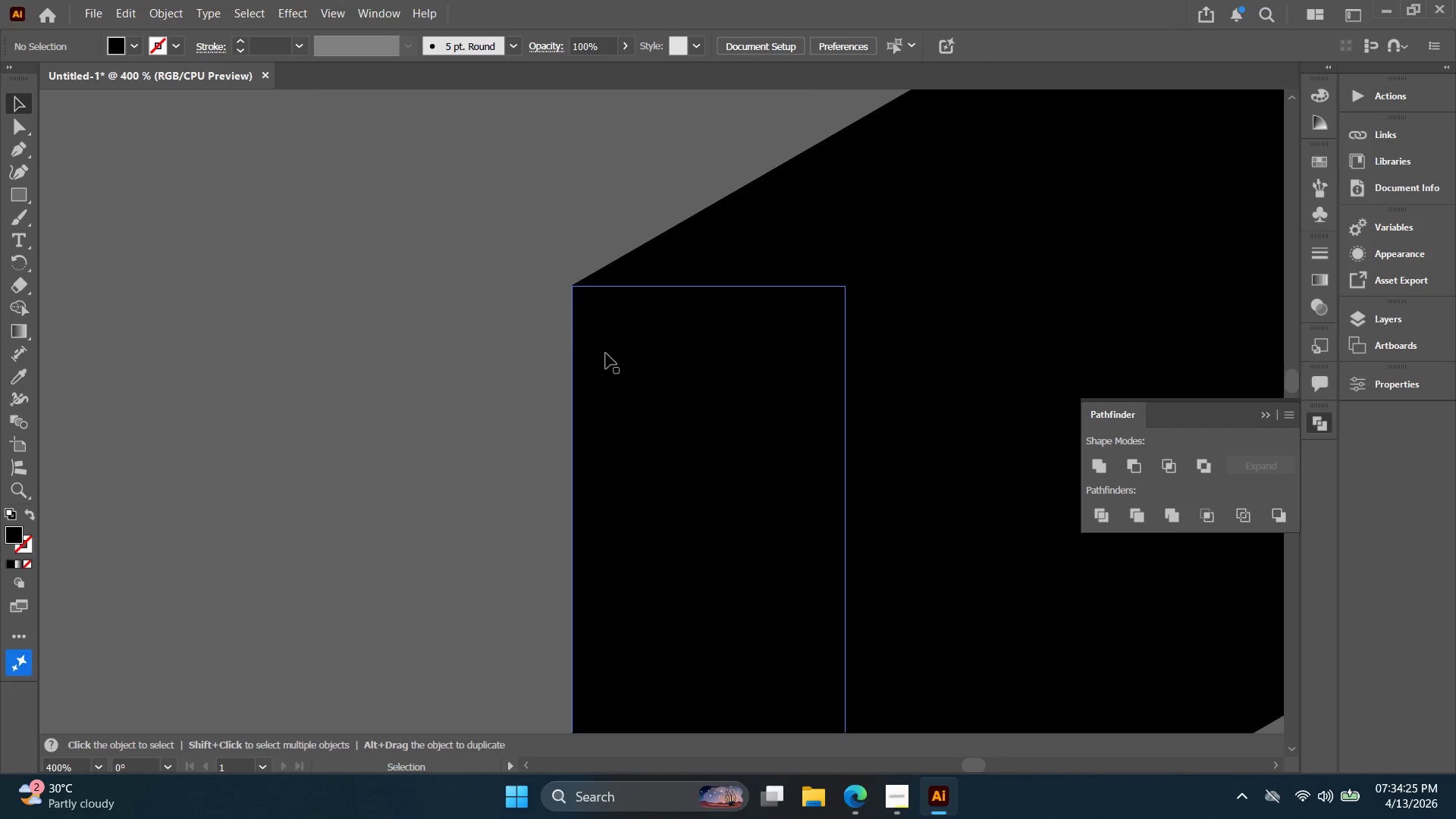 
hold_key(key=Space, duration=0.94)
 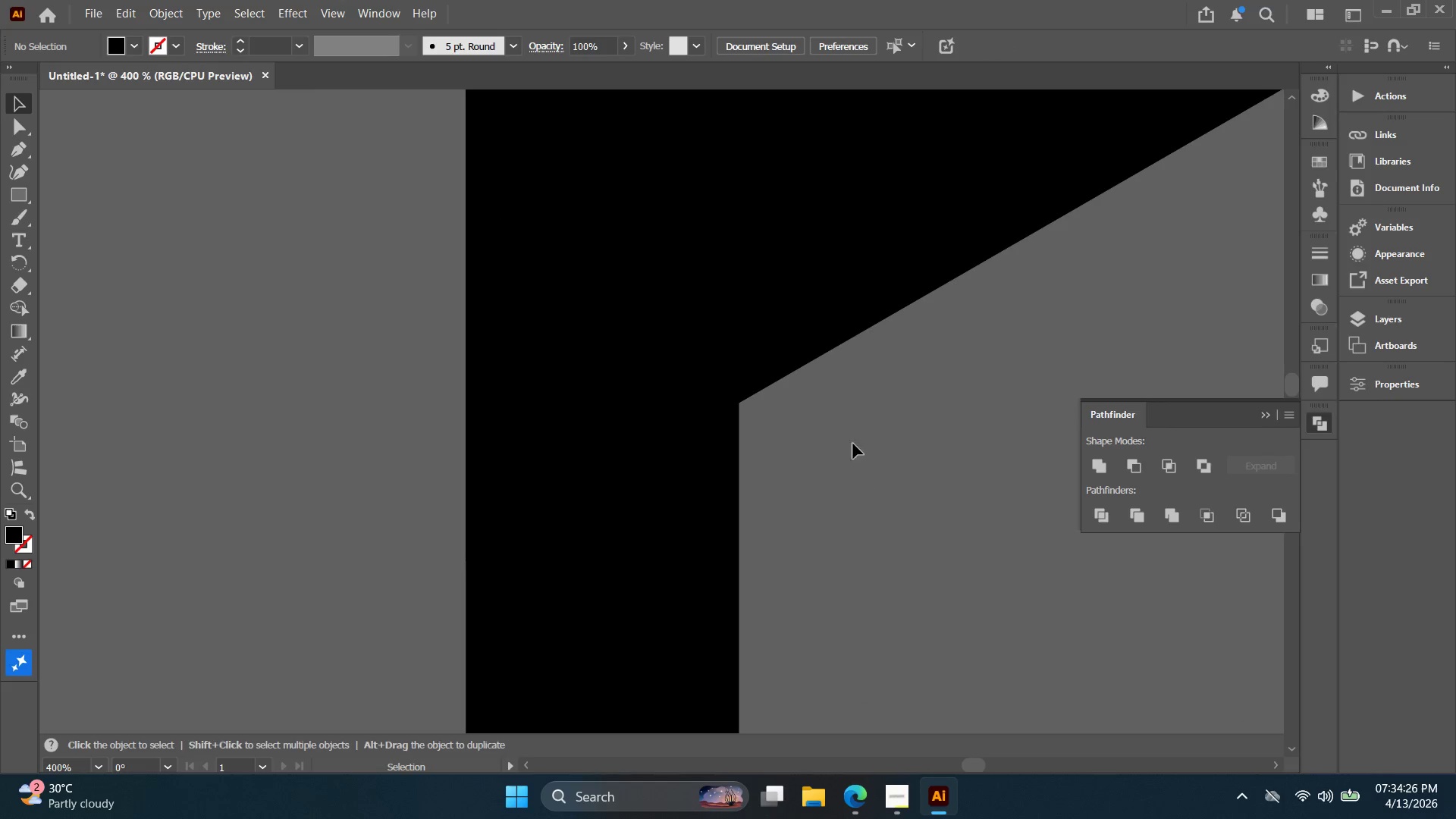 
left_click_drag(start_coordinate=[619, 412], to_coordinate=[580, 18])
 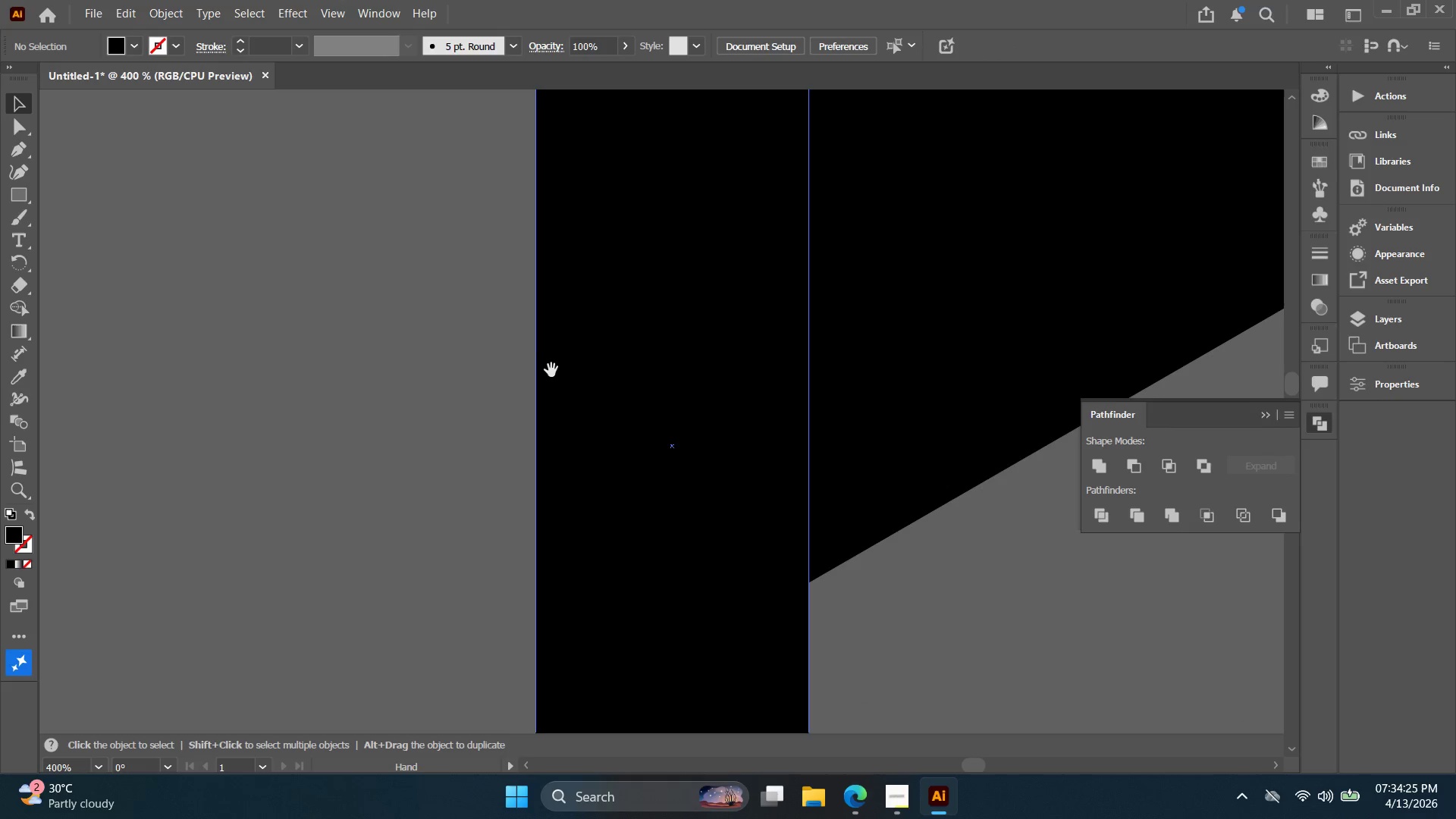 
scroll: coordinate [572, 304], scroll_direction: down, amount: 9.0
 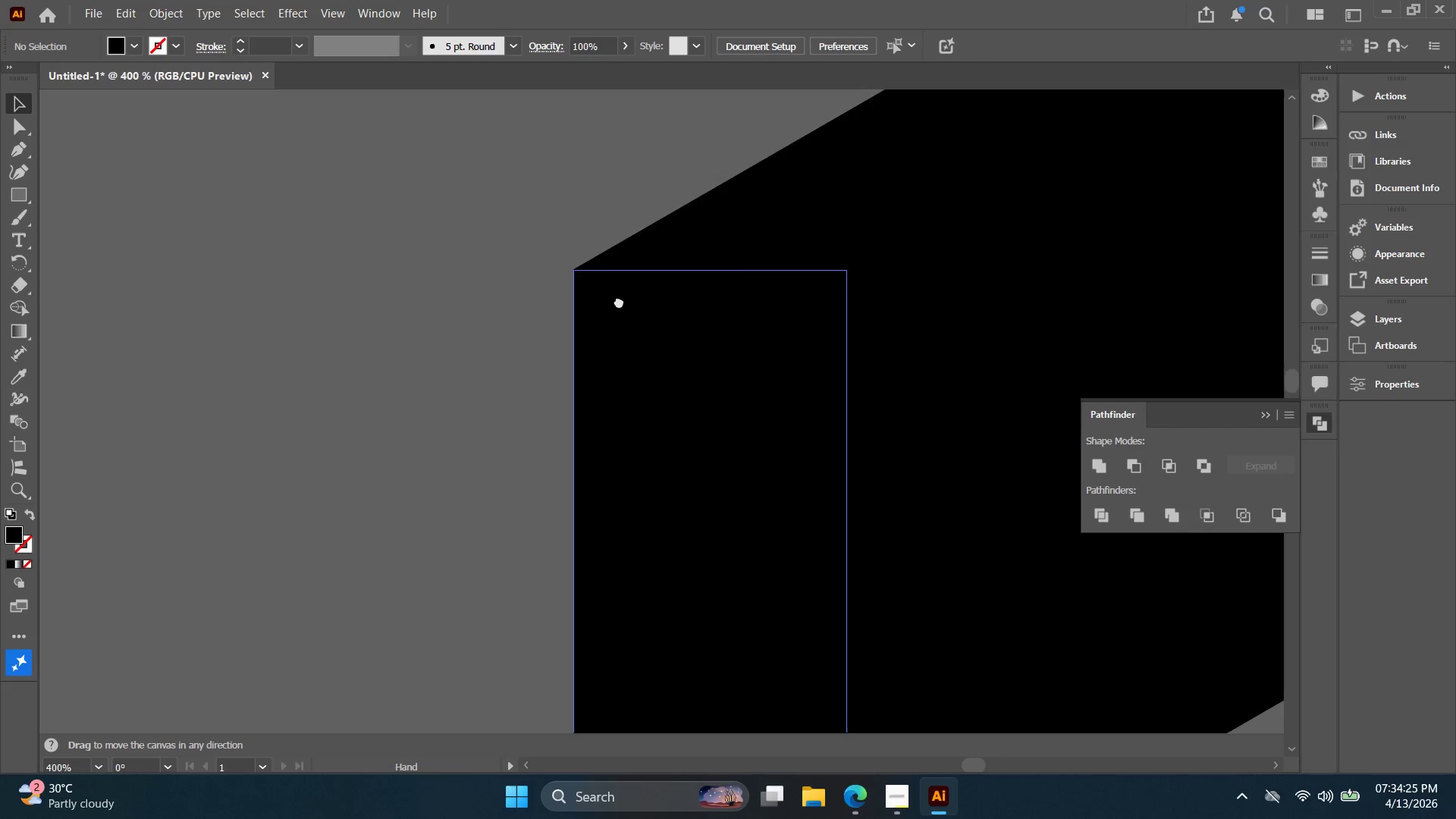 
left_click_drag(start_coordinate=[551, 374], to_coordinate=[482, 196])
 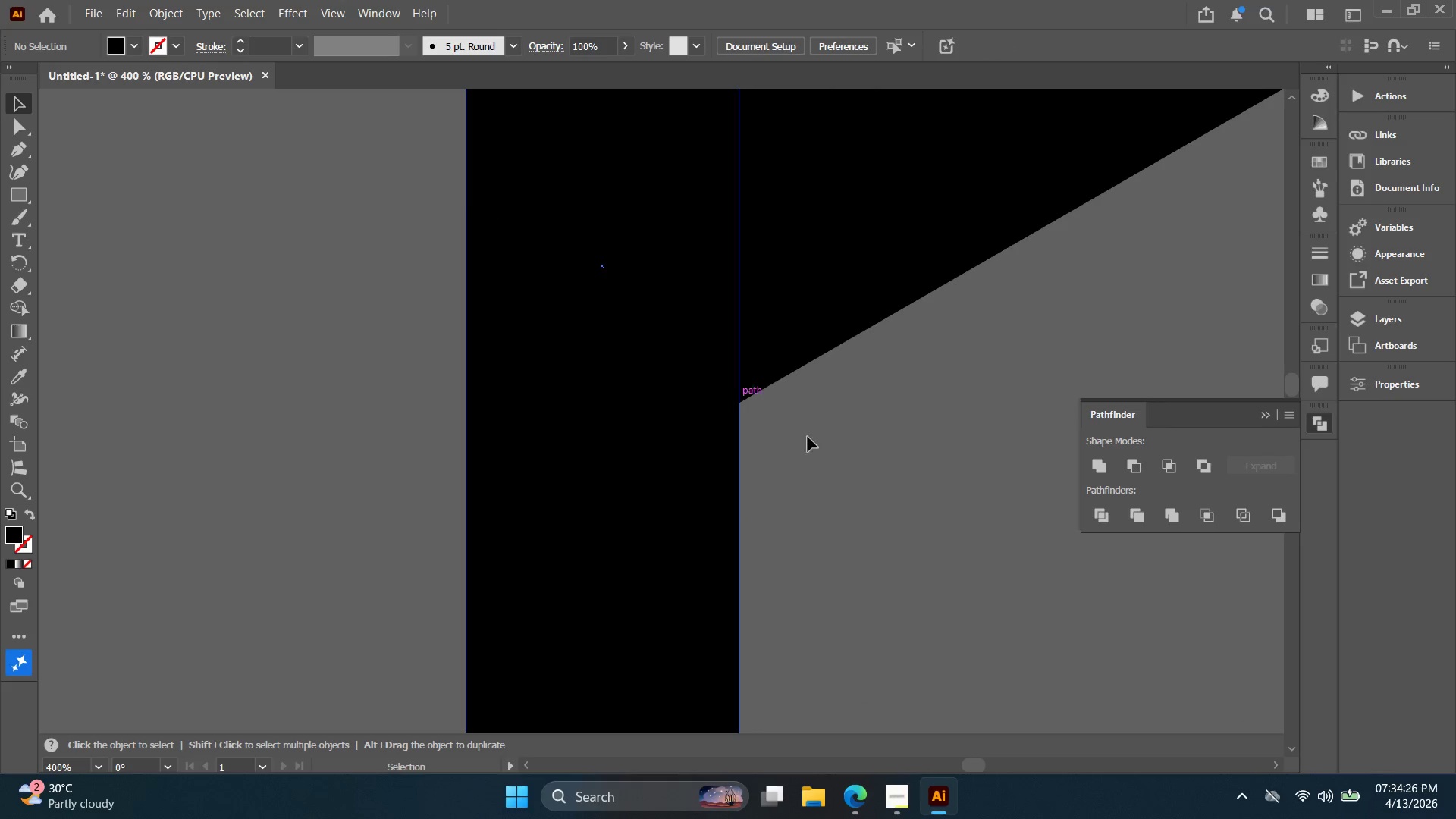 
double_click([869, 472])
 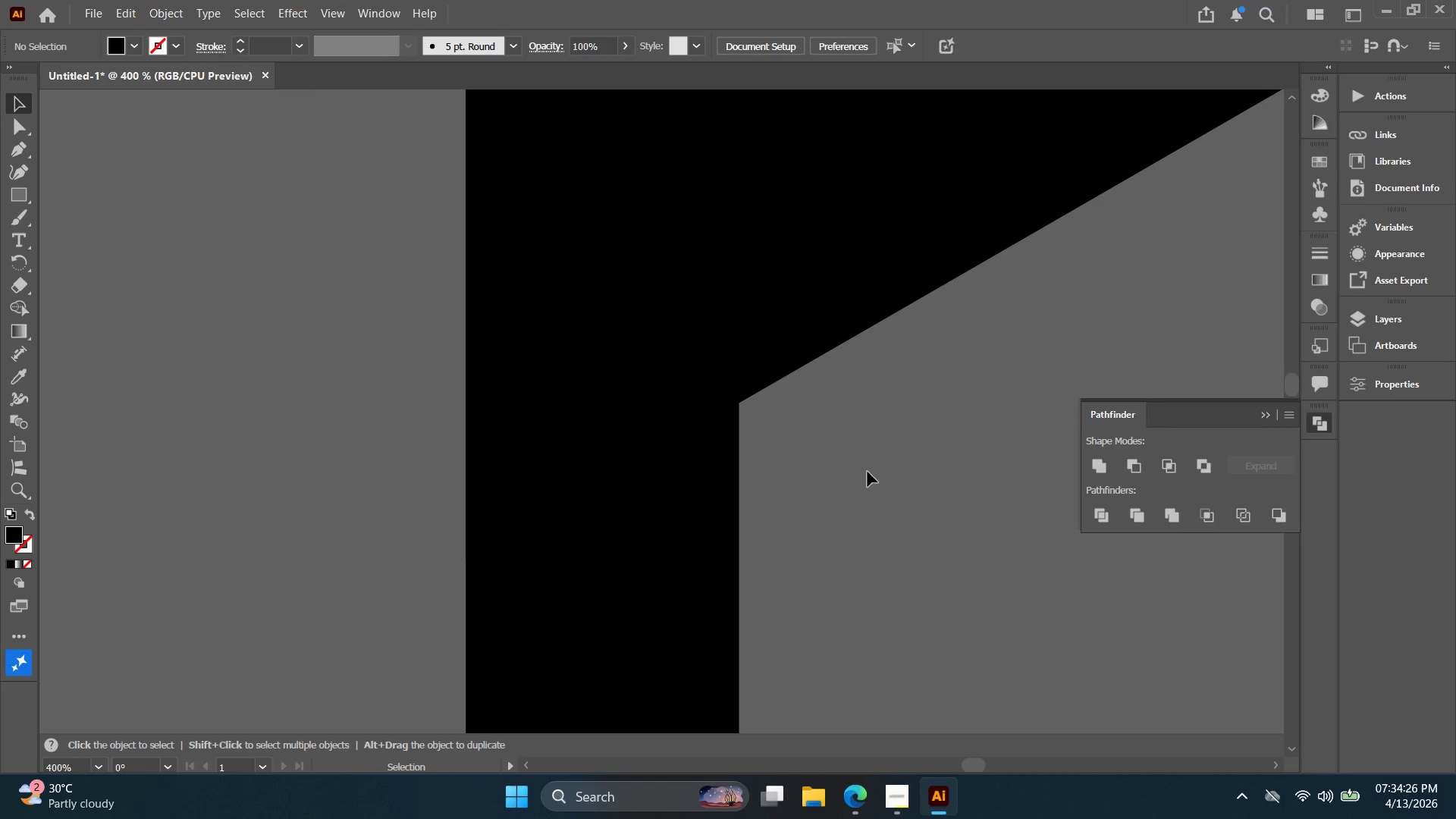 
hold_key(key=Space, duration=0.95)
 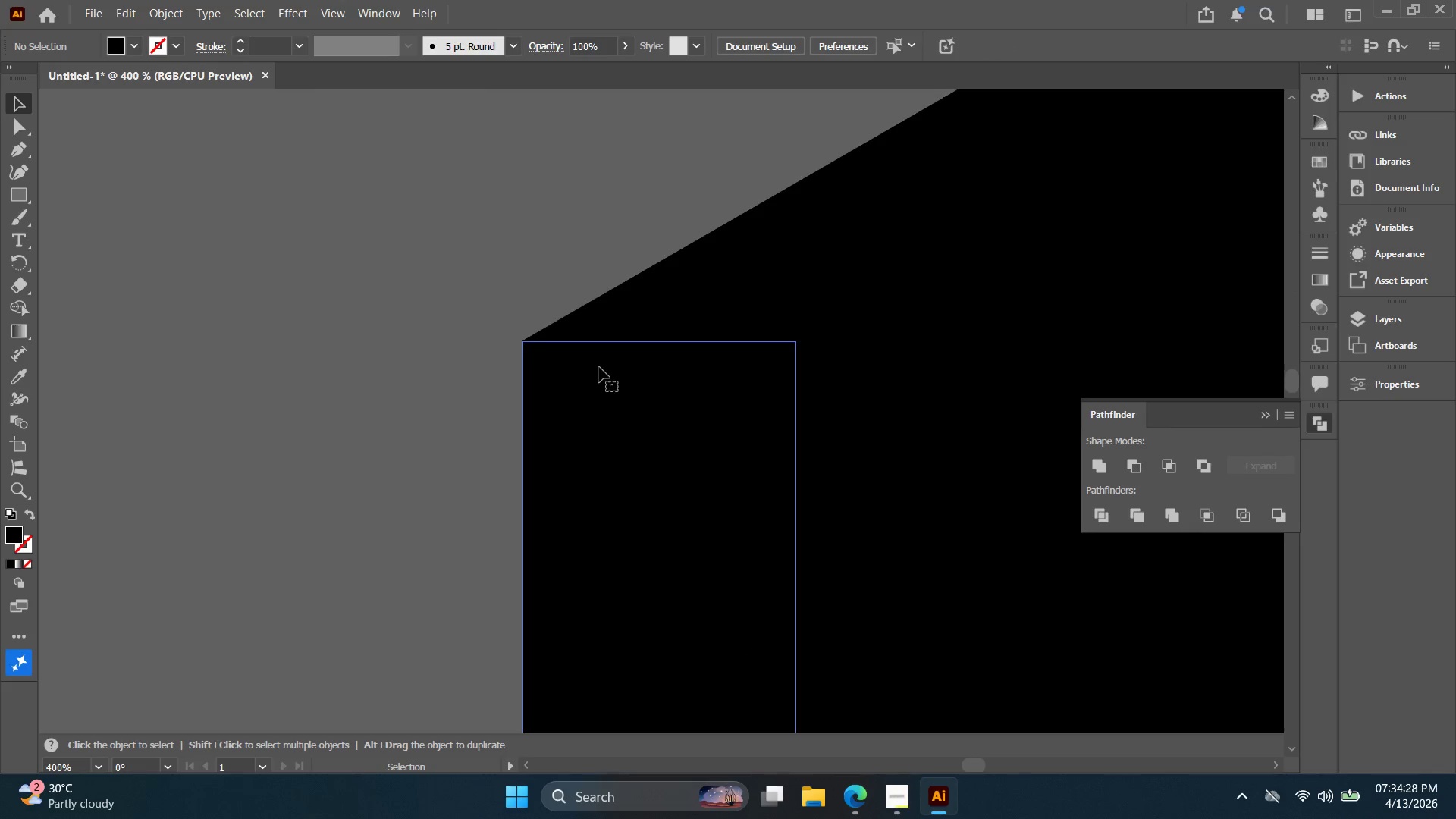 
left_click_drag(start_coordinate=[723, 286], to_coordinate=[750, 649])
 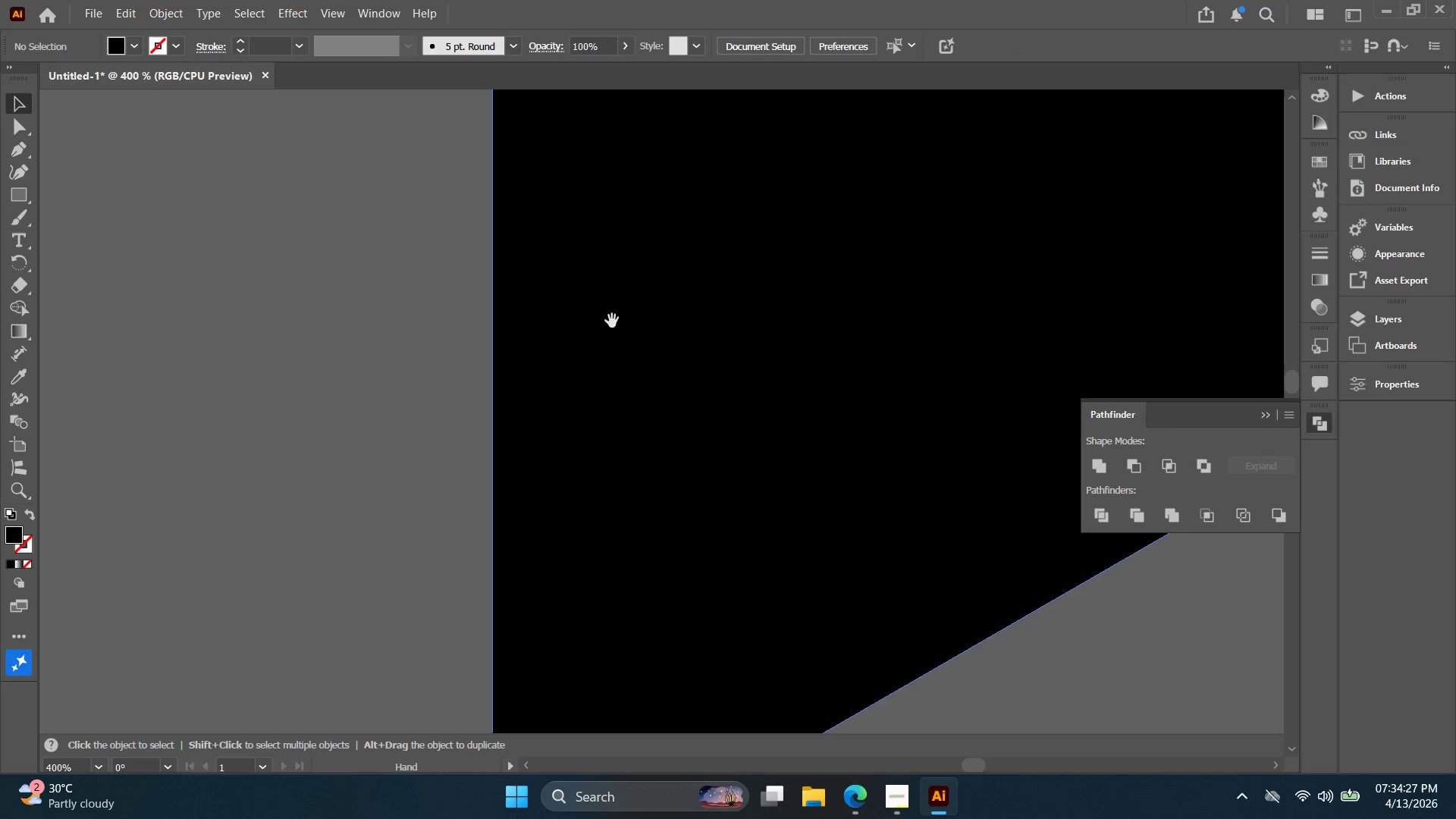 
left_click_drag(start_coordinate=[572, 277], to_coordinate=[603, 535])
 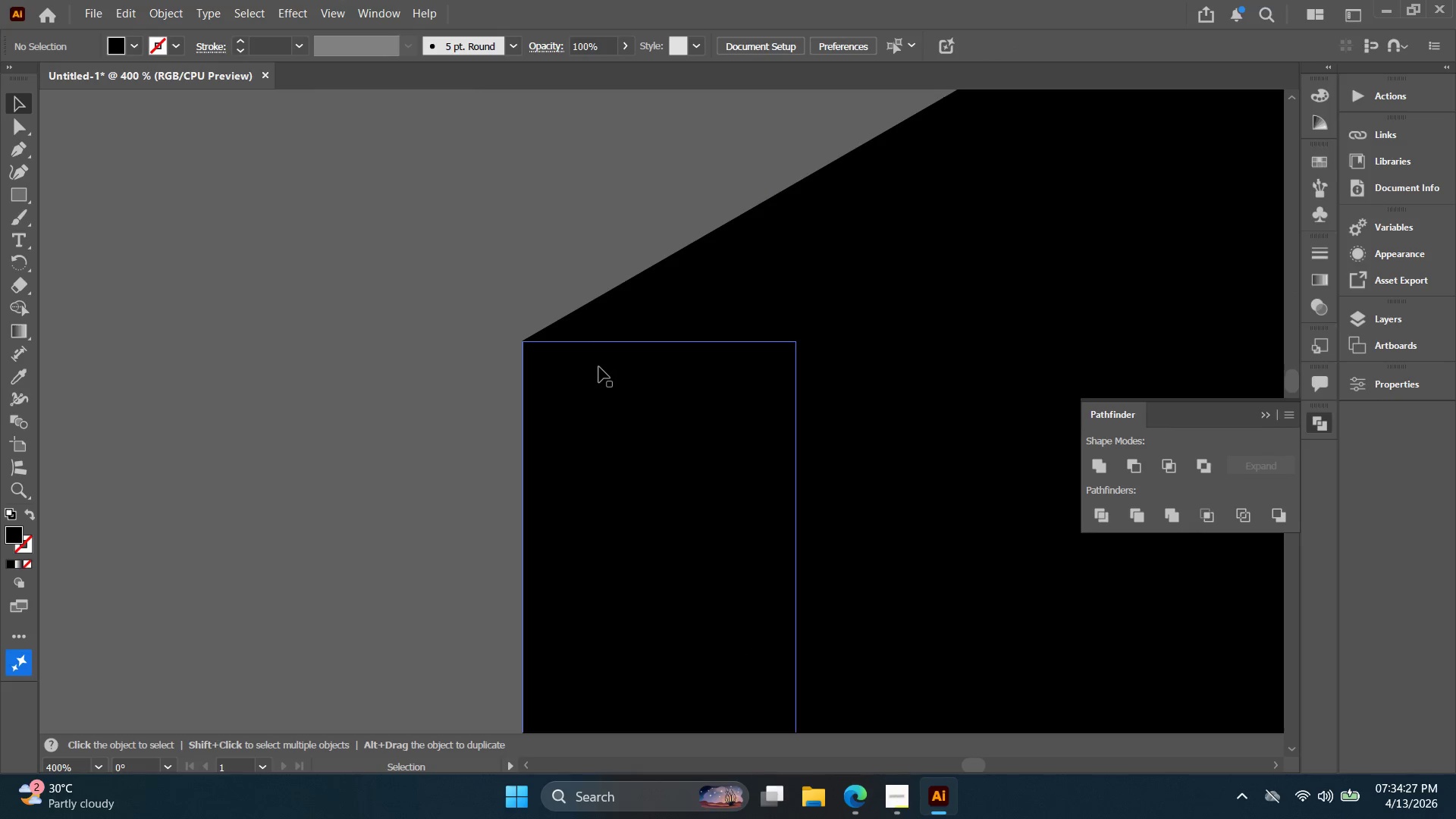 
left_click([599, 367])
 